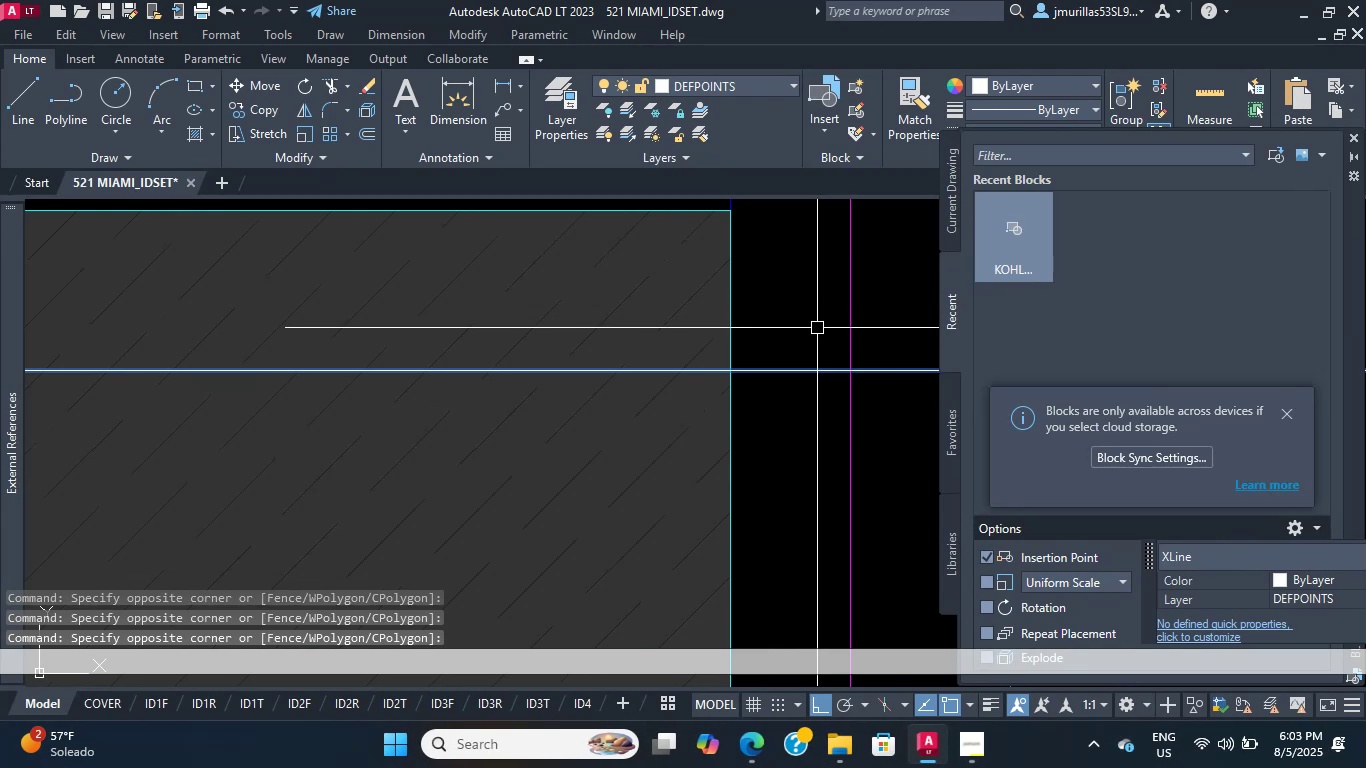 
triple_click([817, 328])
 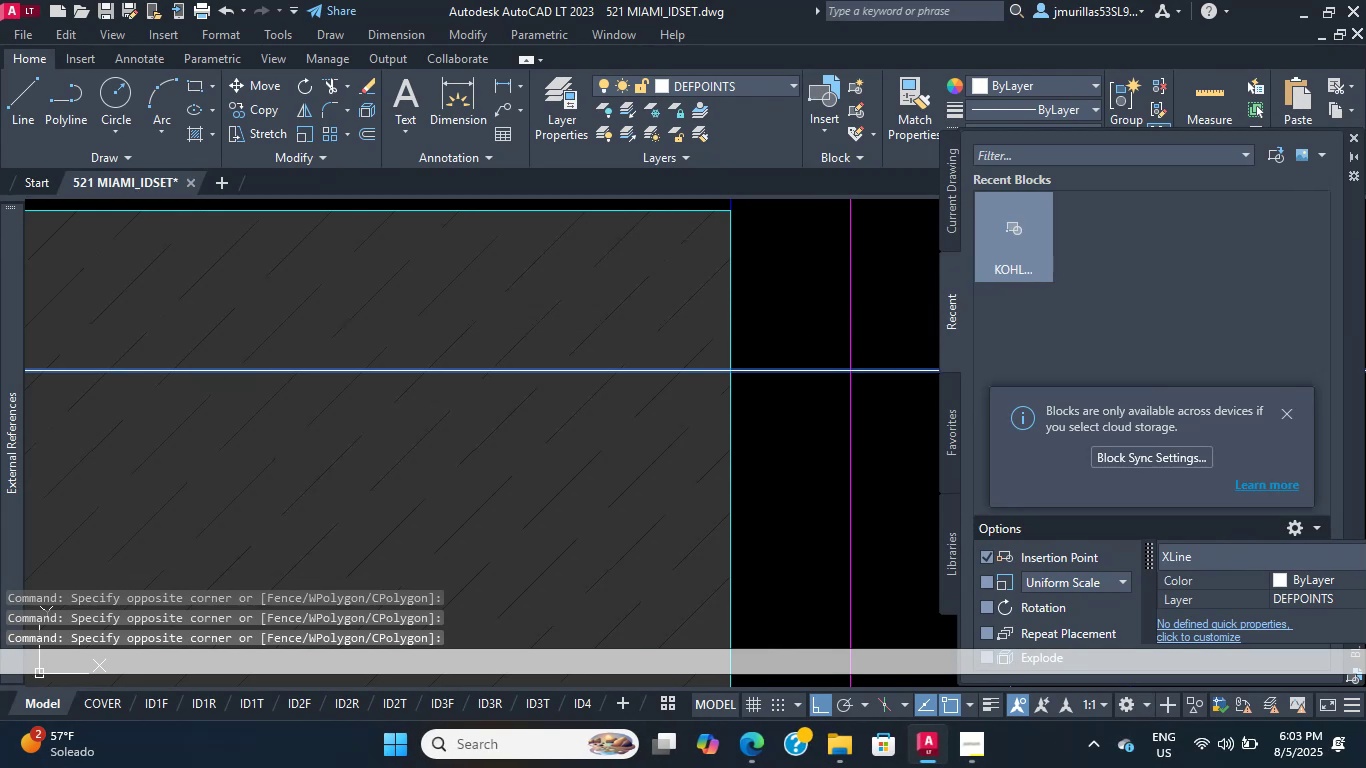 
triple_click([817, 328])
 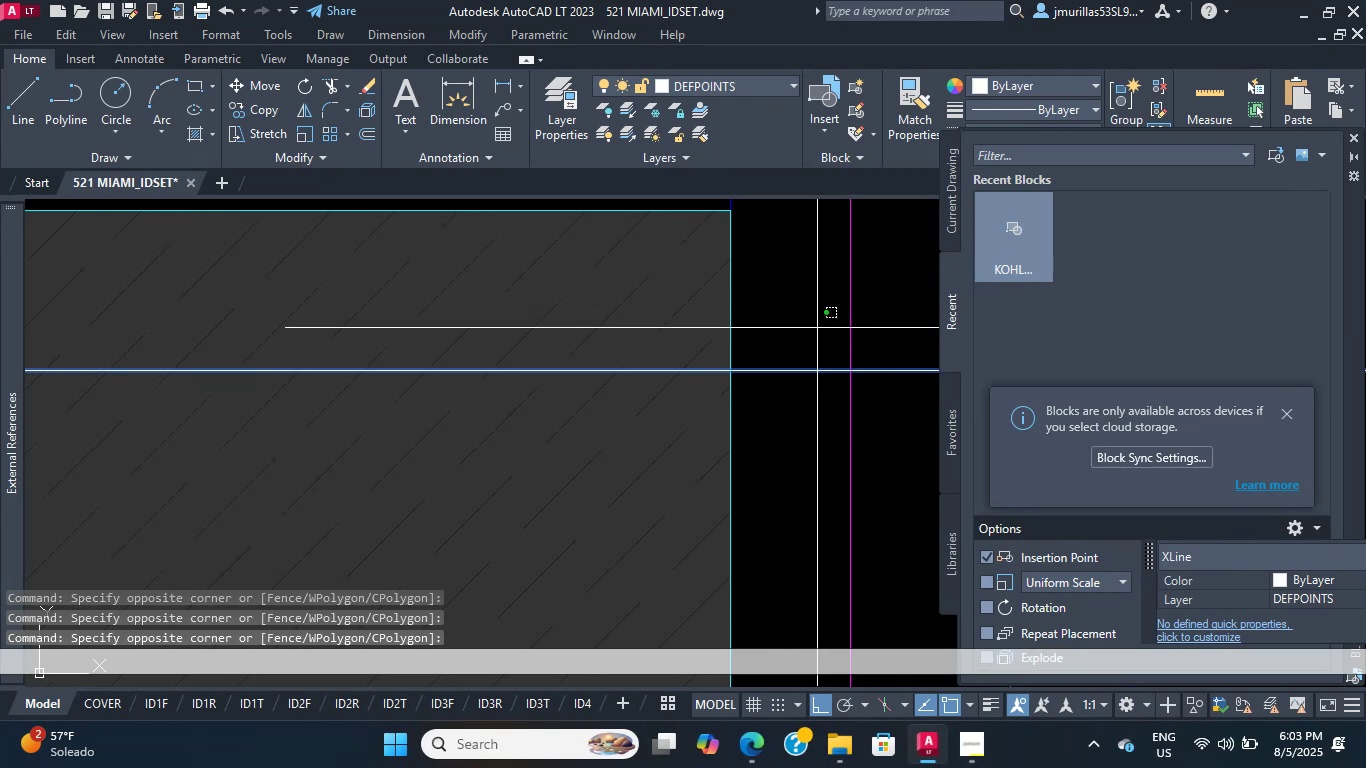 
double_click([817, 328])
 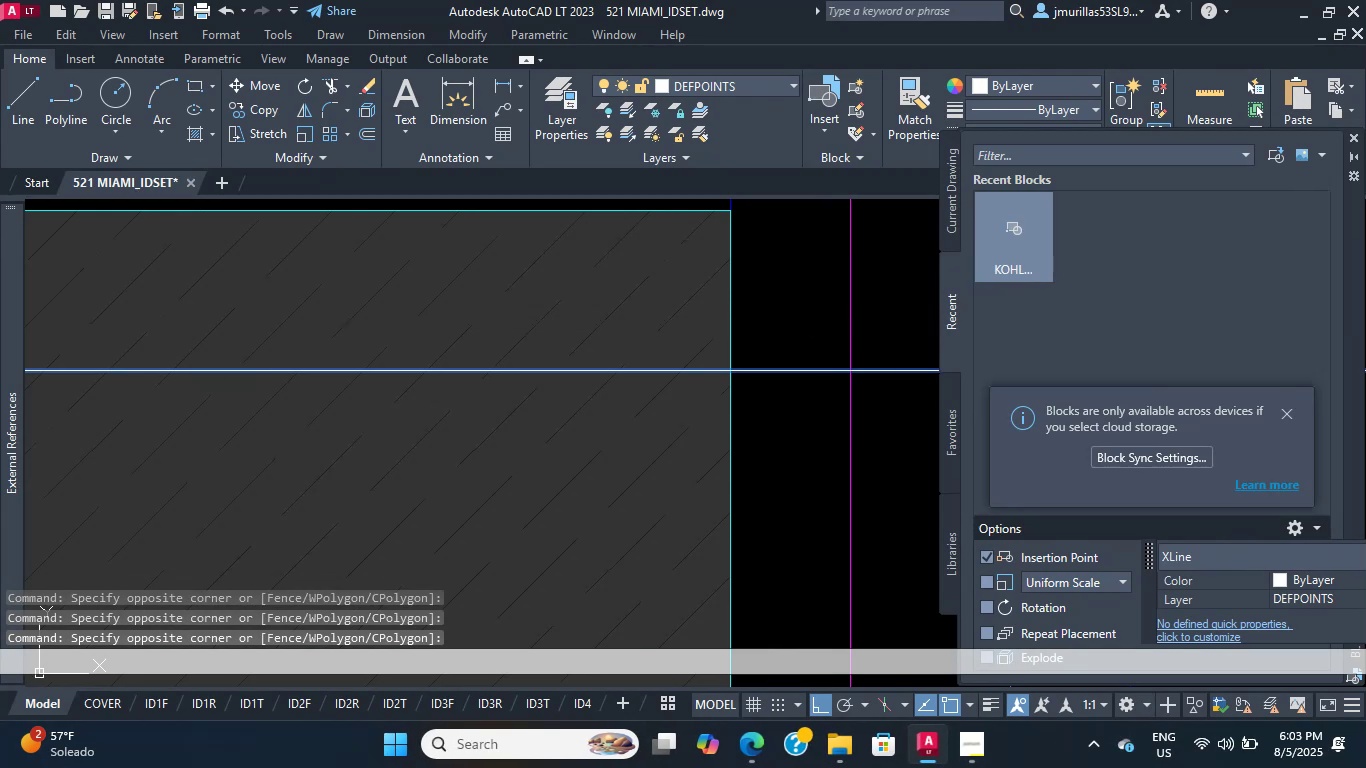 
triple_click([817, 328])
 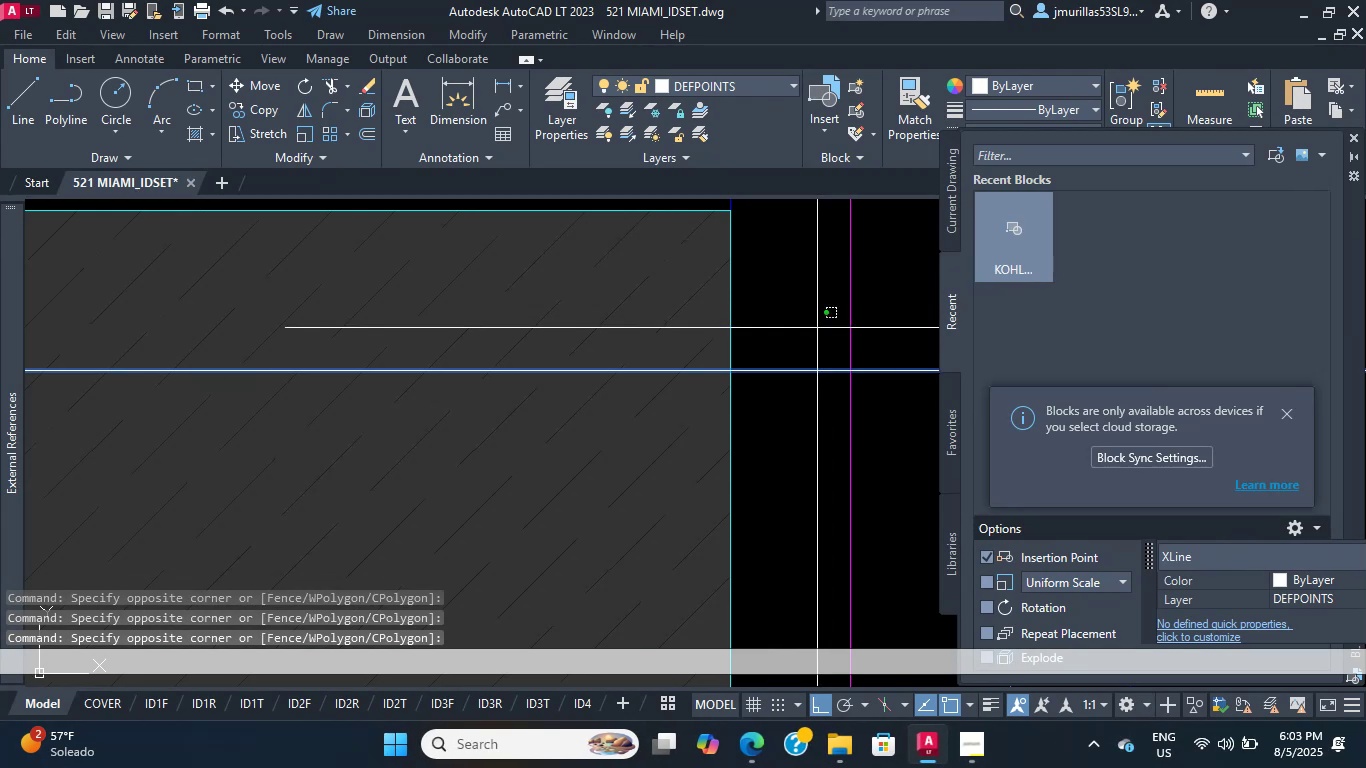 
triple_click([817, 328])
 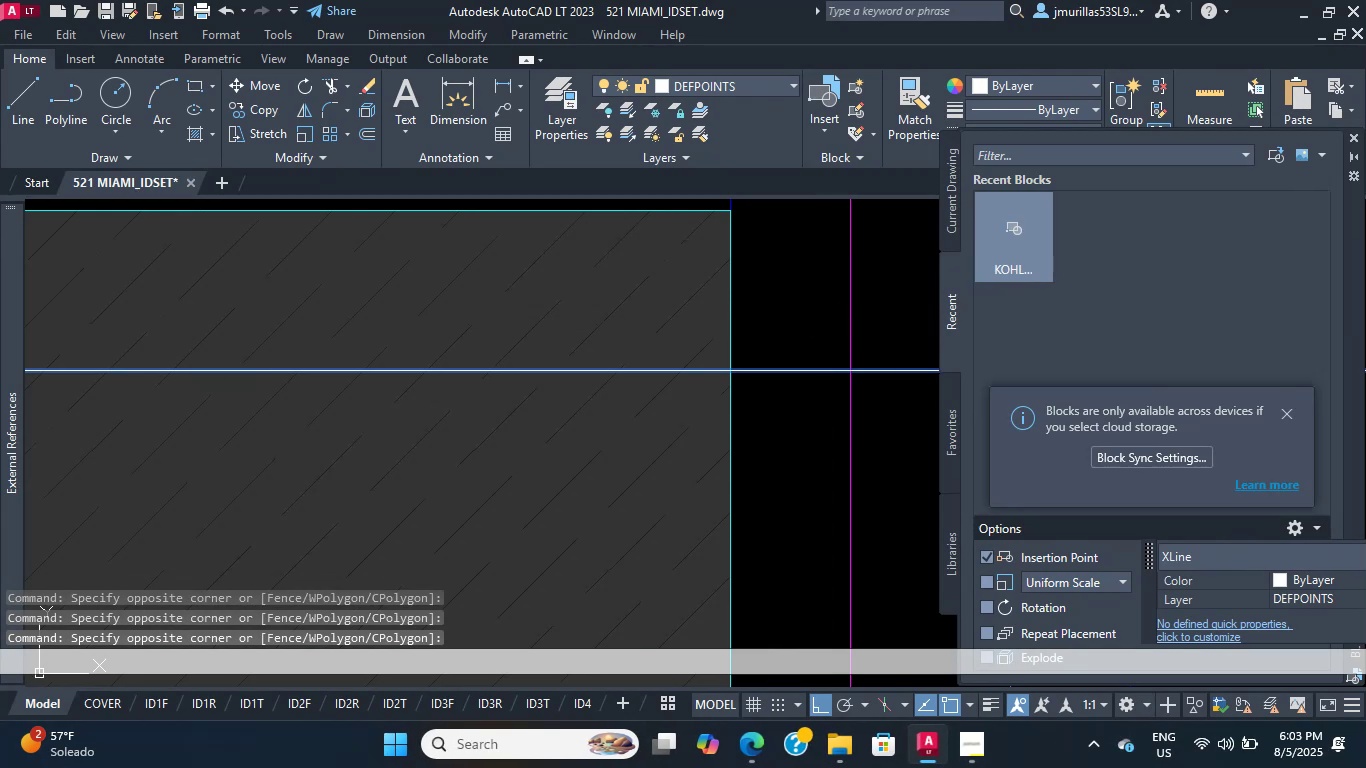 
triple_click([817, 328])
 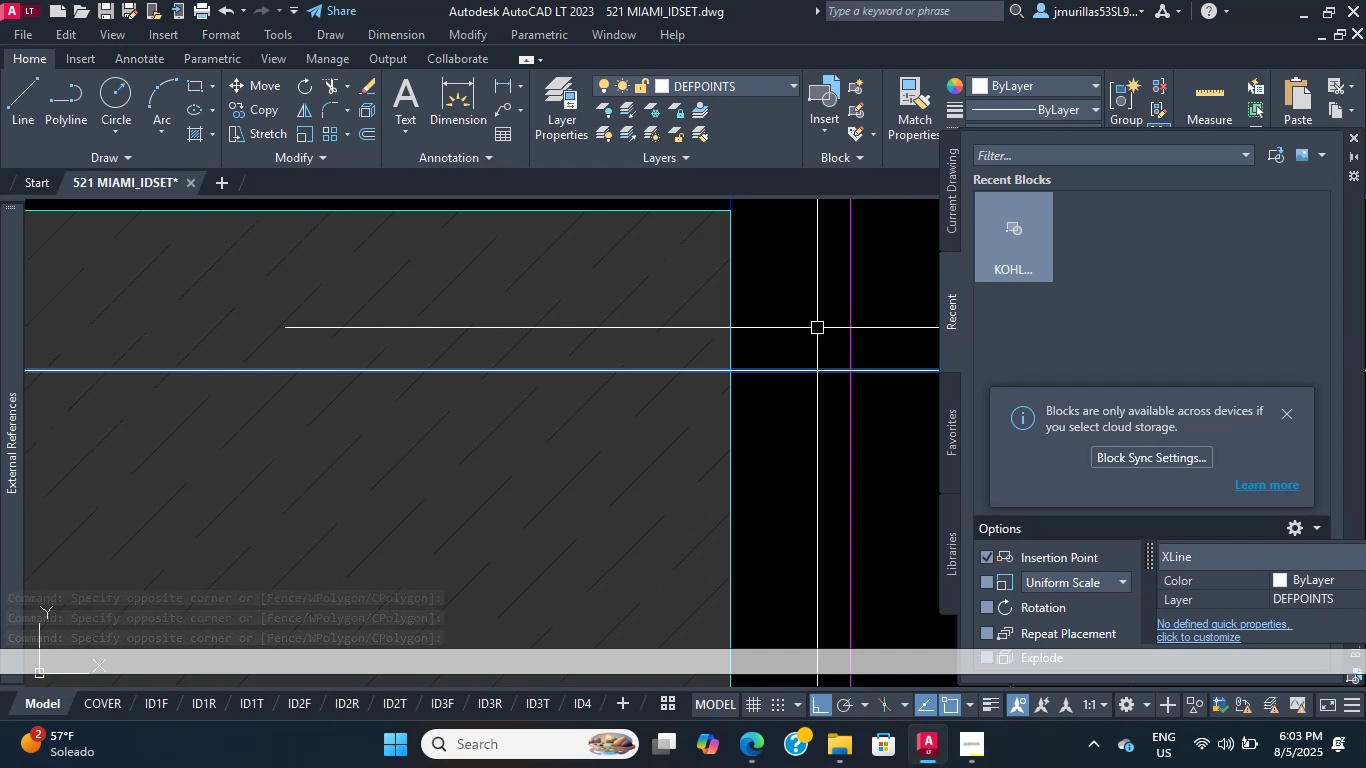 
wait(7.26)
 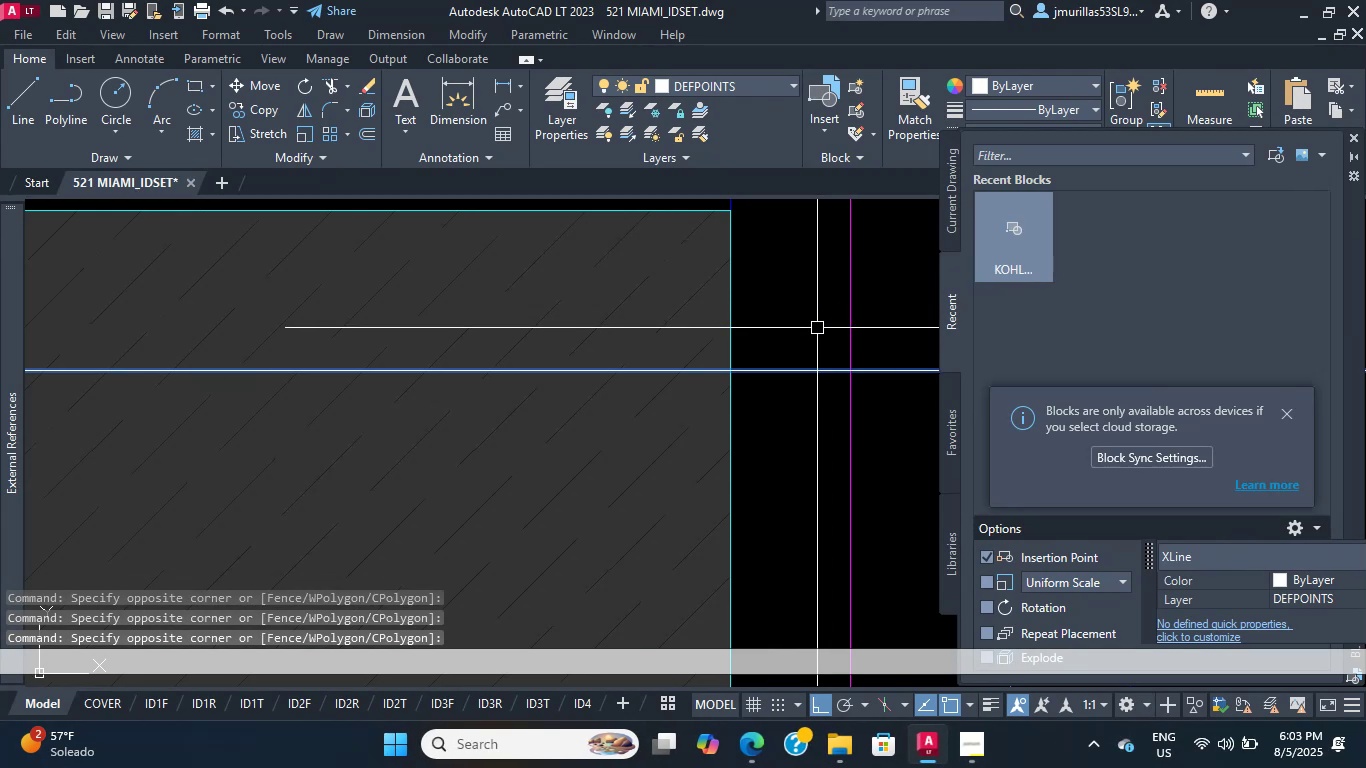 
scroll: coordinate [817, 328], scroll_direction: up, amount: 2.0
 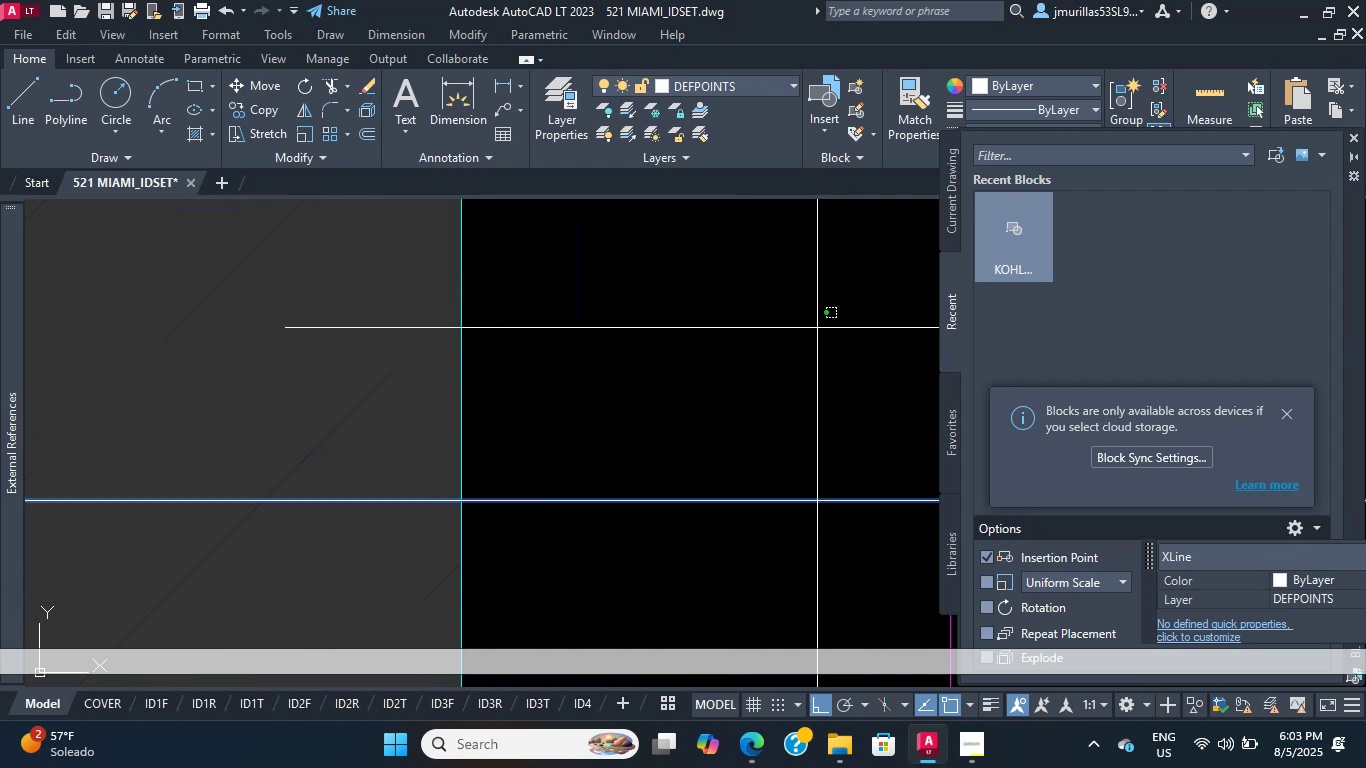 
double_click([817, 328])
 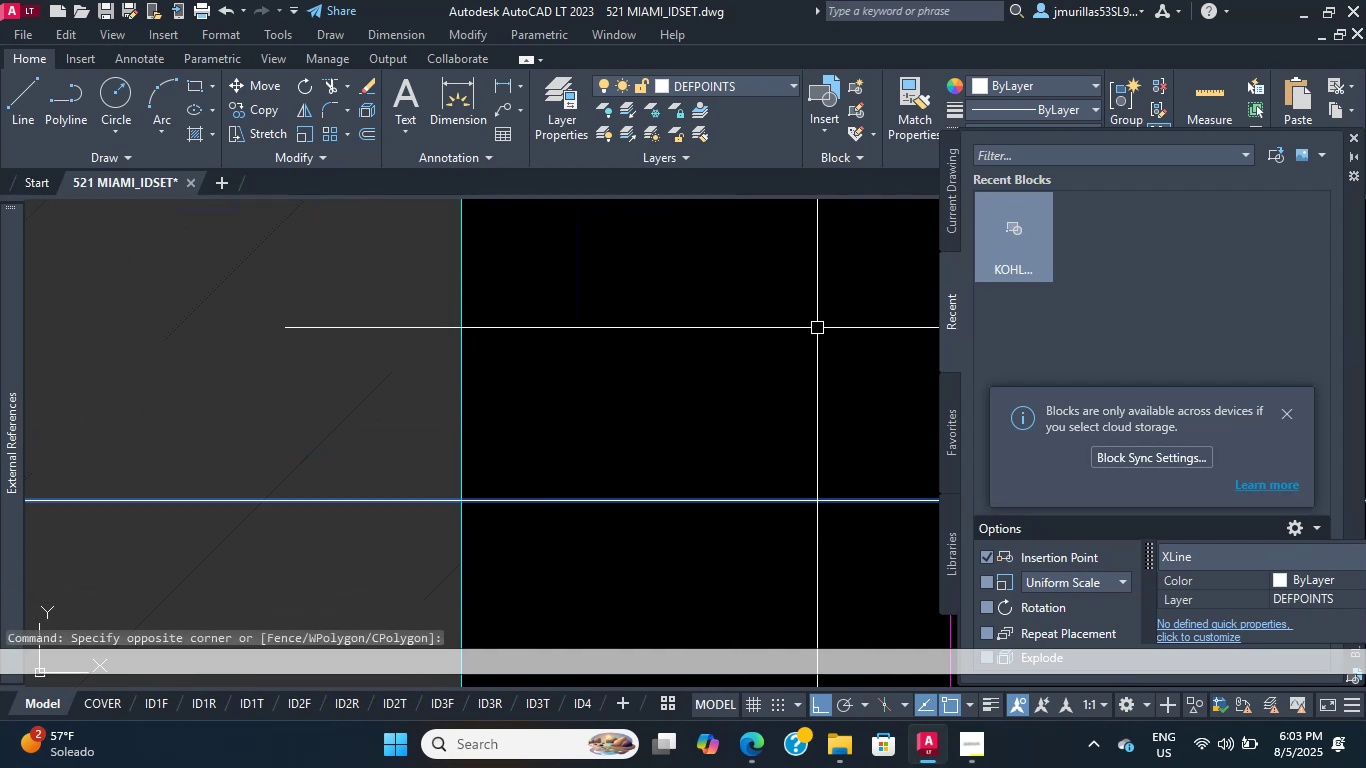 
triple_click([817, 328])
 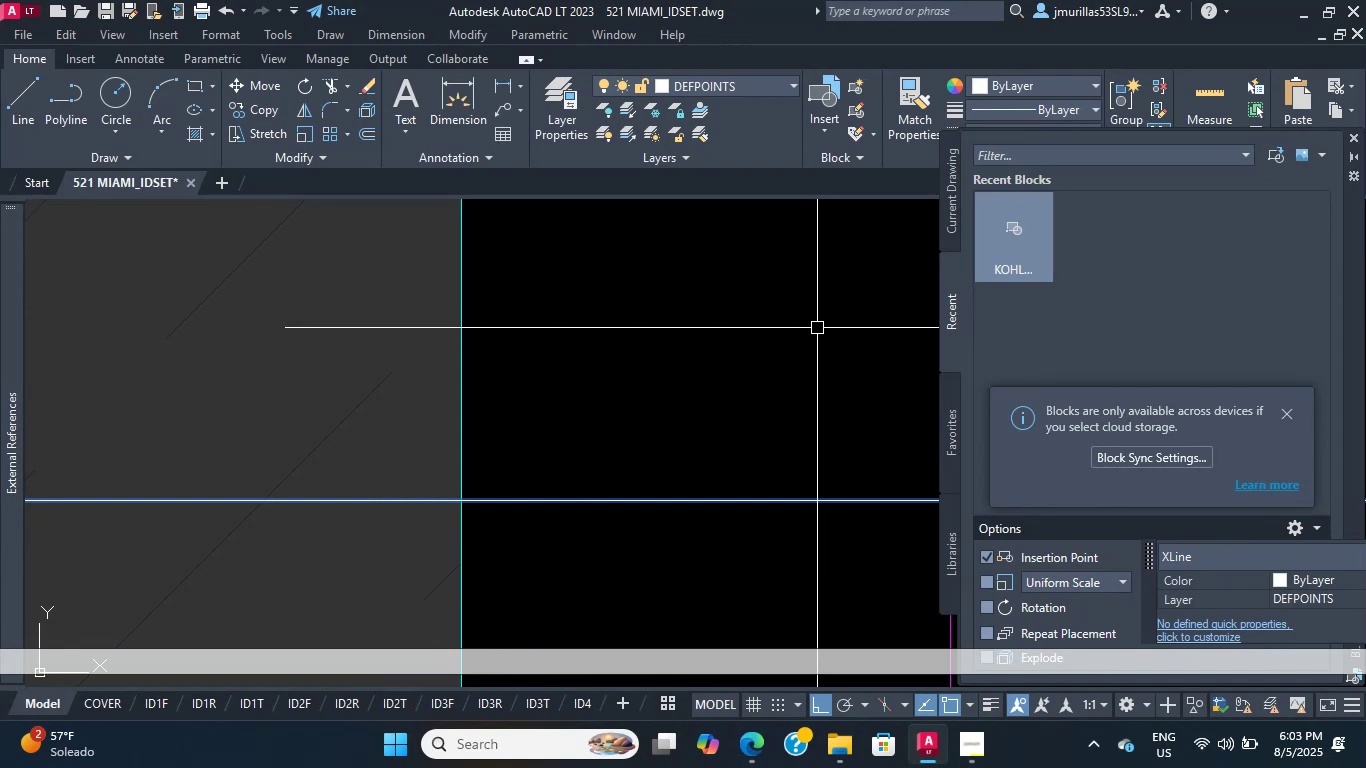 
wait(16.66)
 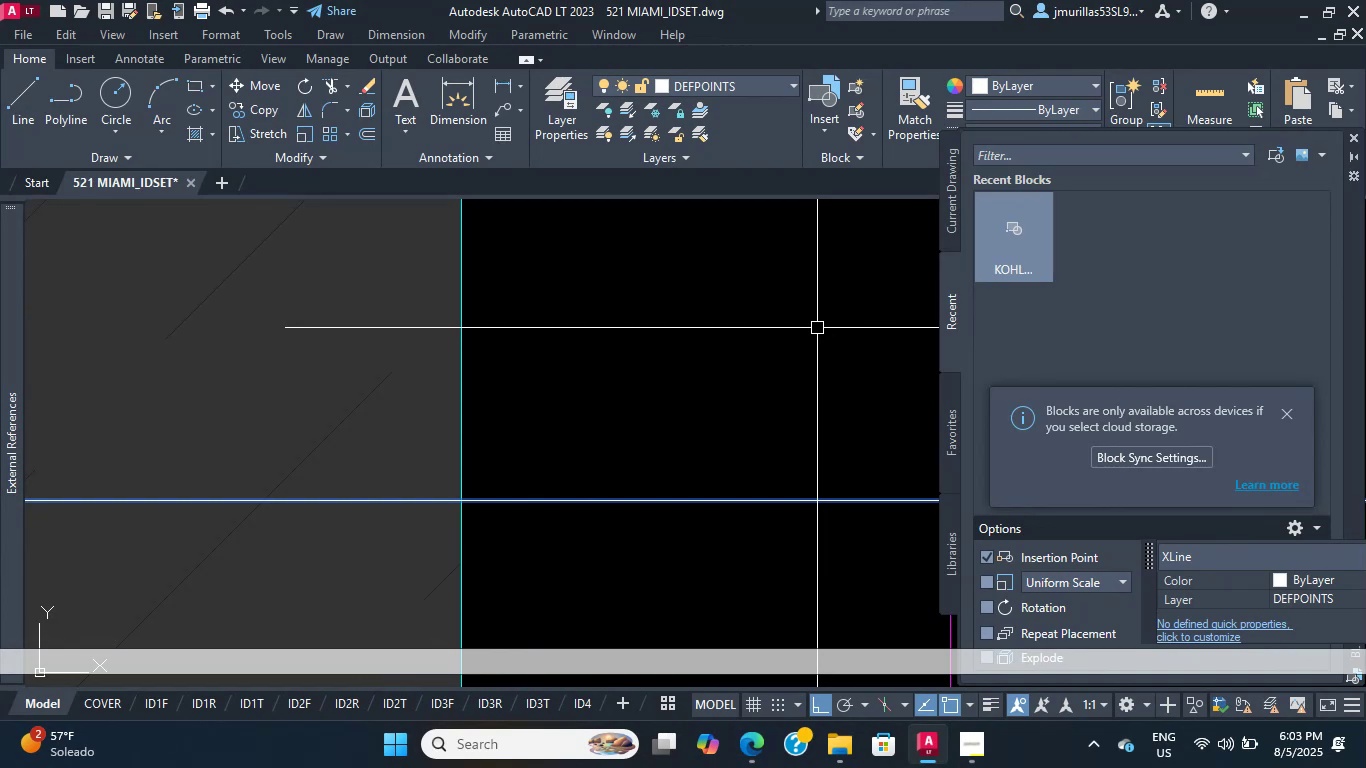 
key(Escape)
 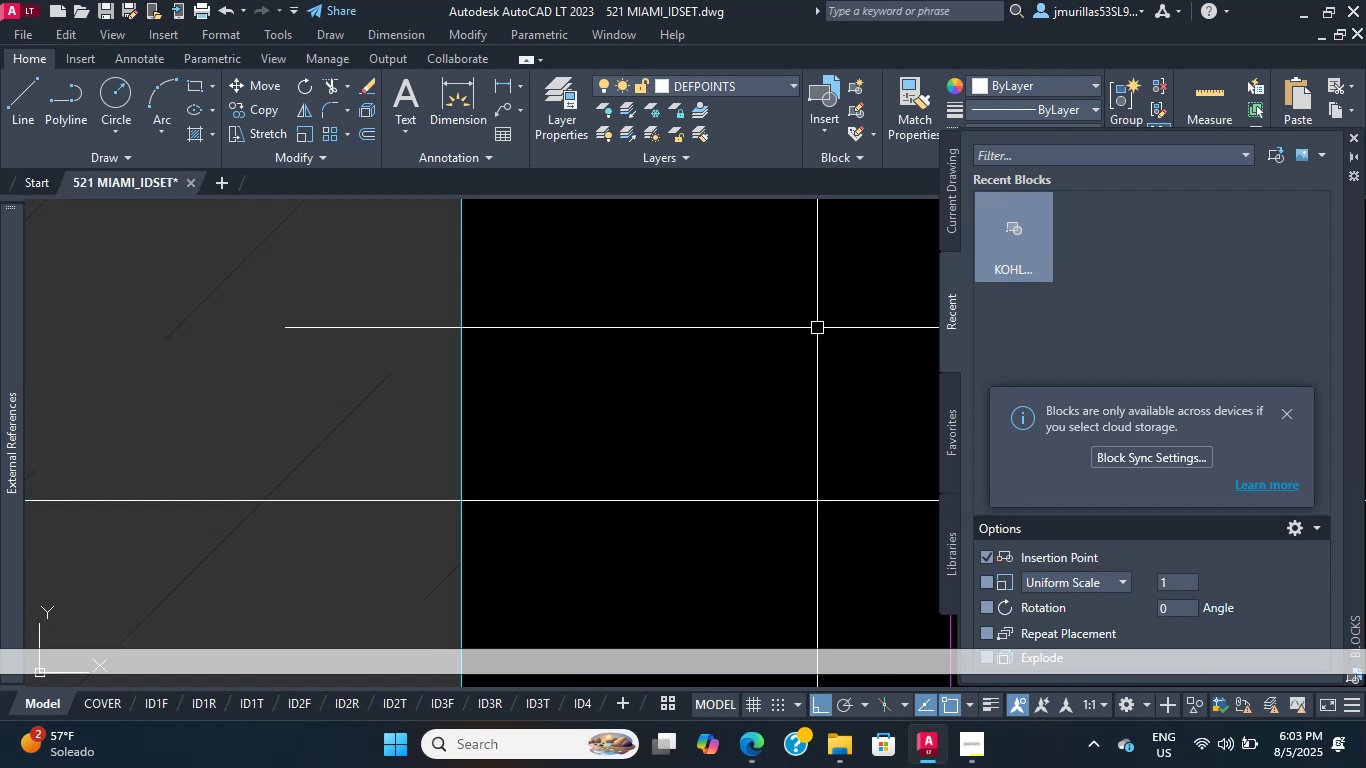 
wait(11.24)
 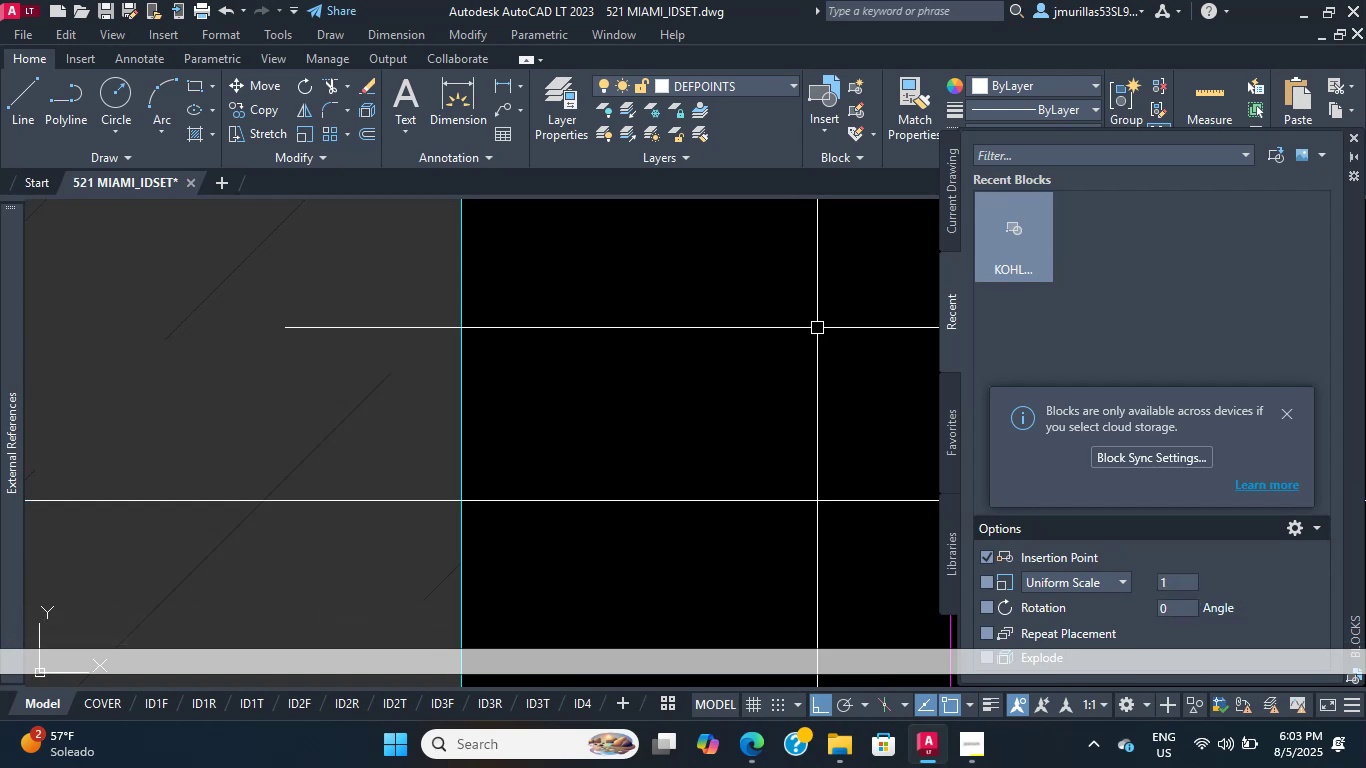 
scroll: coordinate [301, 419], scroll_direction: down, amount: 13.0
 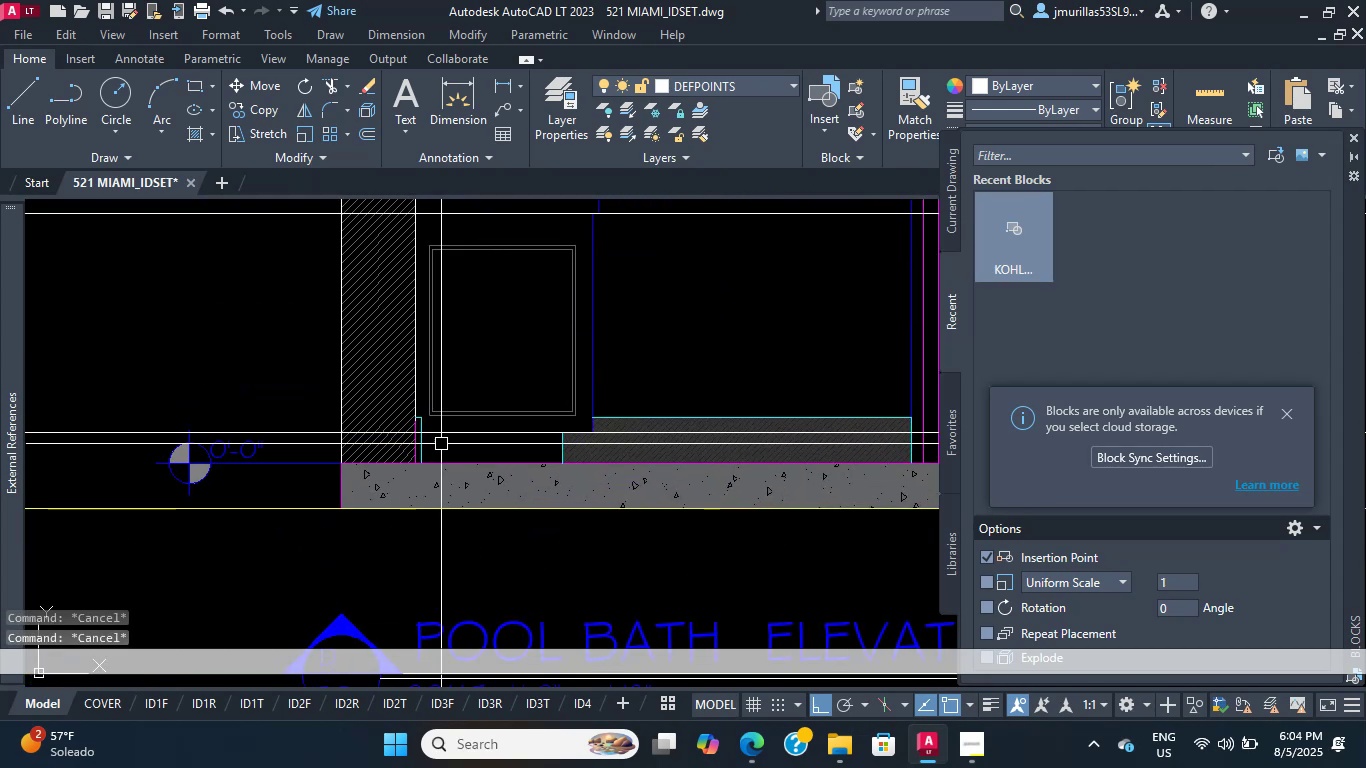 
key(Escape)
 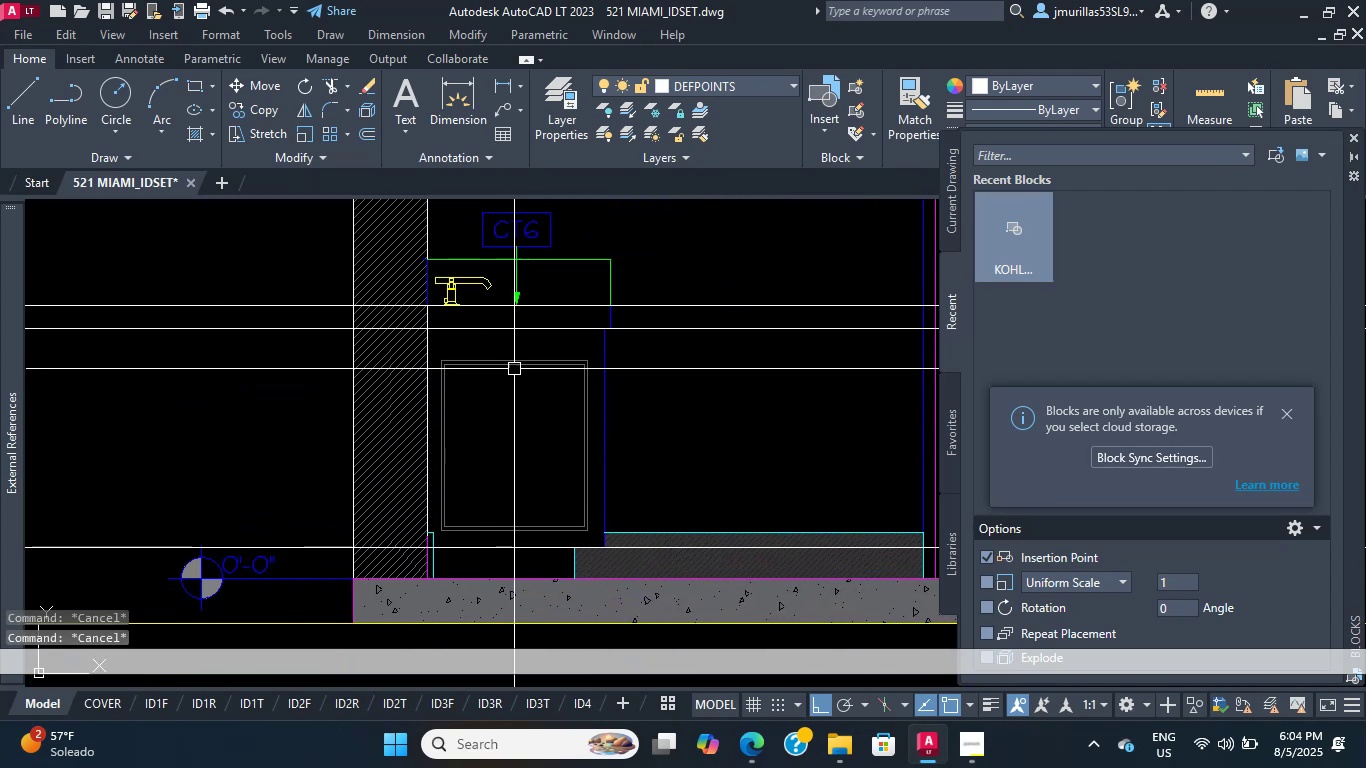 
scroll: coordinate [595, 296], scroll_direction: up, amount: 1.0
 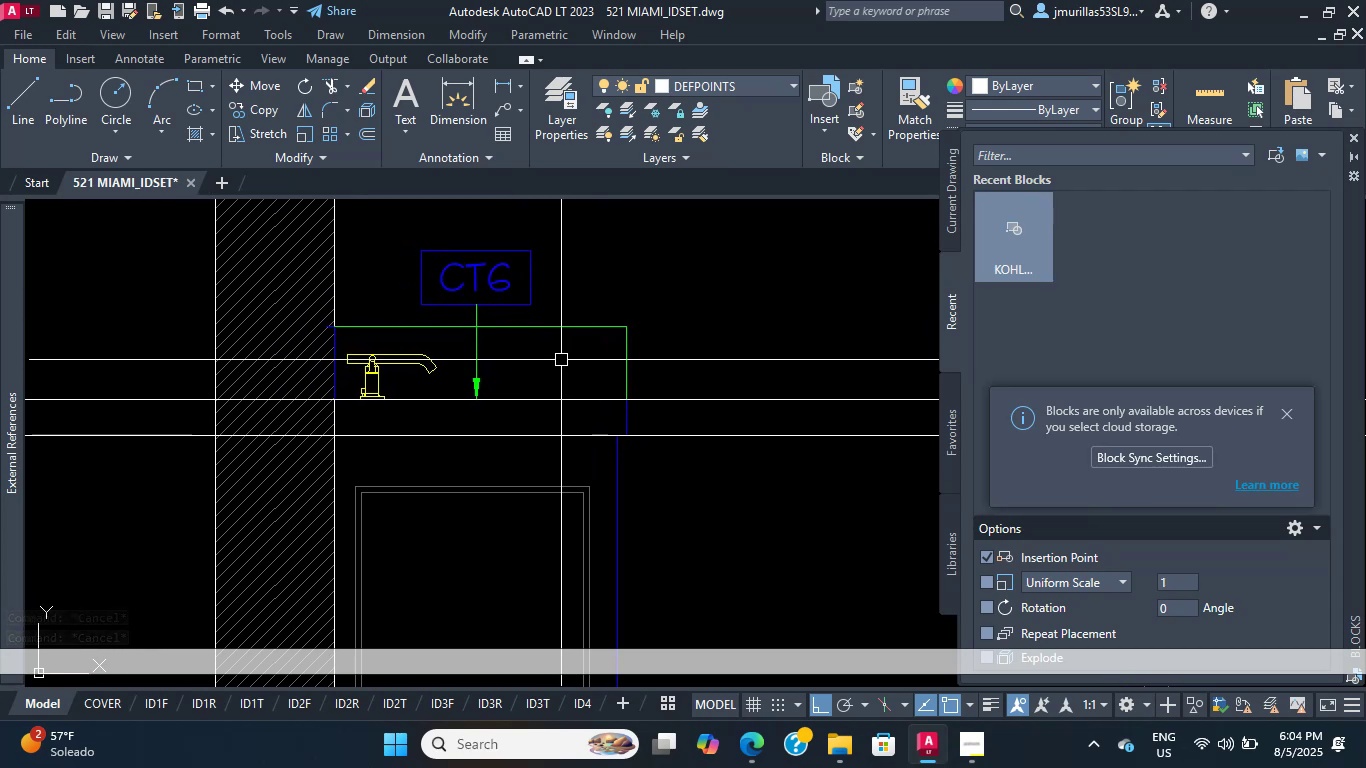 
wait(8.3)
 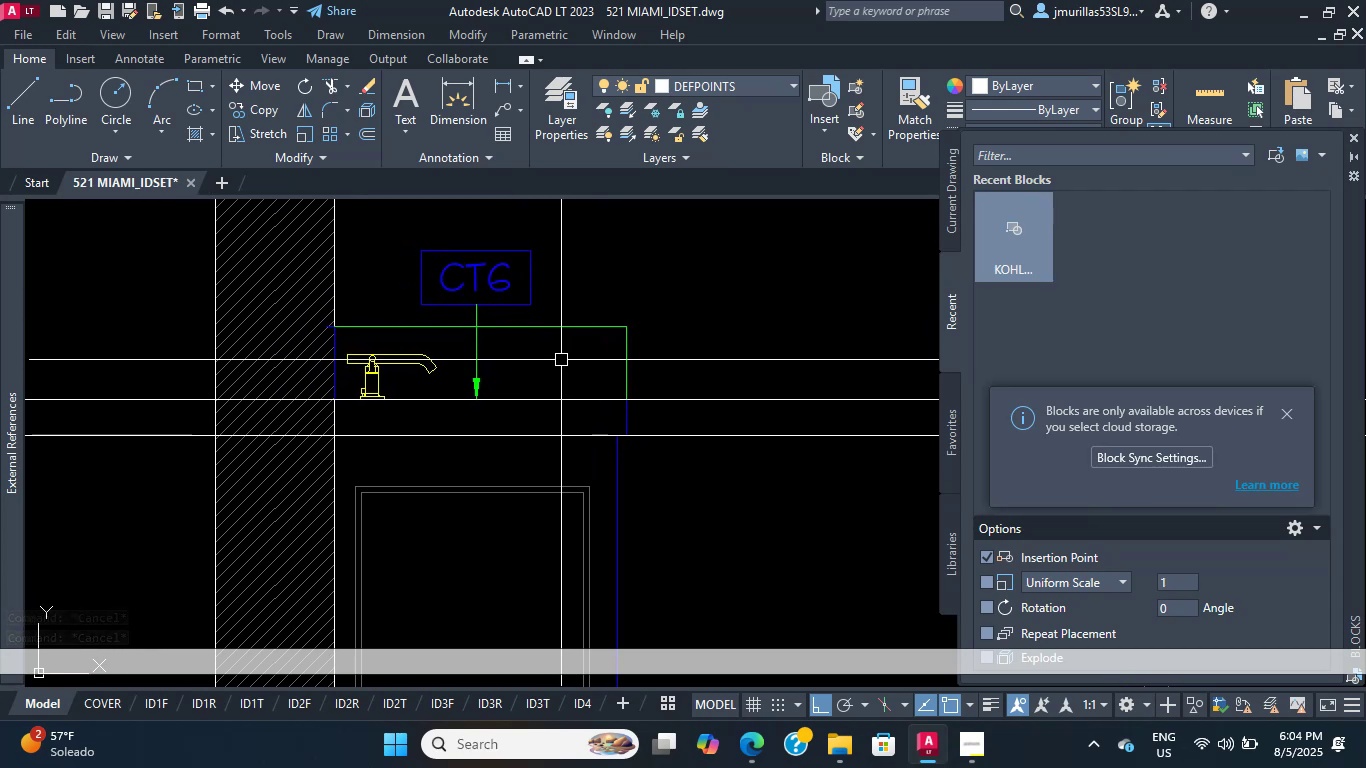 
scroll: coordinate [481, 491], scroll_direction: down, amount: 7.0
 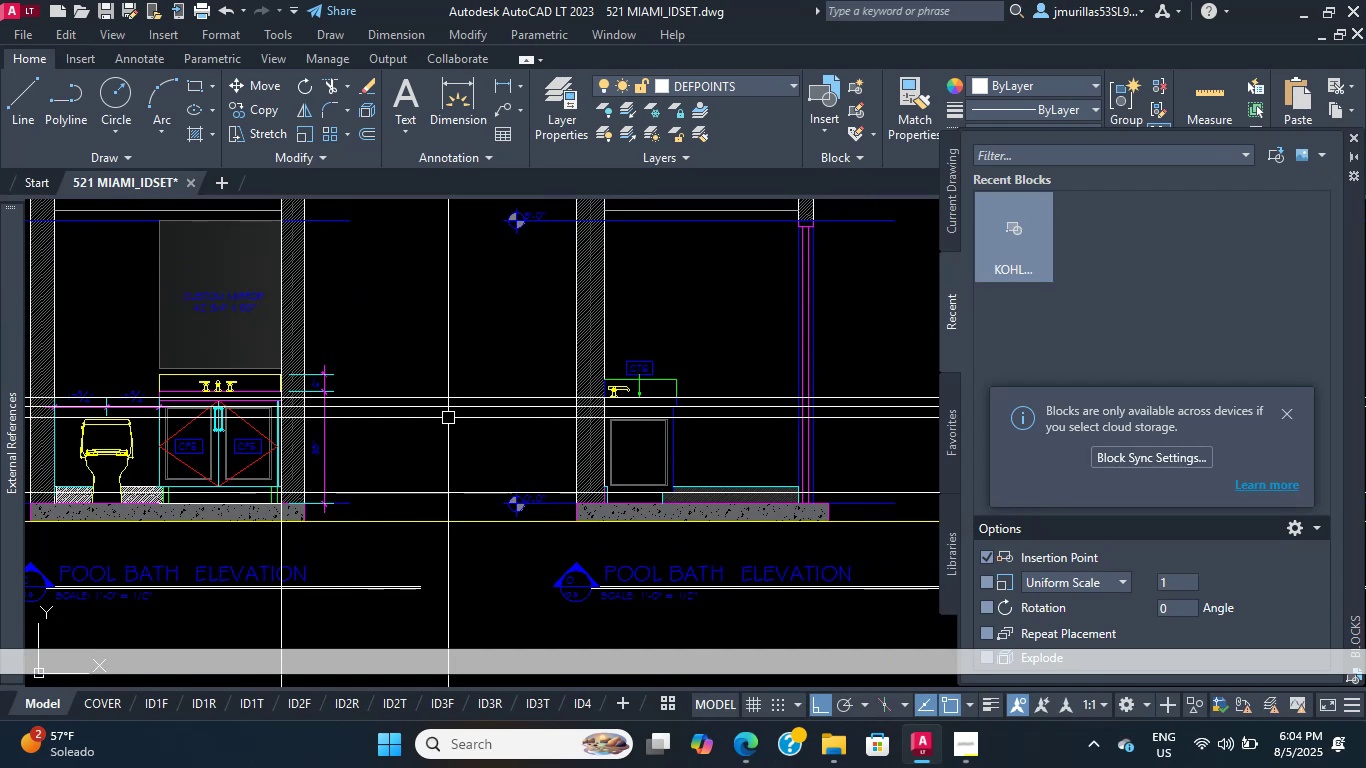 
mouse_move([566, 378])
 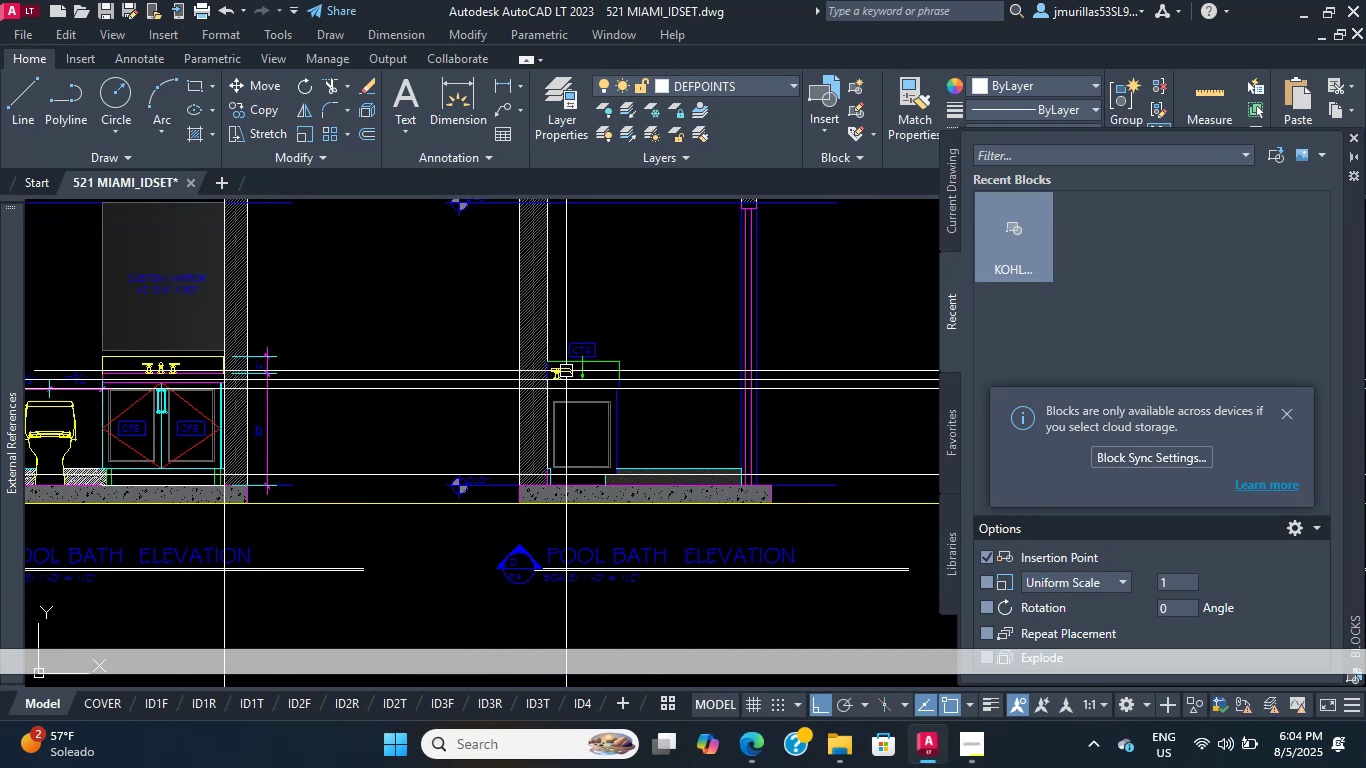 
scroll: coordinate [213, 485], scroll_direction: down, amount: 5.0
 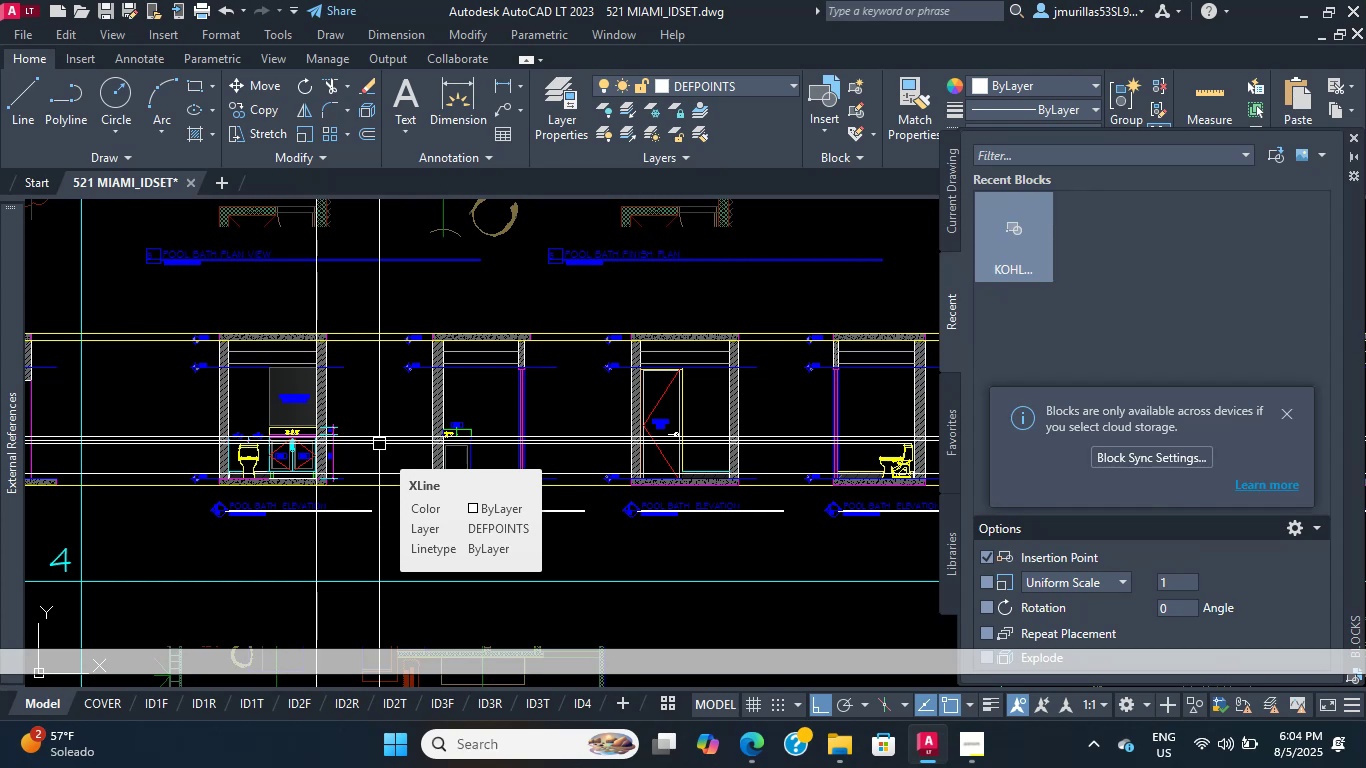 
wait(31.55)
 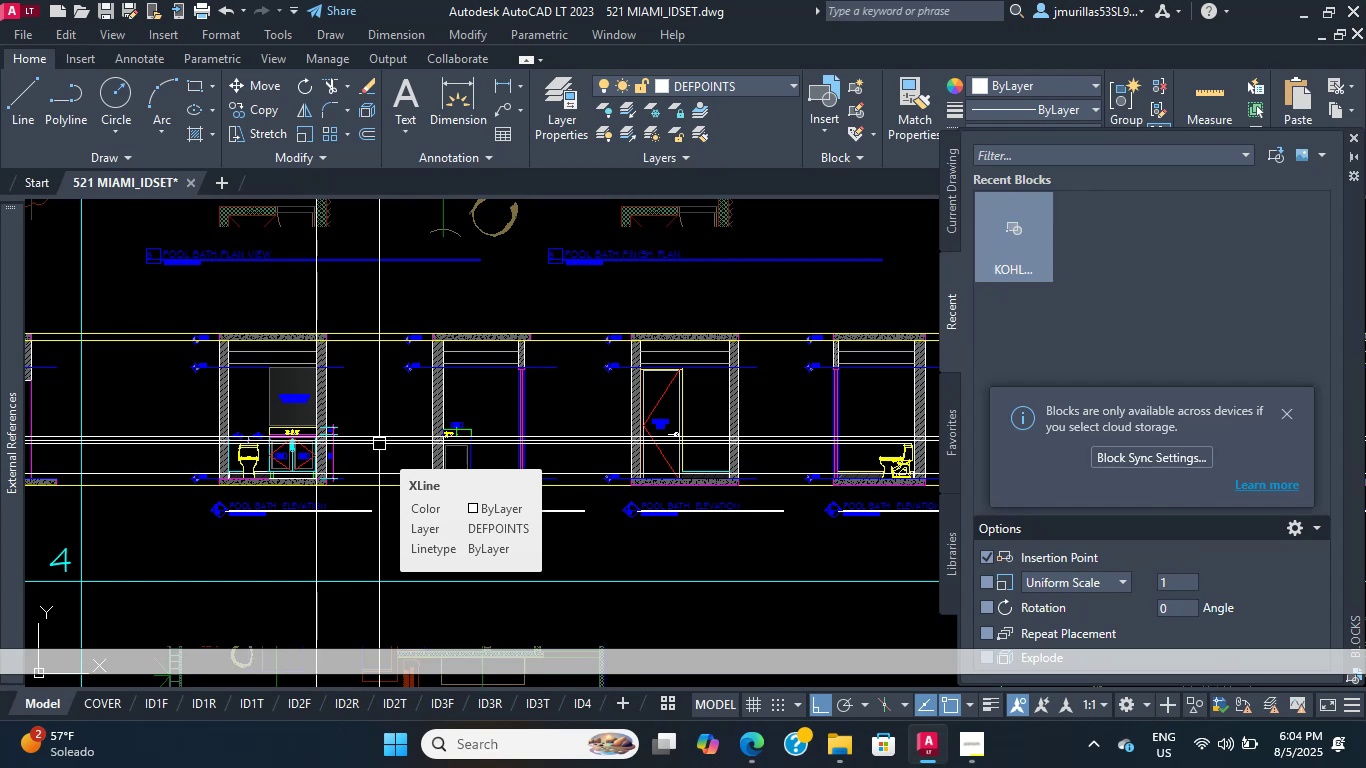 
scroll: coordinate [328, 400], scroll_direction: up, amount: 9.0
 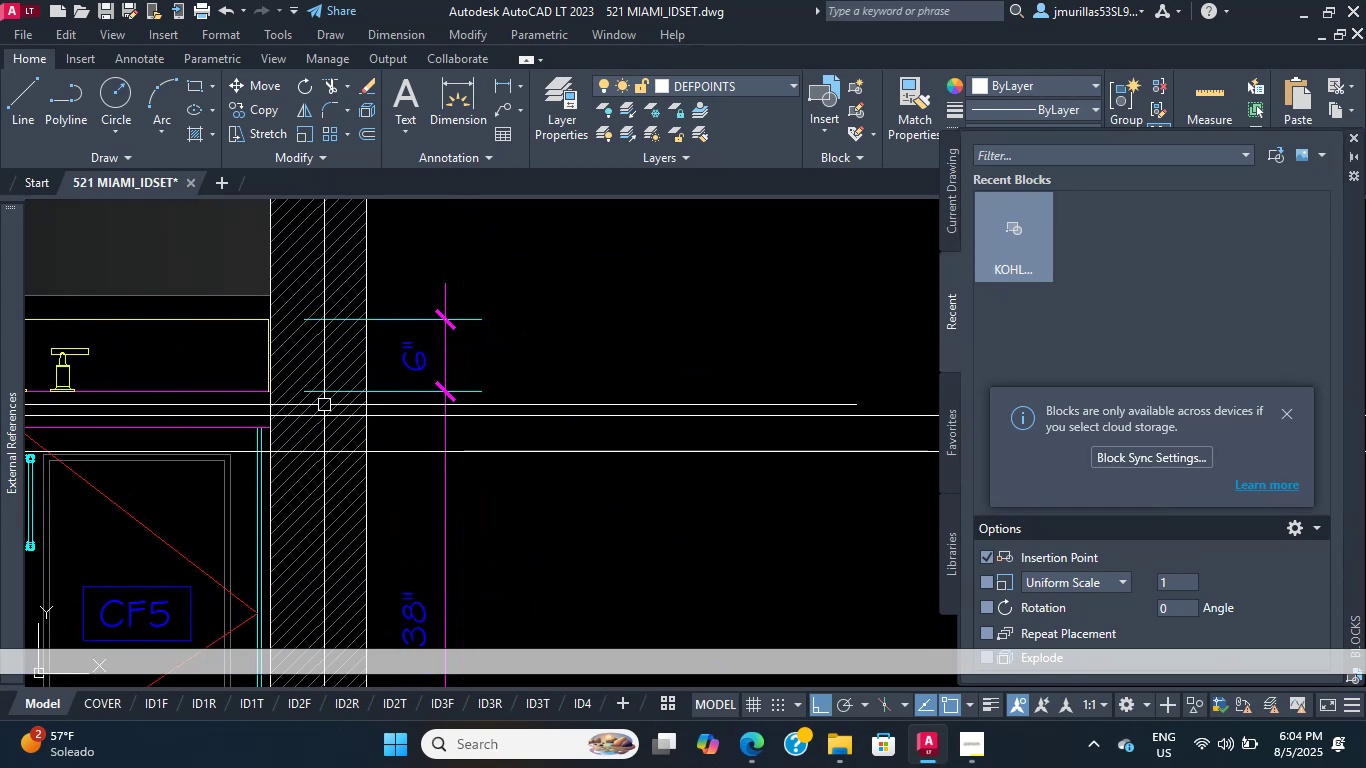 
mouse_move([352, 360])
 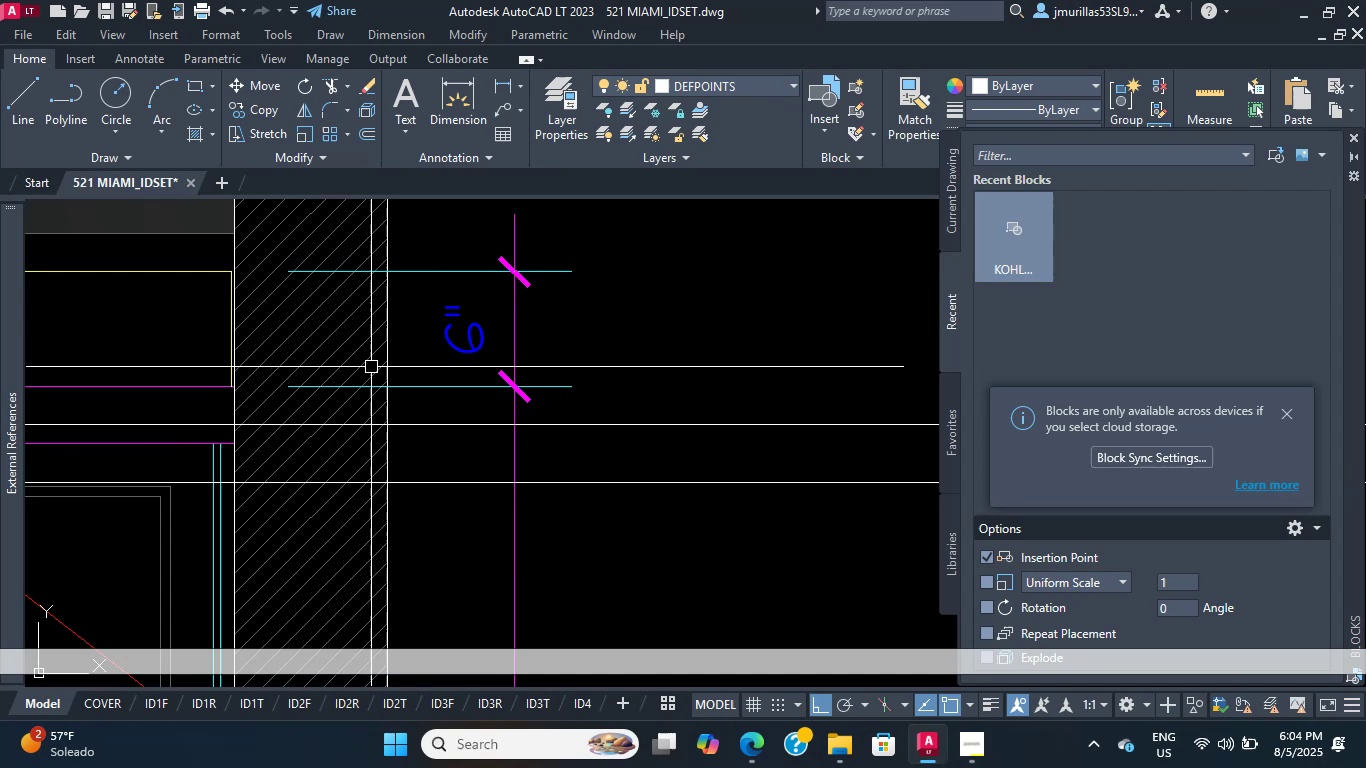 
scroll: coordinate [525, 426], scroll_direction: down, amount: 7.0
 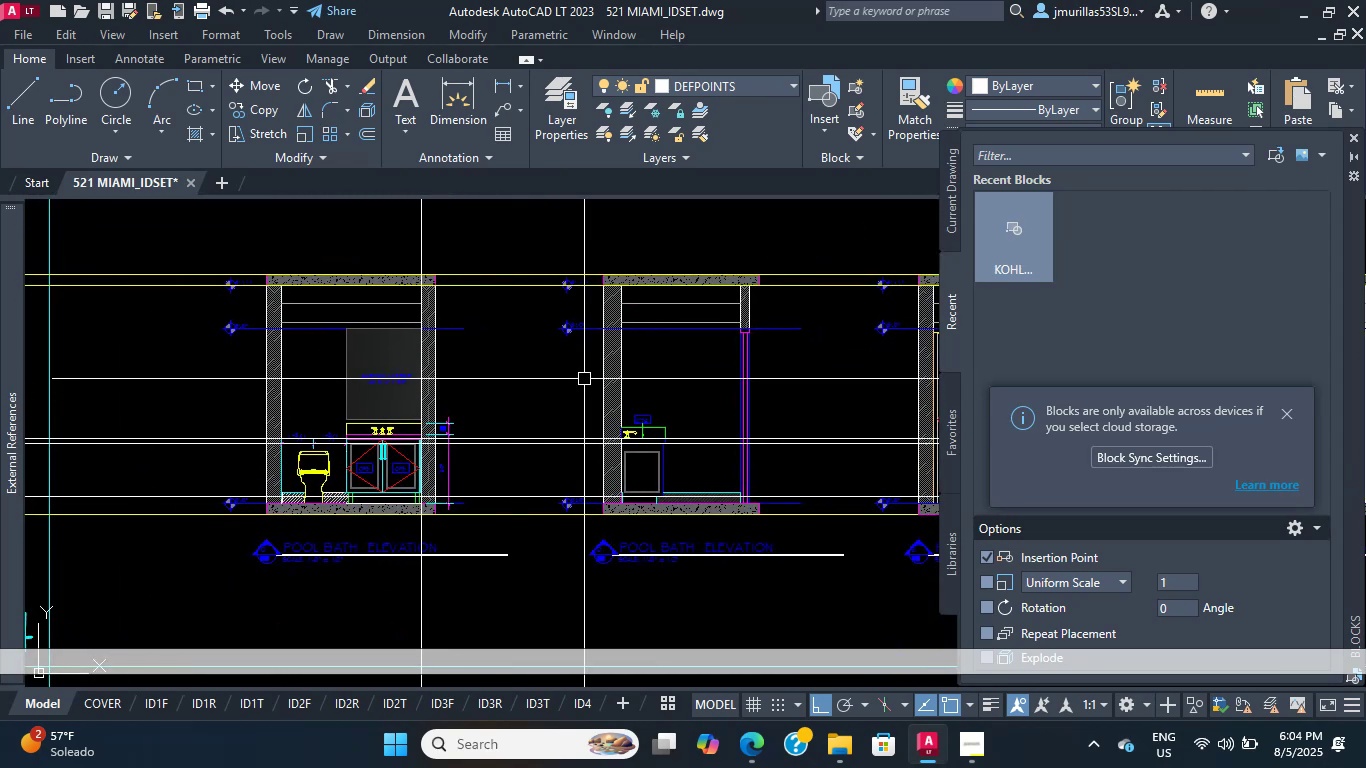 
scroll: coordinate [718, 401], scroll_direction: up, amount: 1.0
 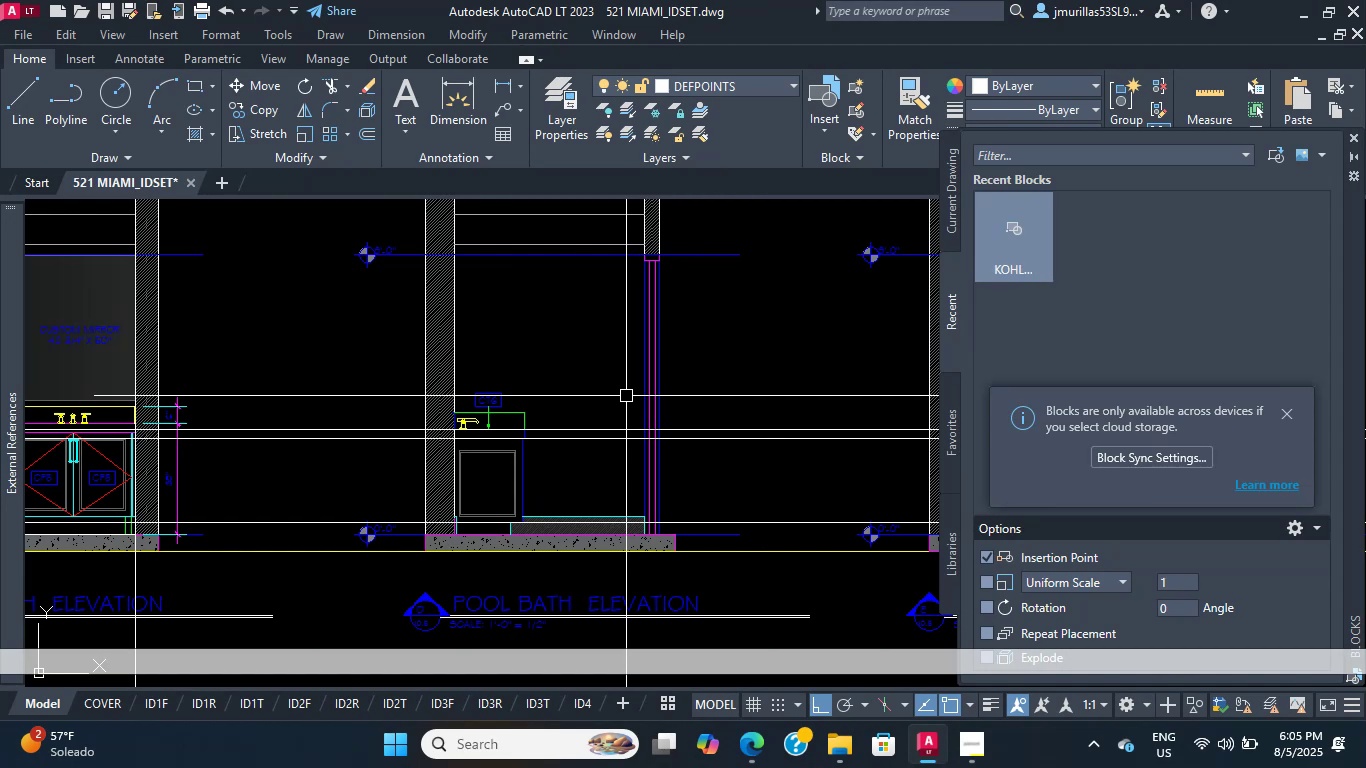 
wait(14.24)
 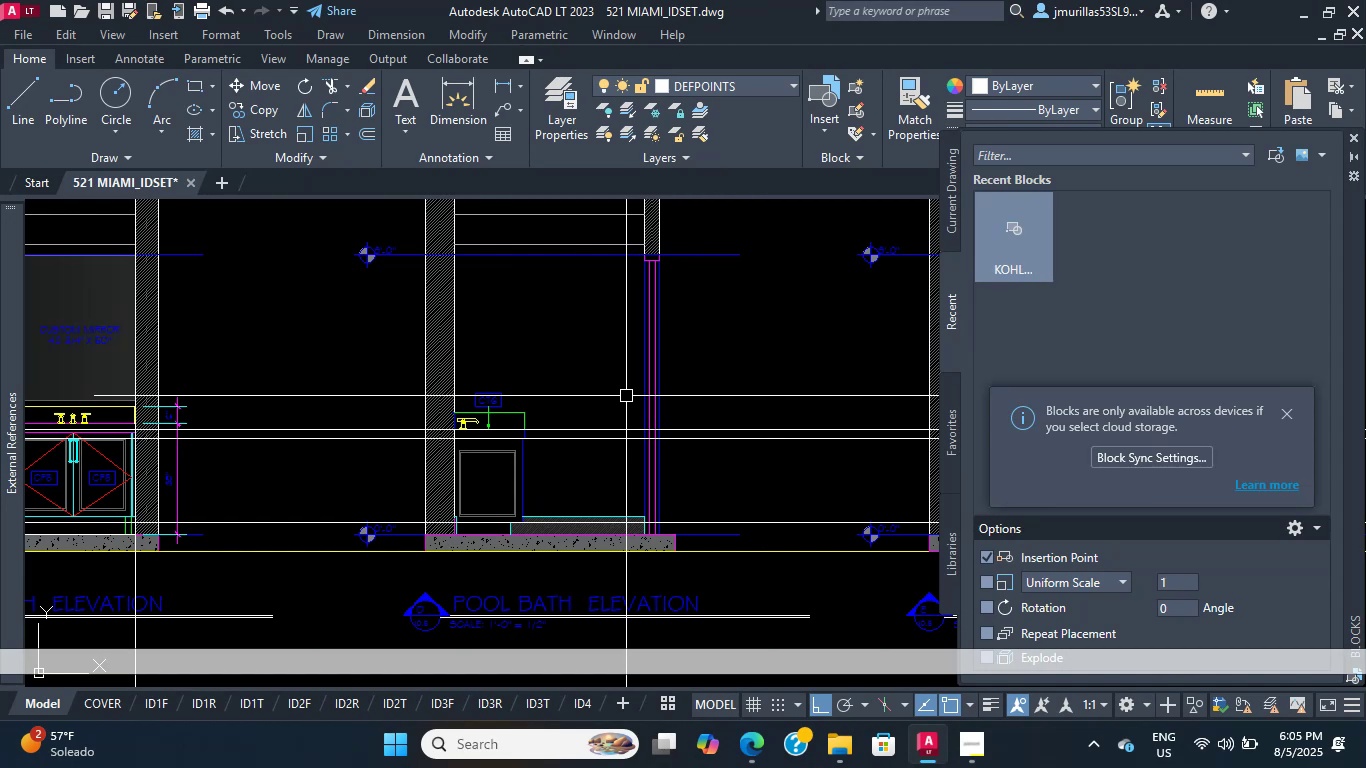 
scroll: coordinate [549, 493], scroll_direction: up, amount: 6.0
 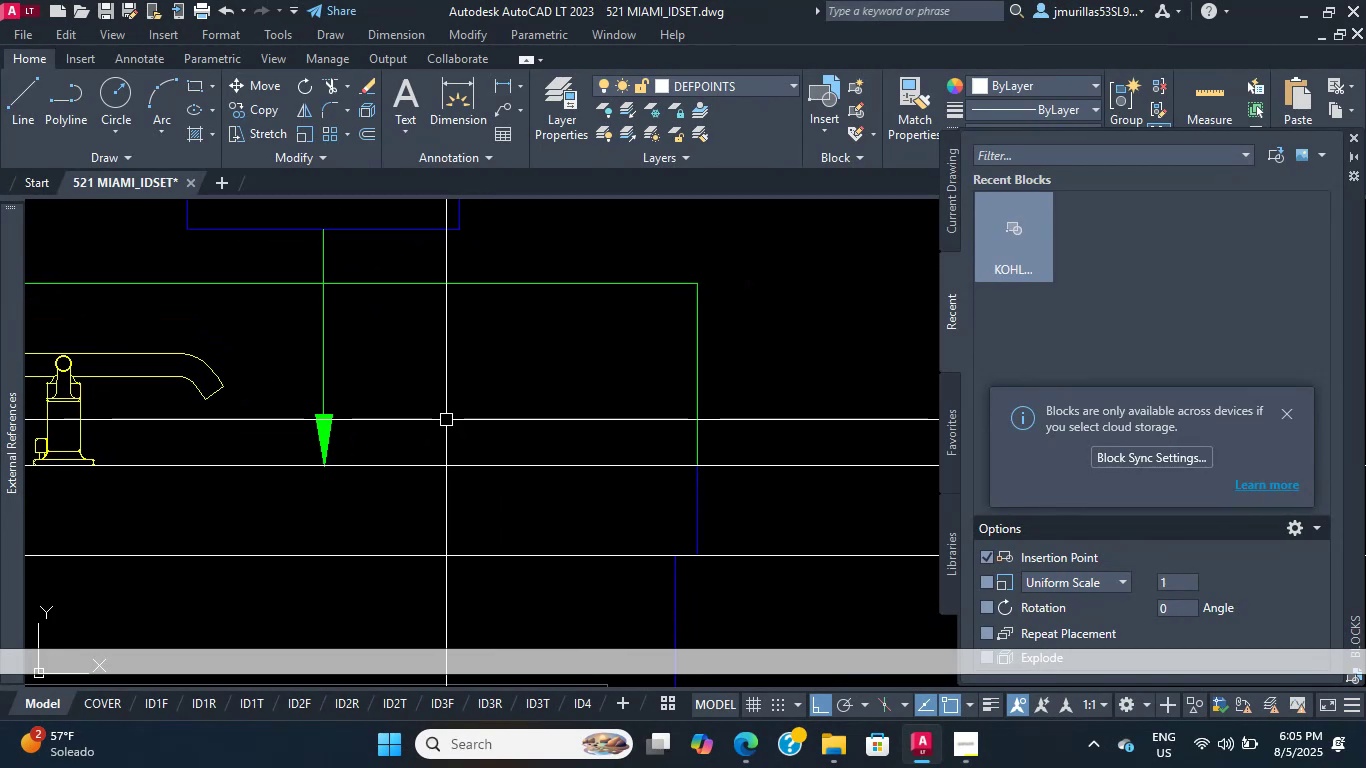 
scroll: coordinate [468, 436], scroll_direction: down, amount: 12.0
 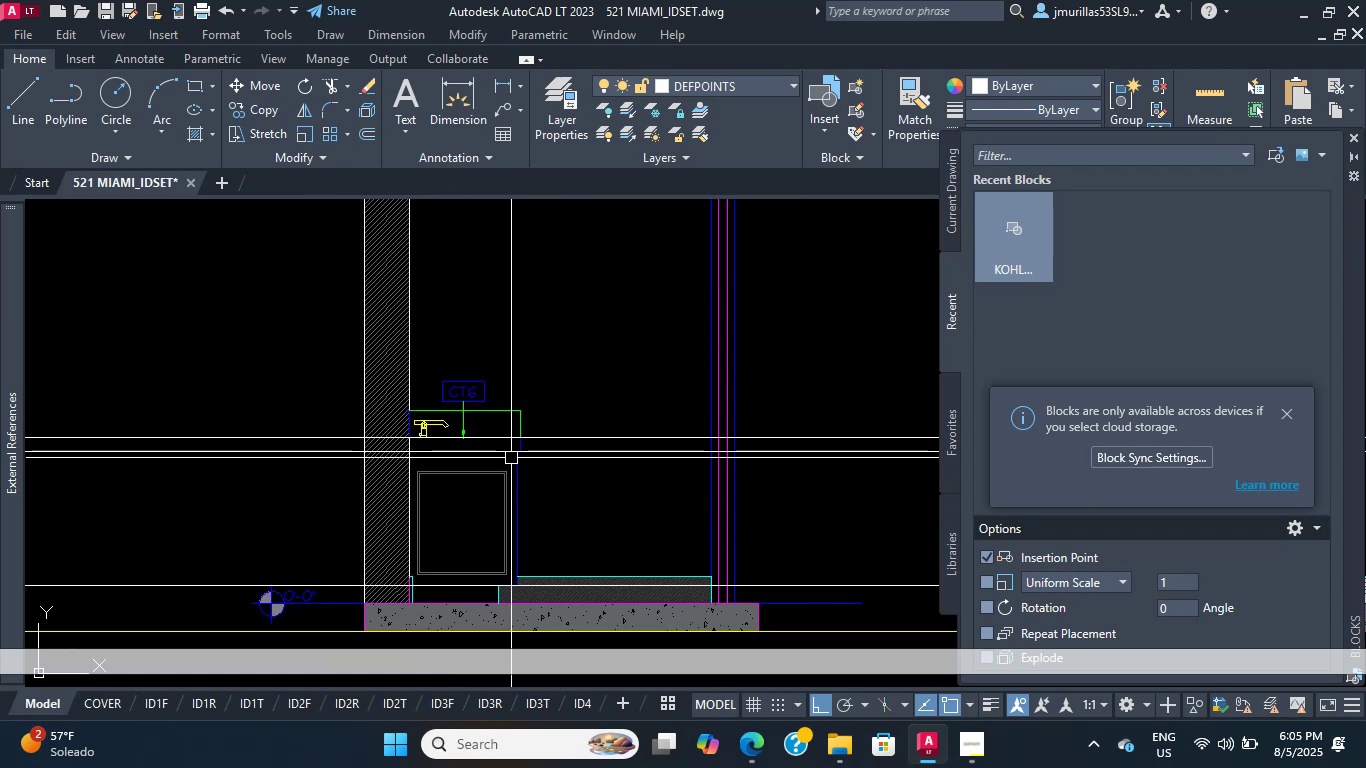 
wait(31.82)
 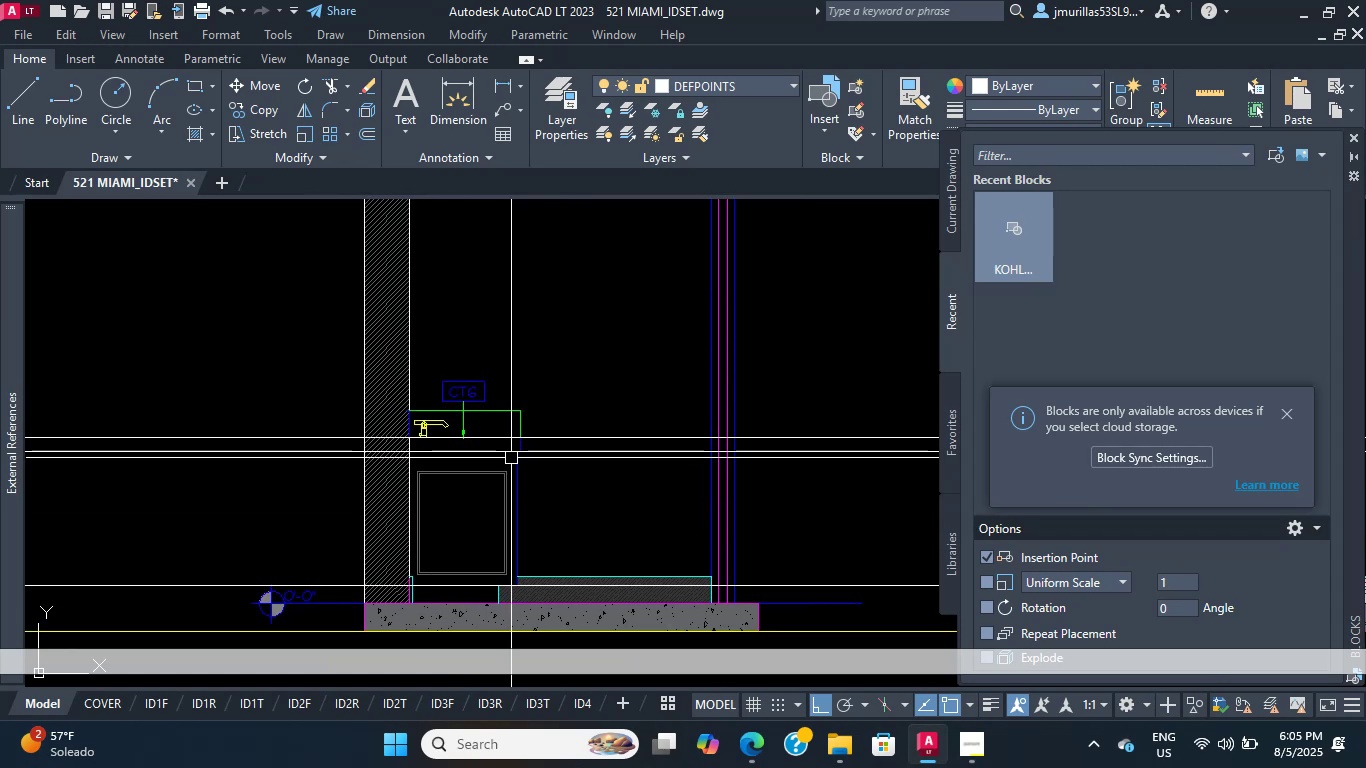 
scroll: coordinate [514, 391], scroll_direction: down, amount: 6.0
 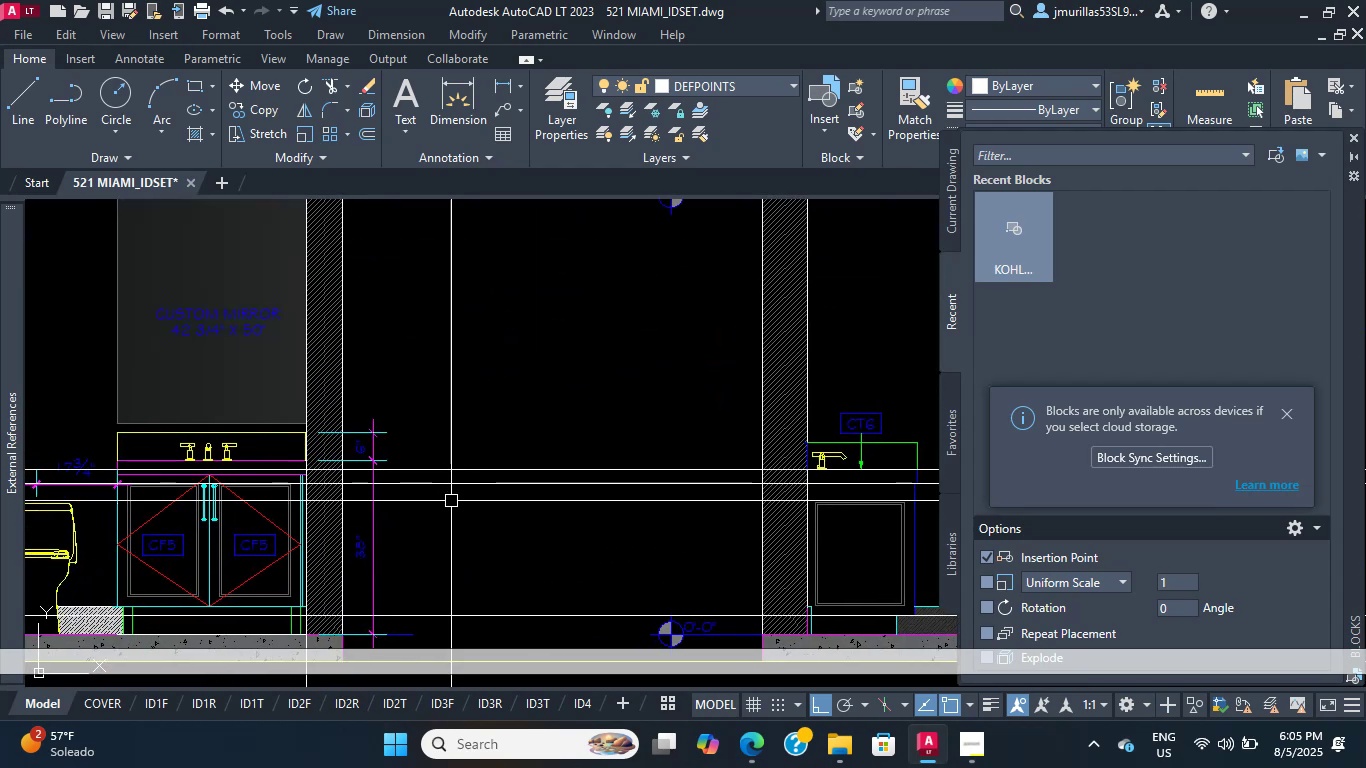 
scroll: coordinate [746, 595], scroll_direction: up, amount: 6.0
 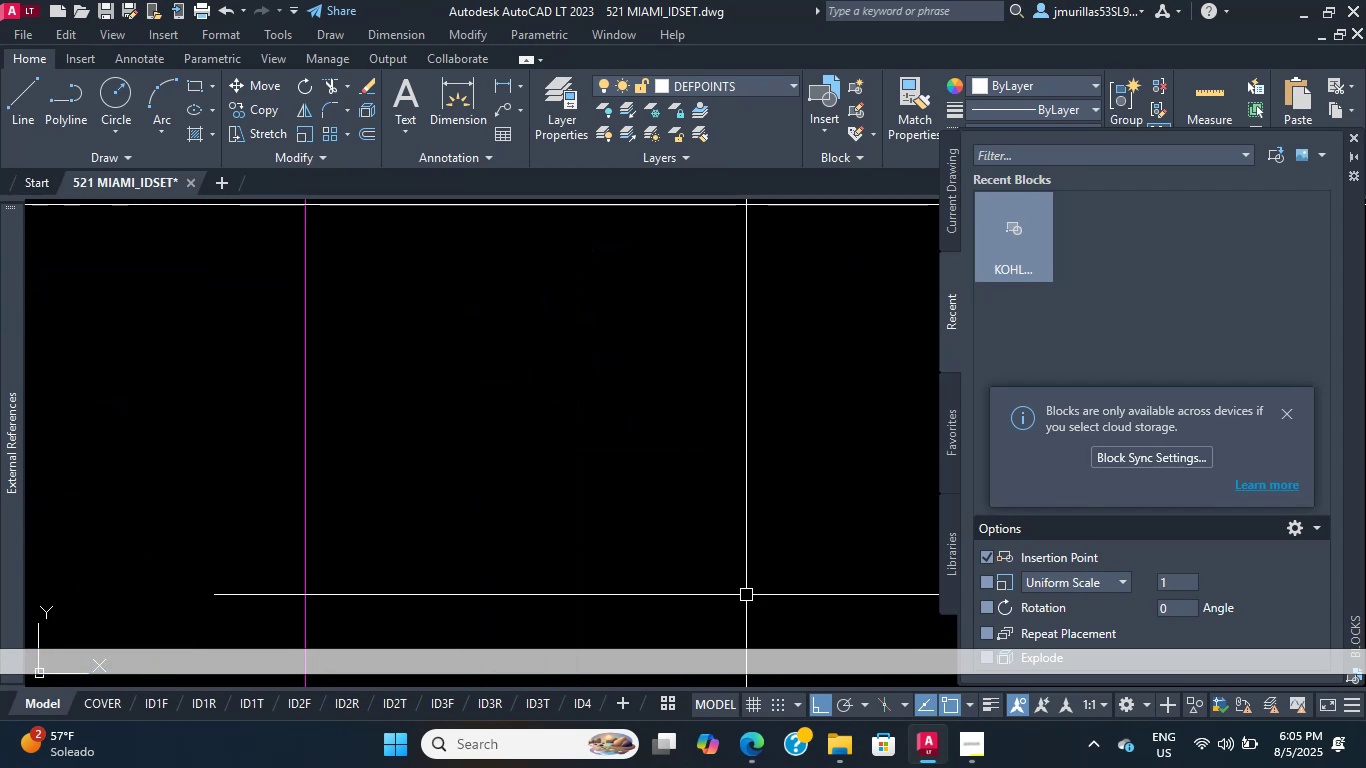 
scroll: coordinate [746, 595], scroll_direction: down, amount: 3.0
 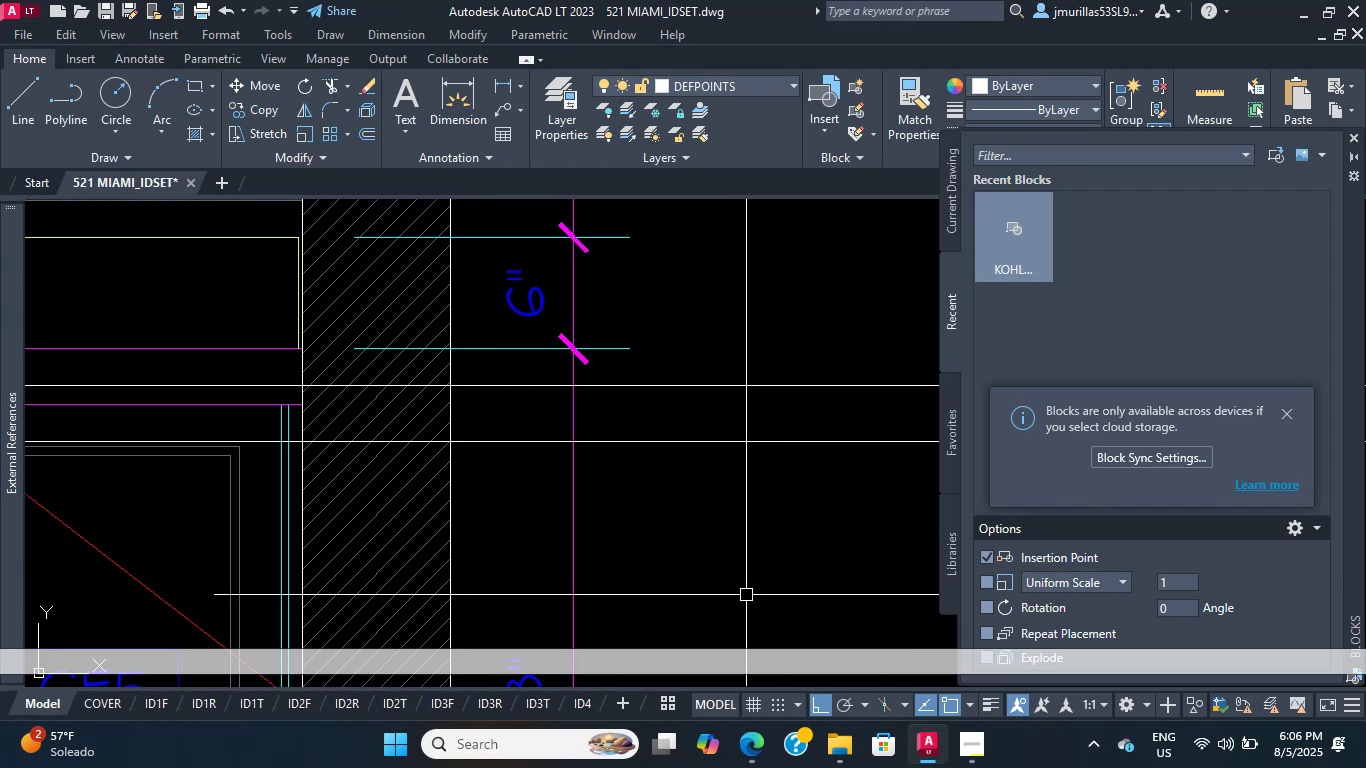 
double_click([746, 595])
 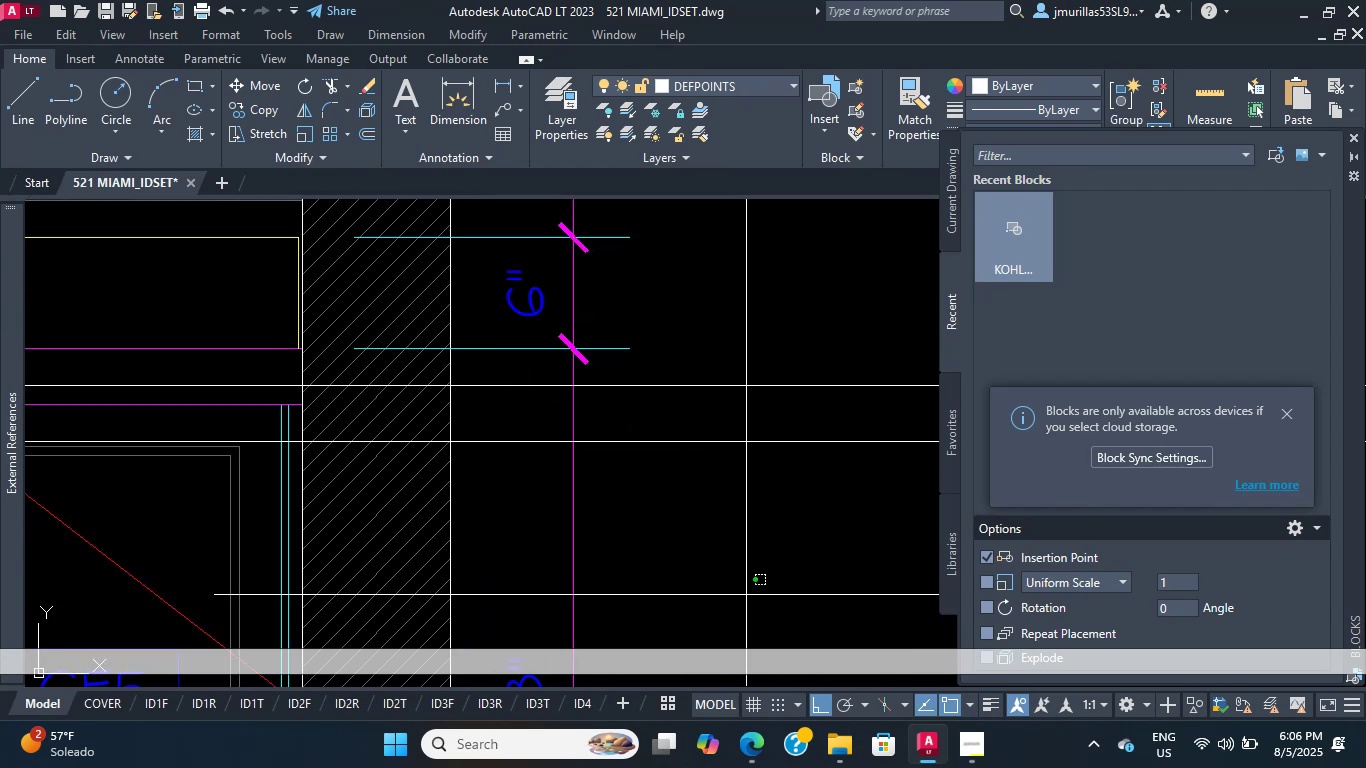 
triple_click([746, 595])
 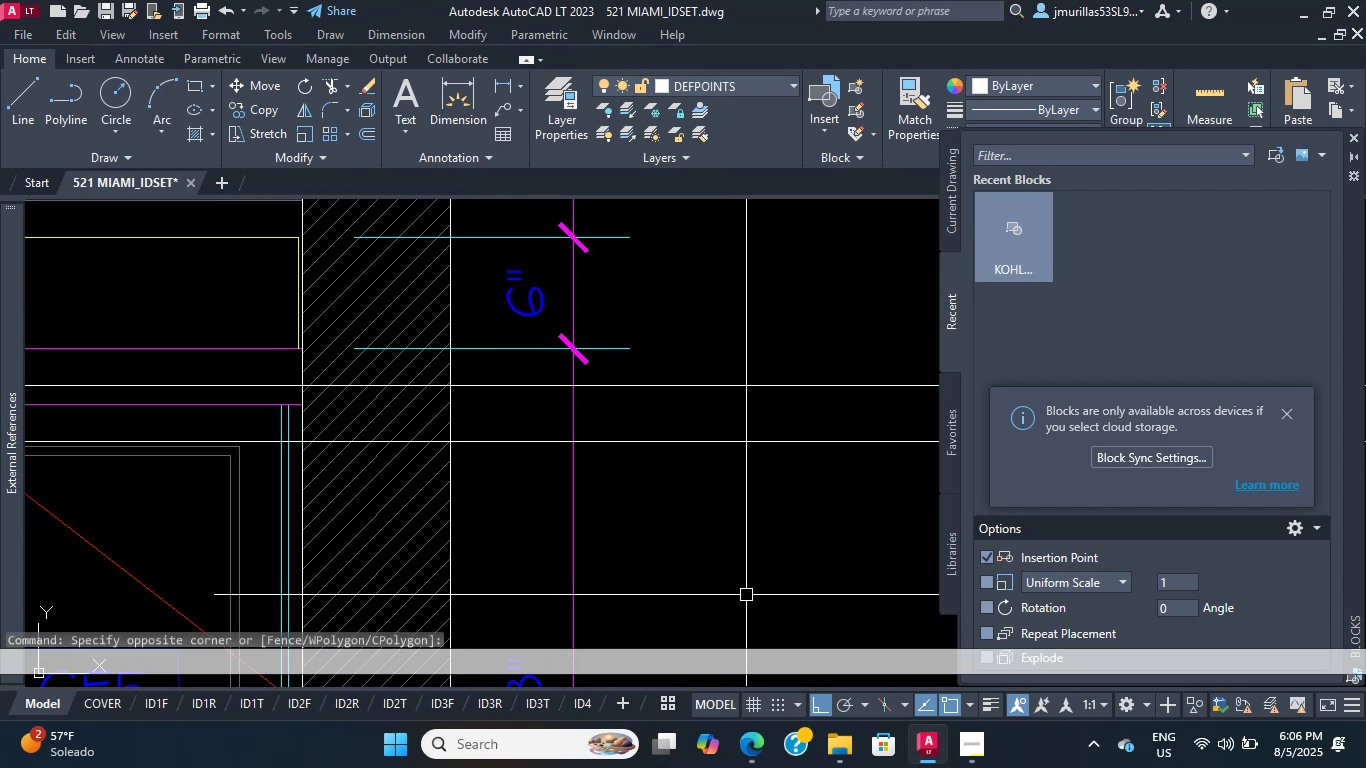 
triple_click([746, 595])
 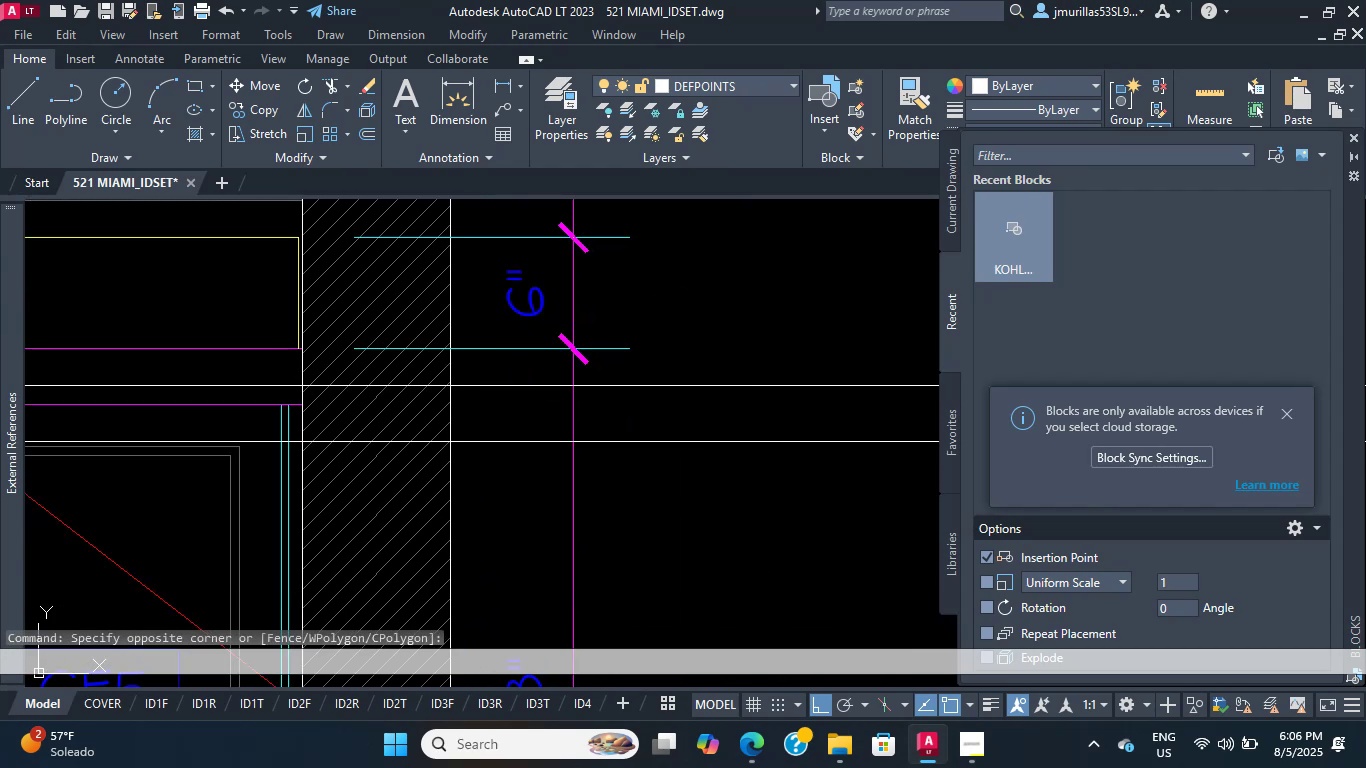 
triple_click([746, 595])
 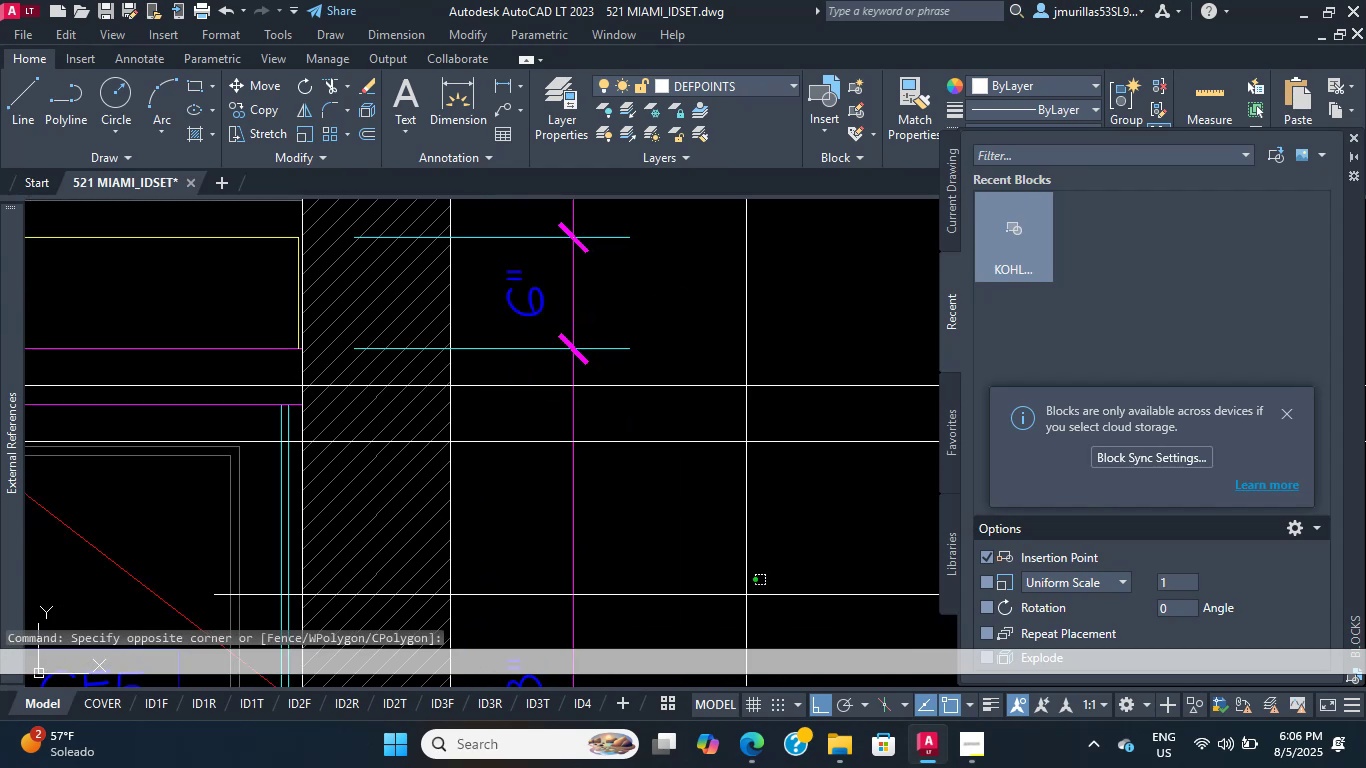 
triple_click([746, 595])
 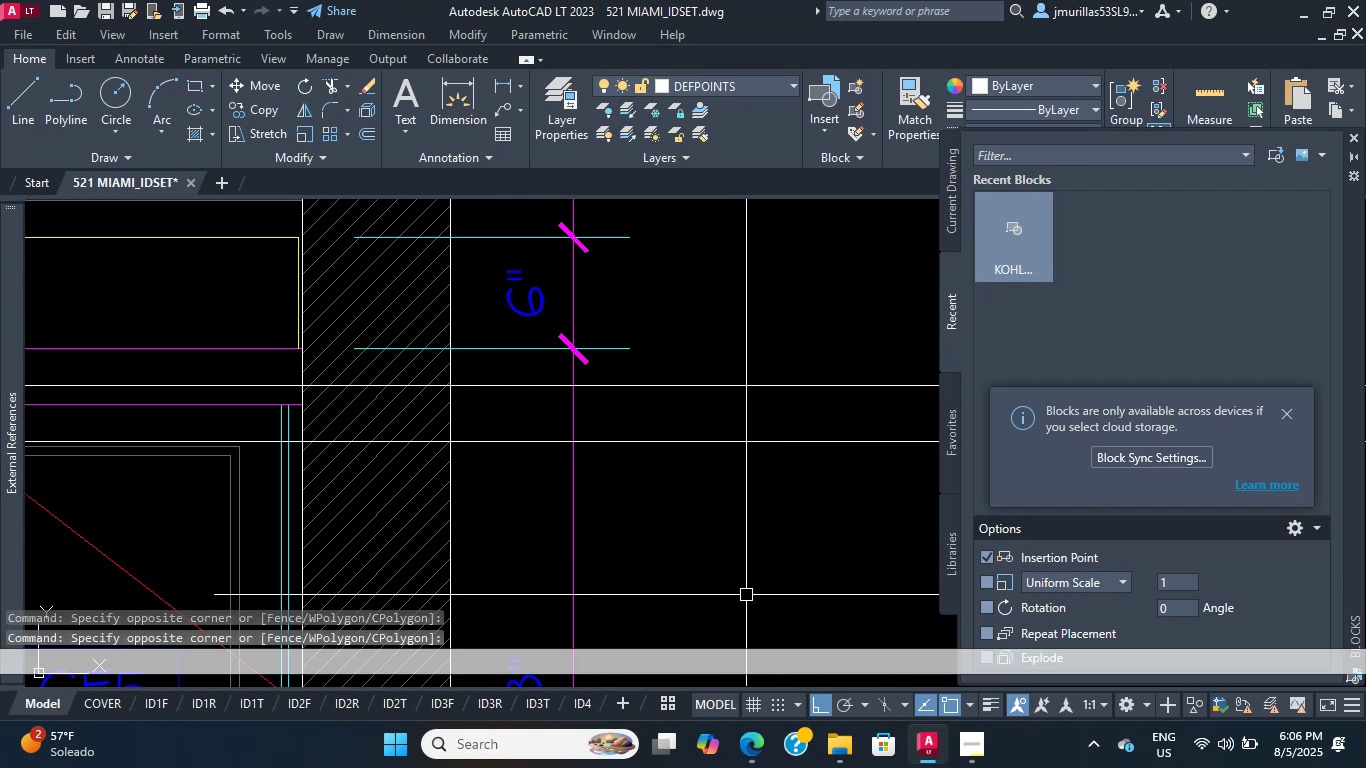 
triple_click([746, 595])
 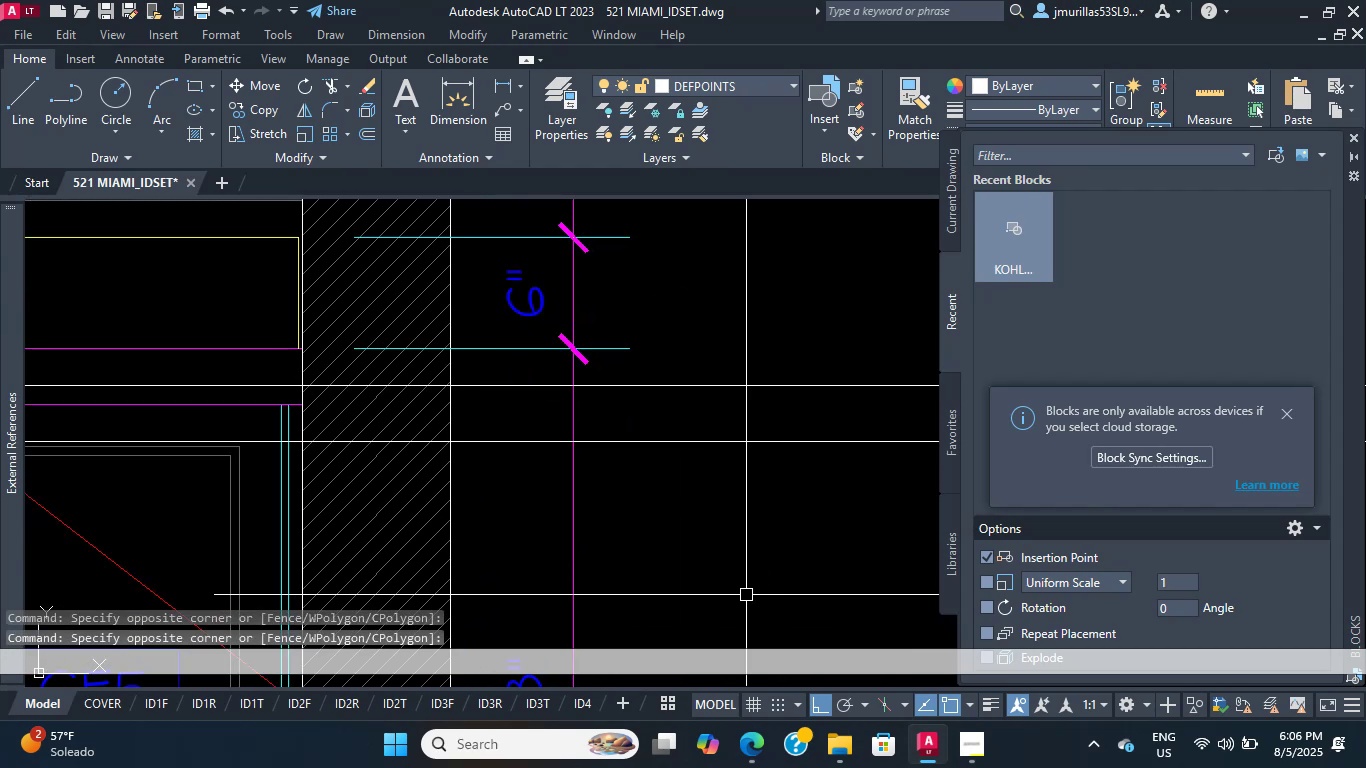 
double_click([746, 595])
 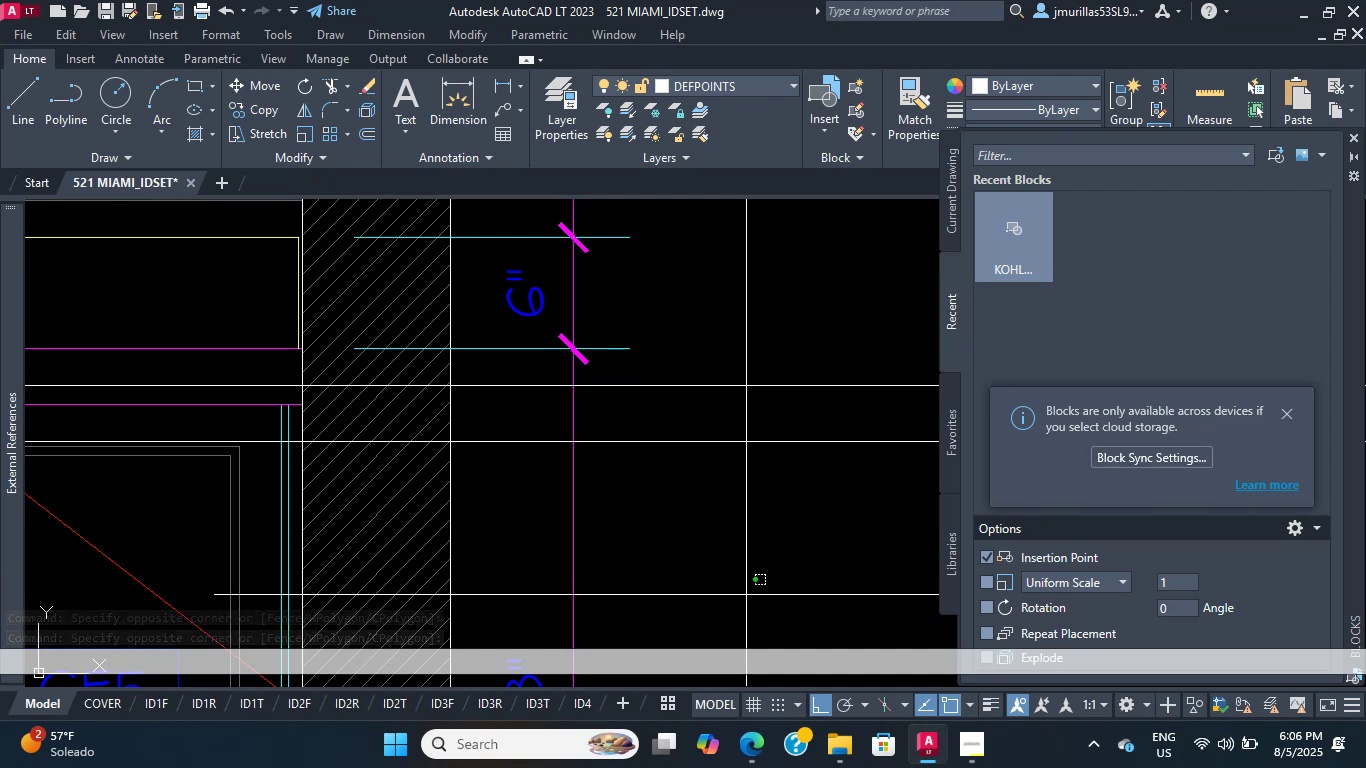 
scroll: coordinate [746, 595], scroll_direction: down, amount: 3.0
 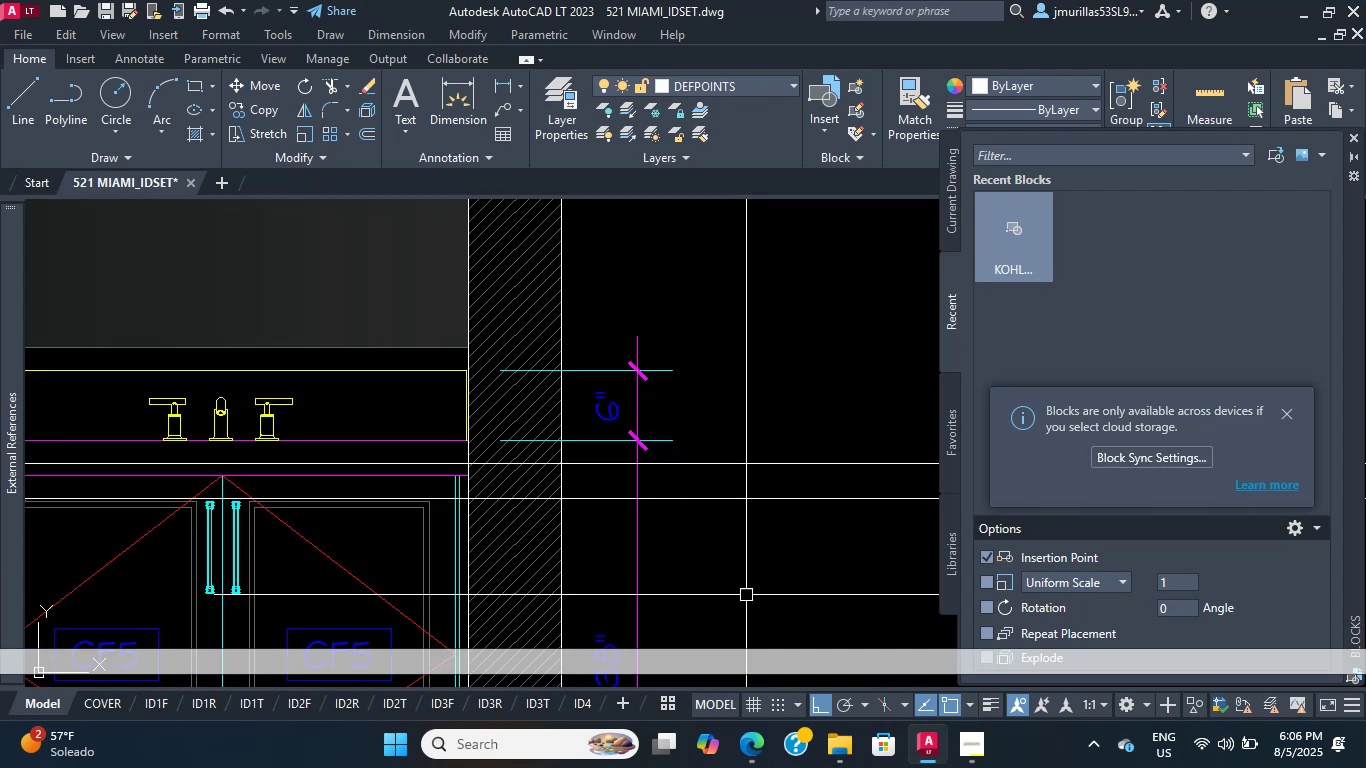 
double_click([746, 595])
 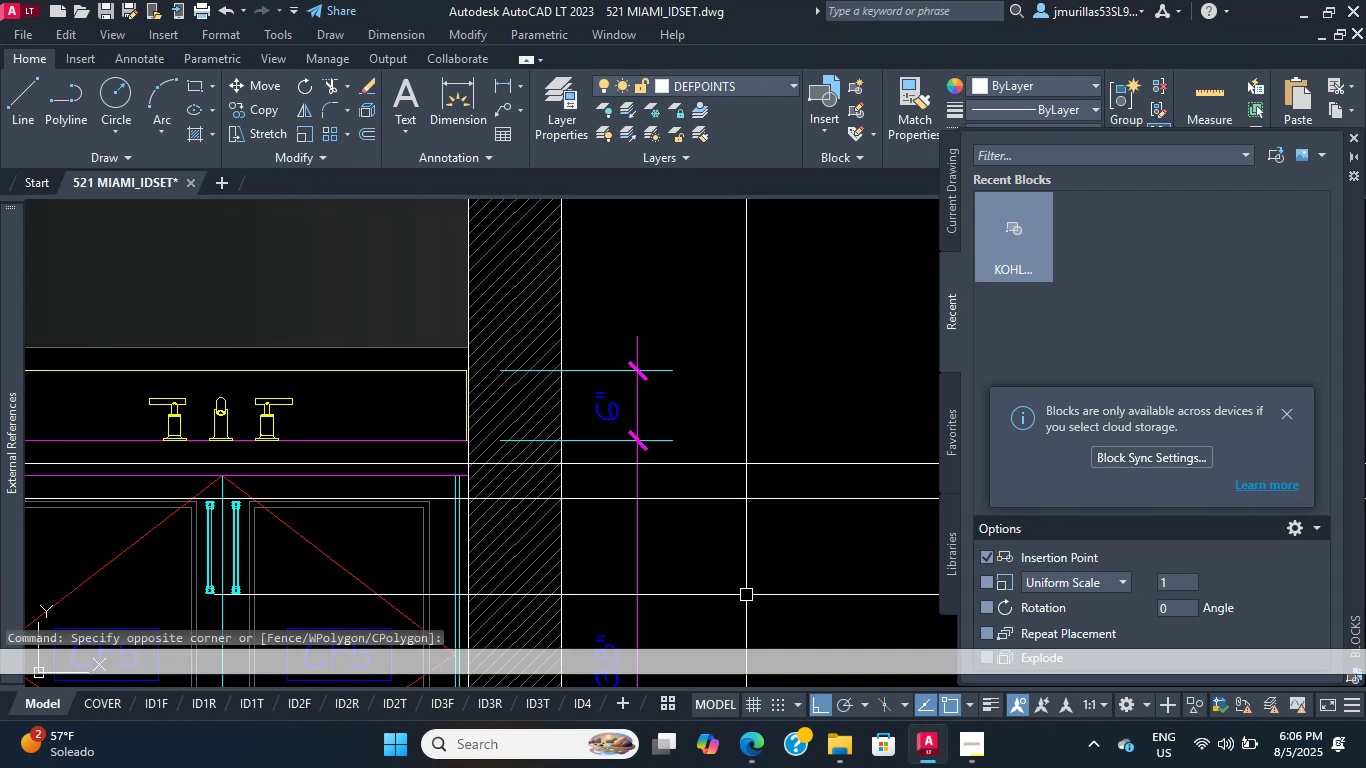 
scroll: coordinate [746, 595], scroll_direction: down, amount: 3.0
 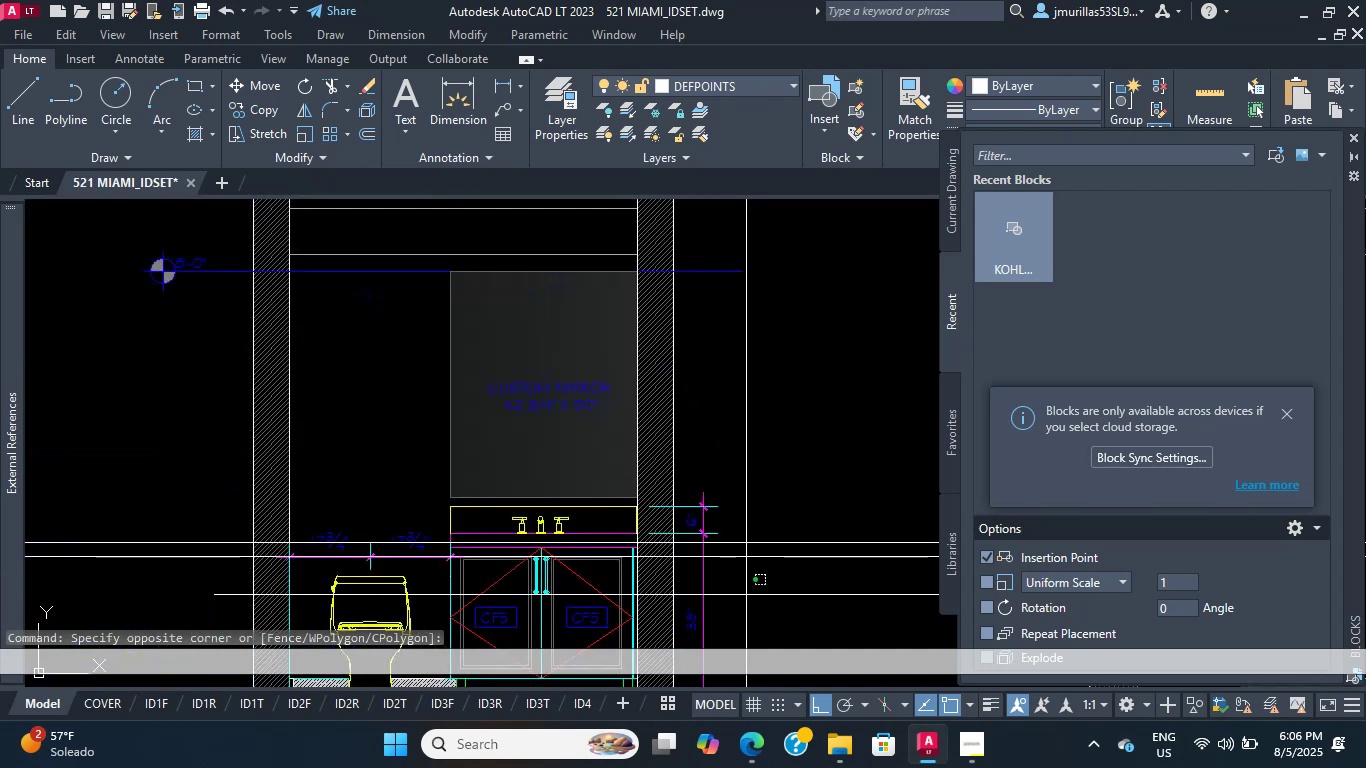 
double_click([746, 595])
 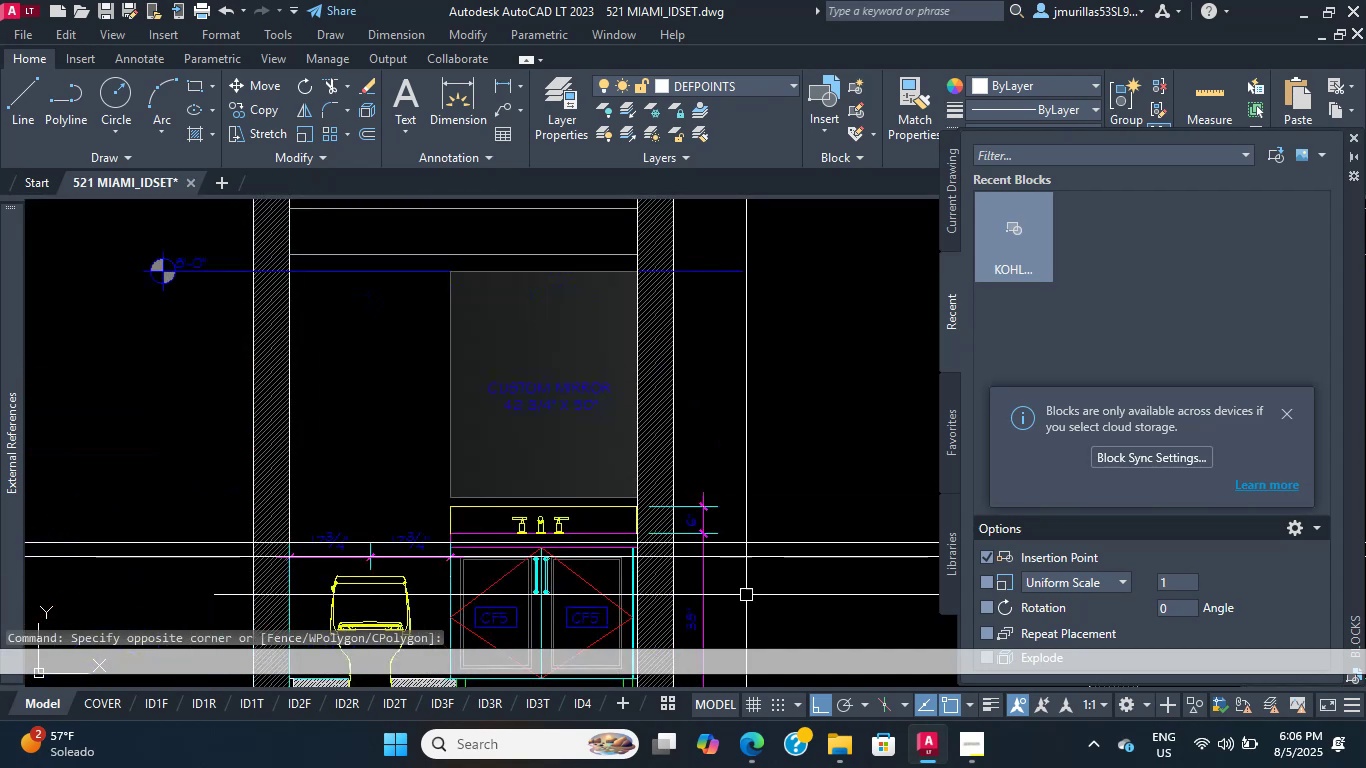 
triple_click([746, 595])
 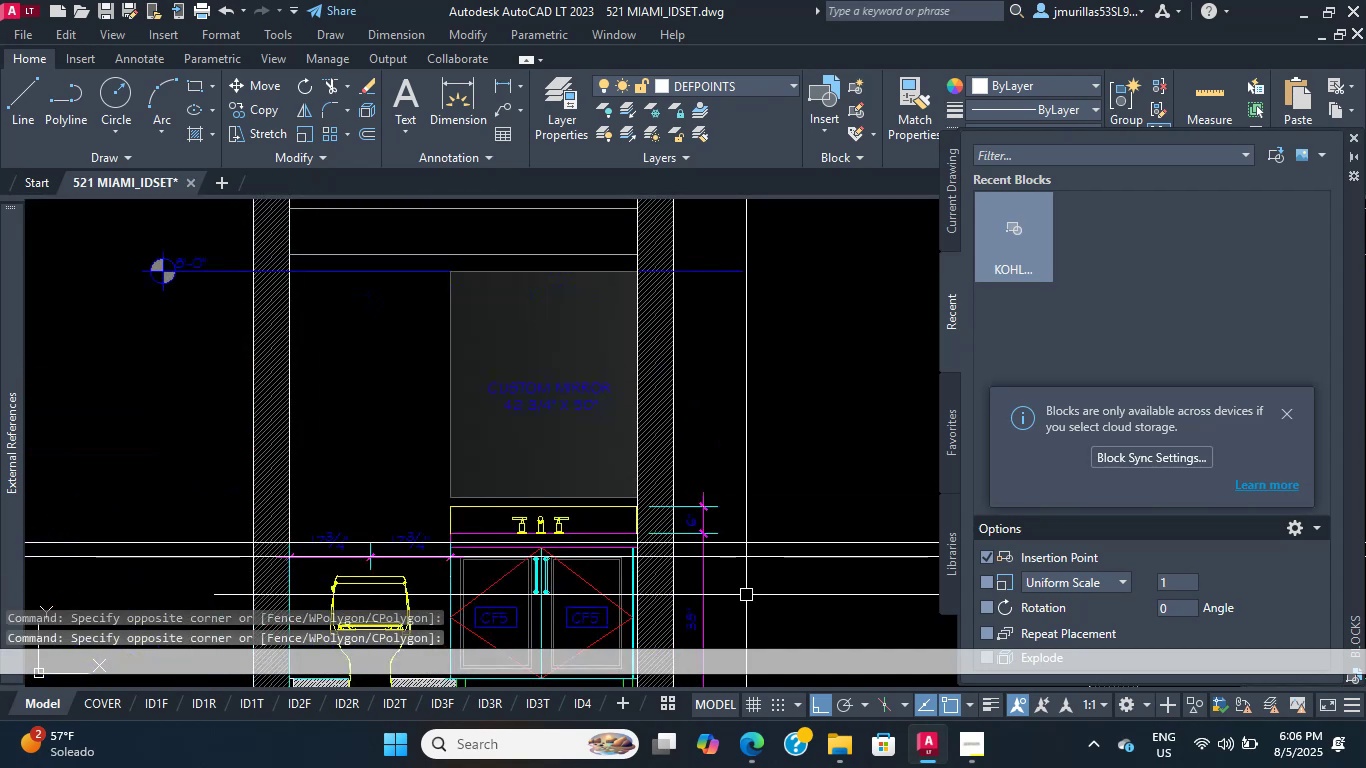 
triple_click([746, 595])
 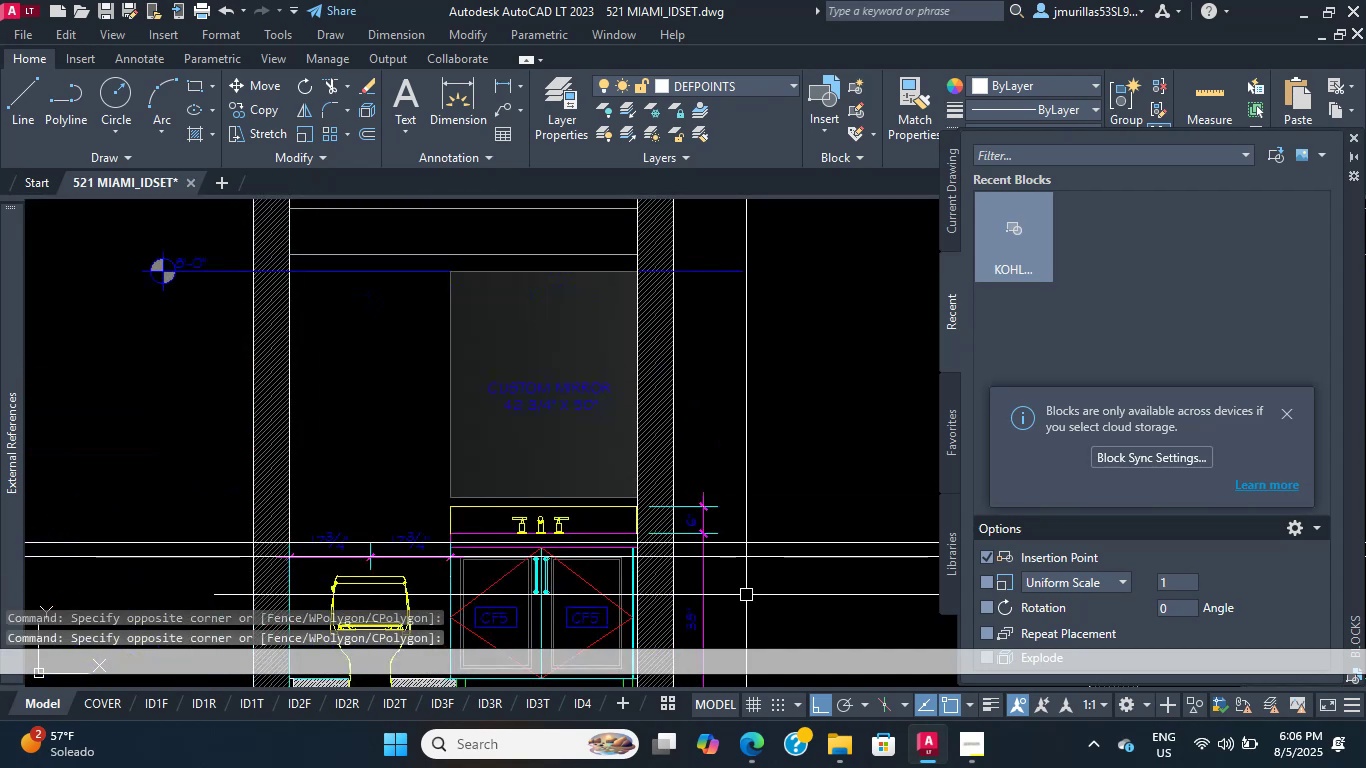 
triple_click([746, 595])
 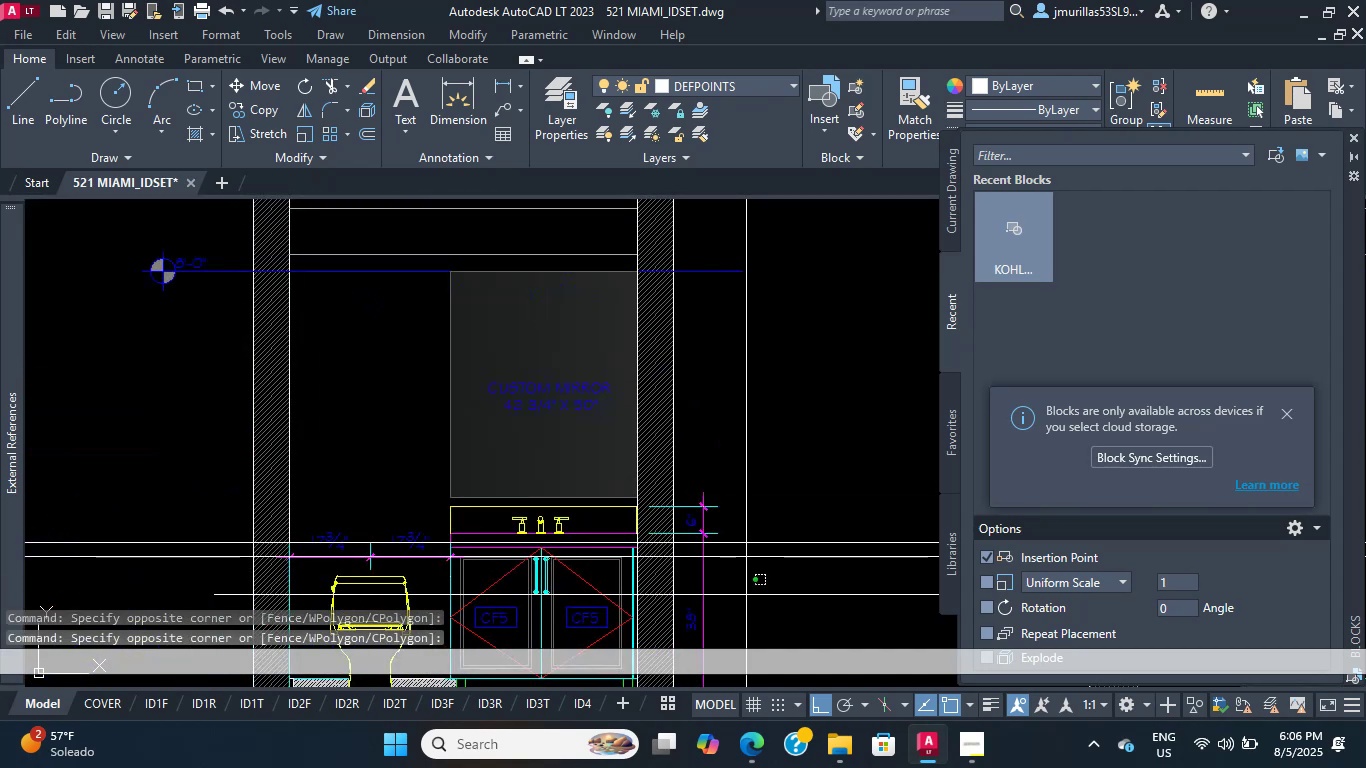 
triple_click([746, 595])
 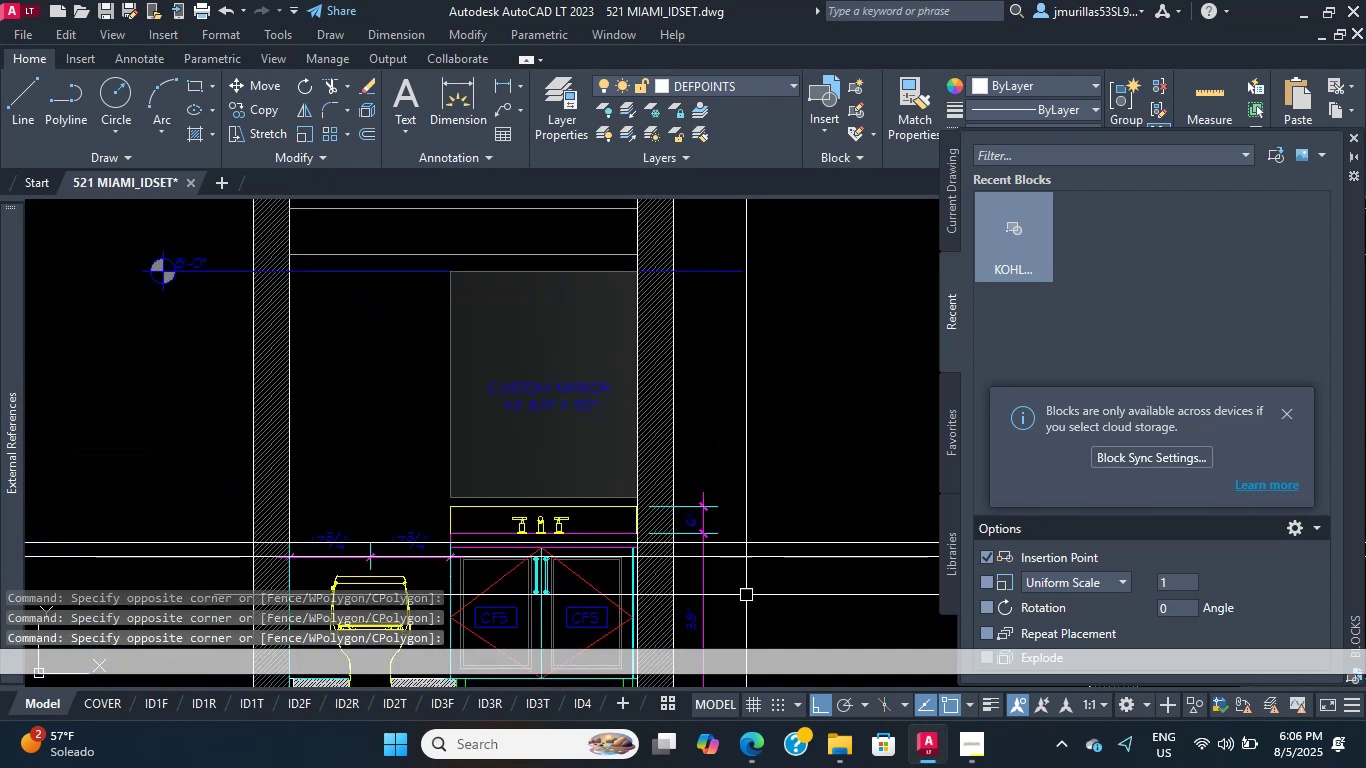 
triple_click([746, 595])
 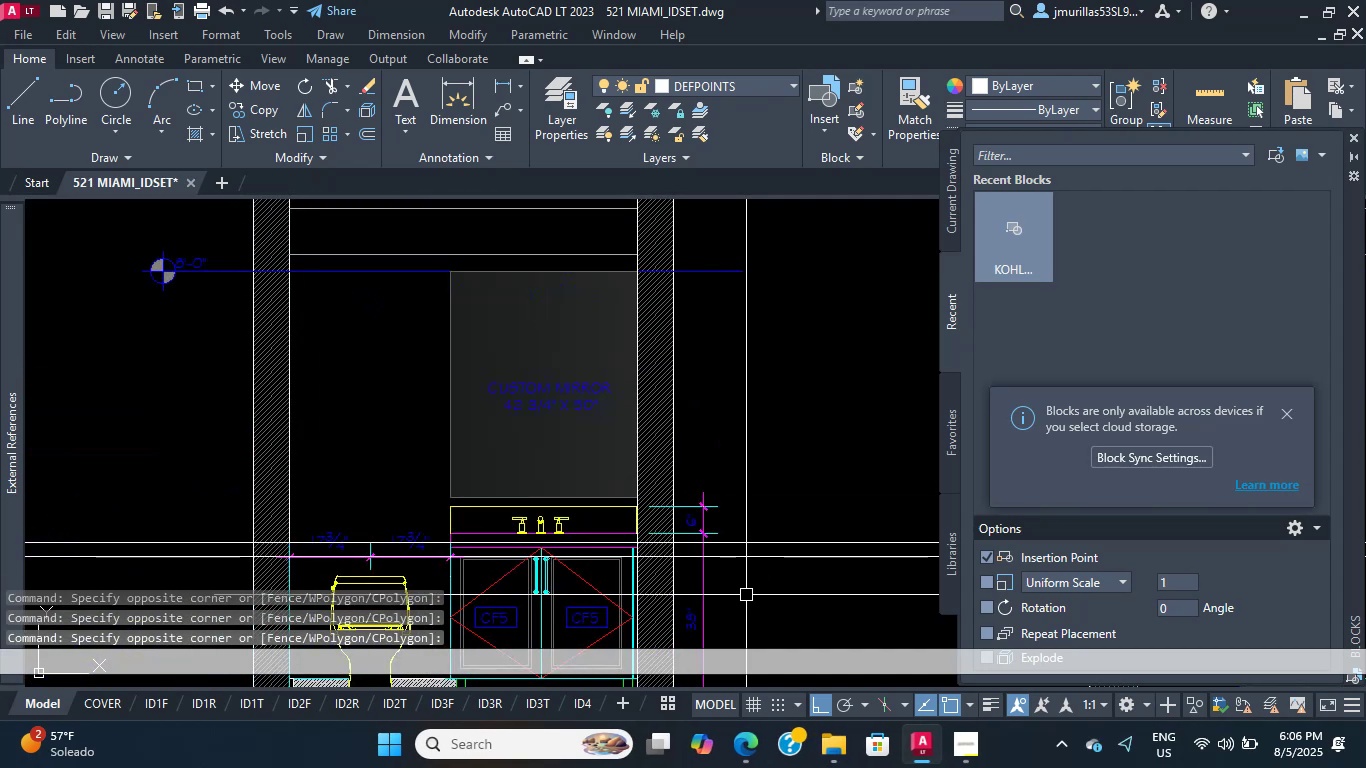 
scroll: coordinate [746, 595], scroll_direction: up, amount: 3.0
 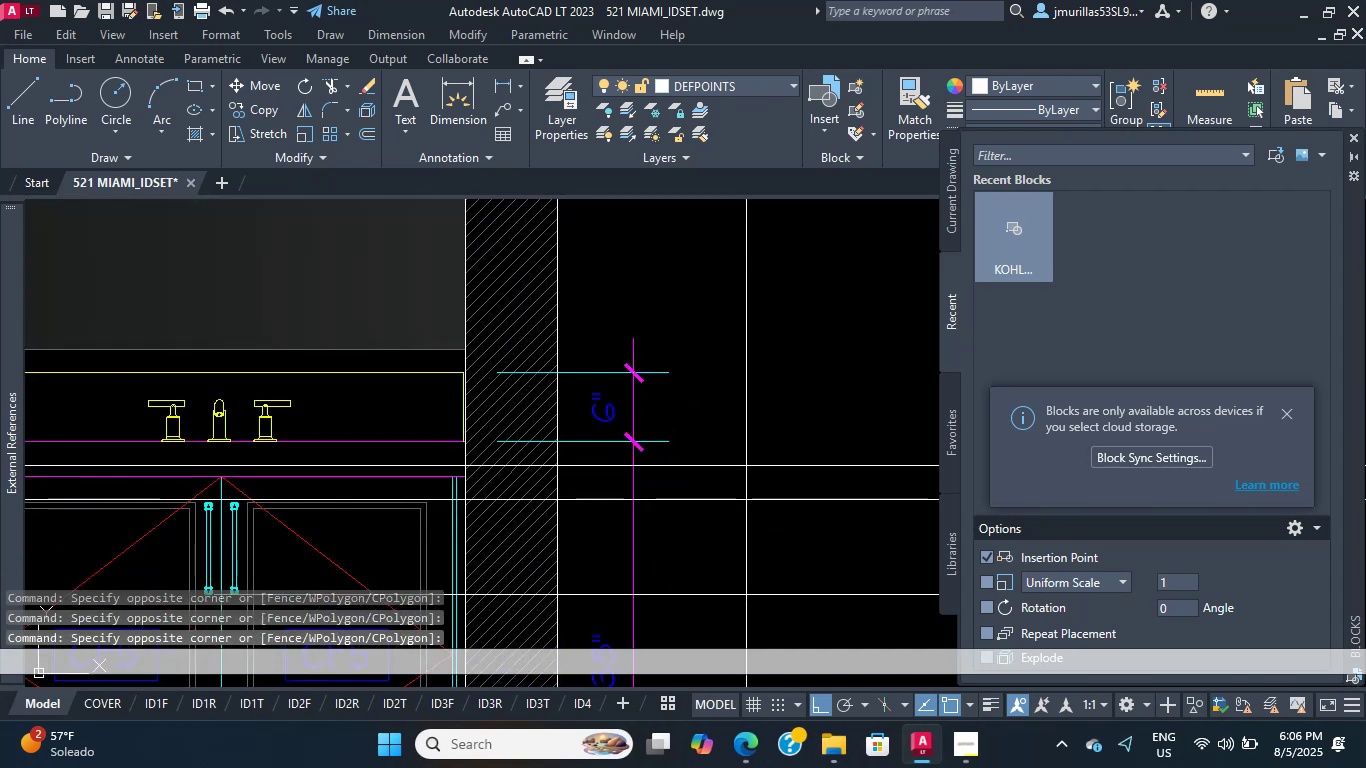 
double_click([746, 595])
 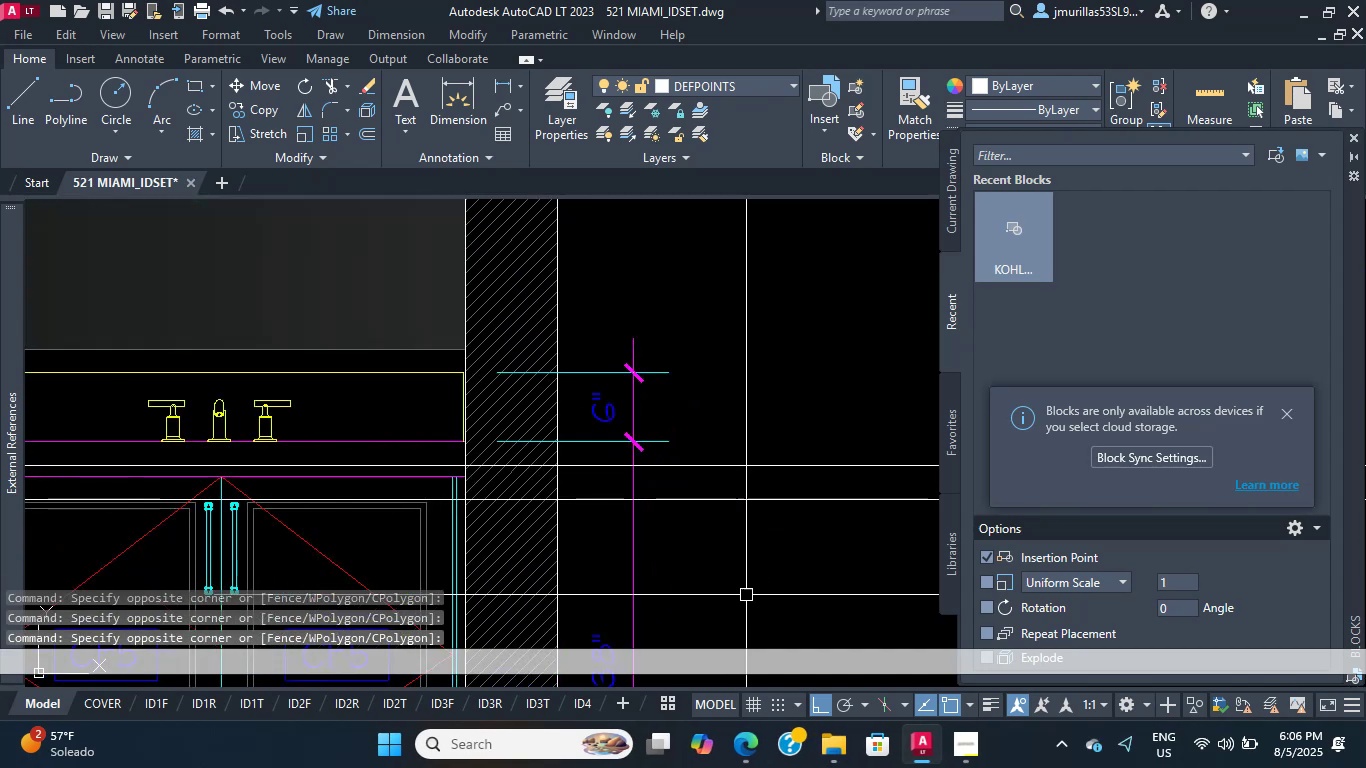 
triple_click([746, 595])
 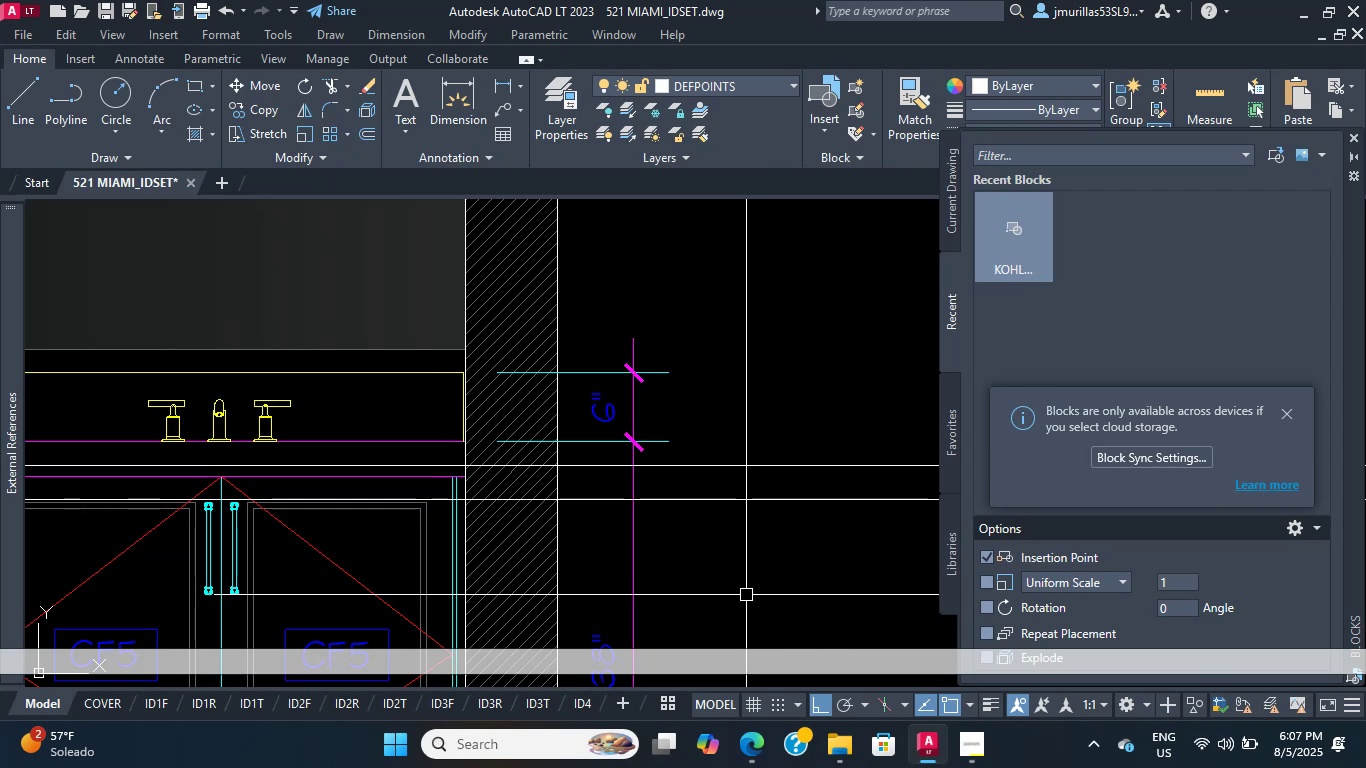 
wait(61.3)
 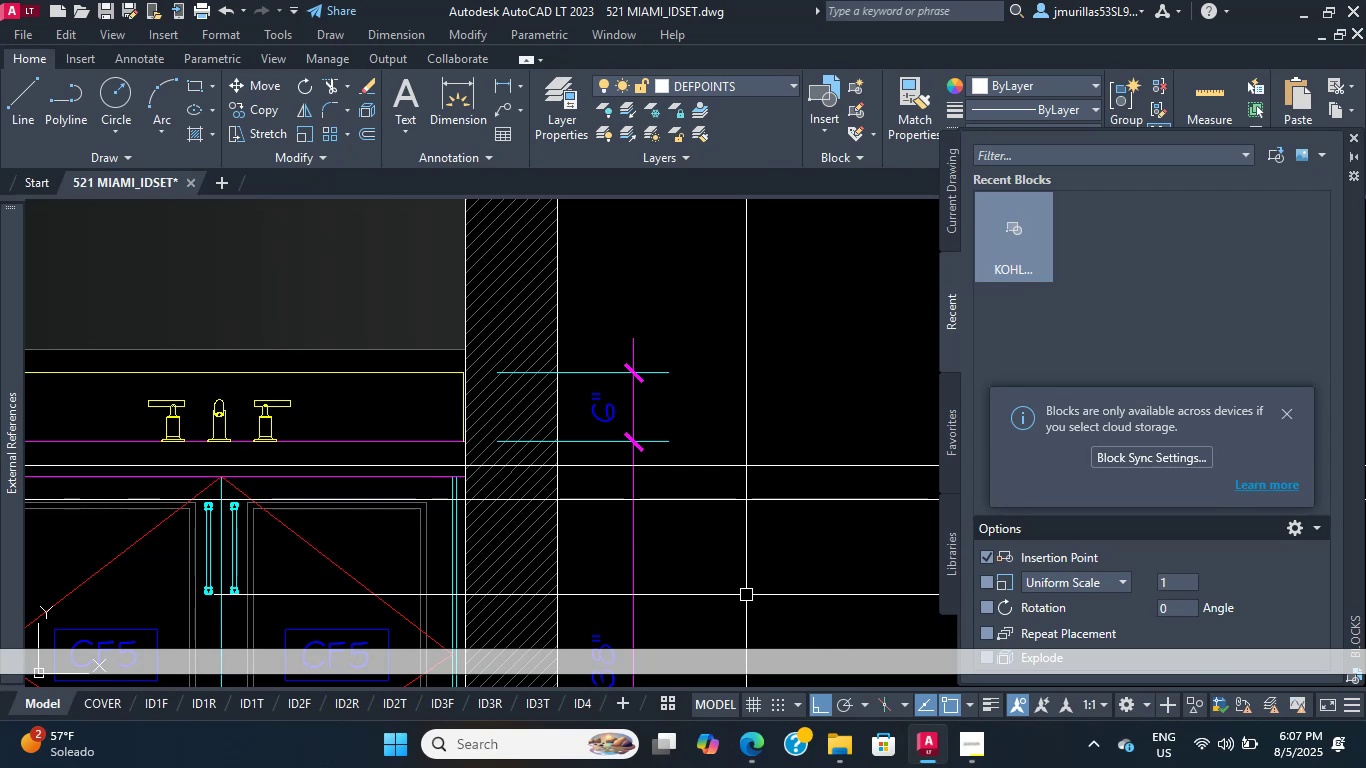 
scroll: coordinate [289, 767], scroll_direction: none, amount: 0.0
 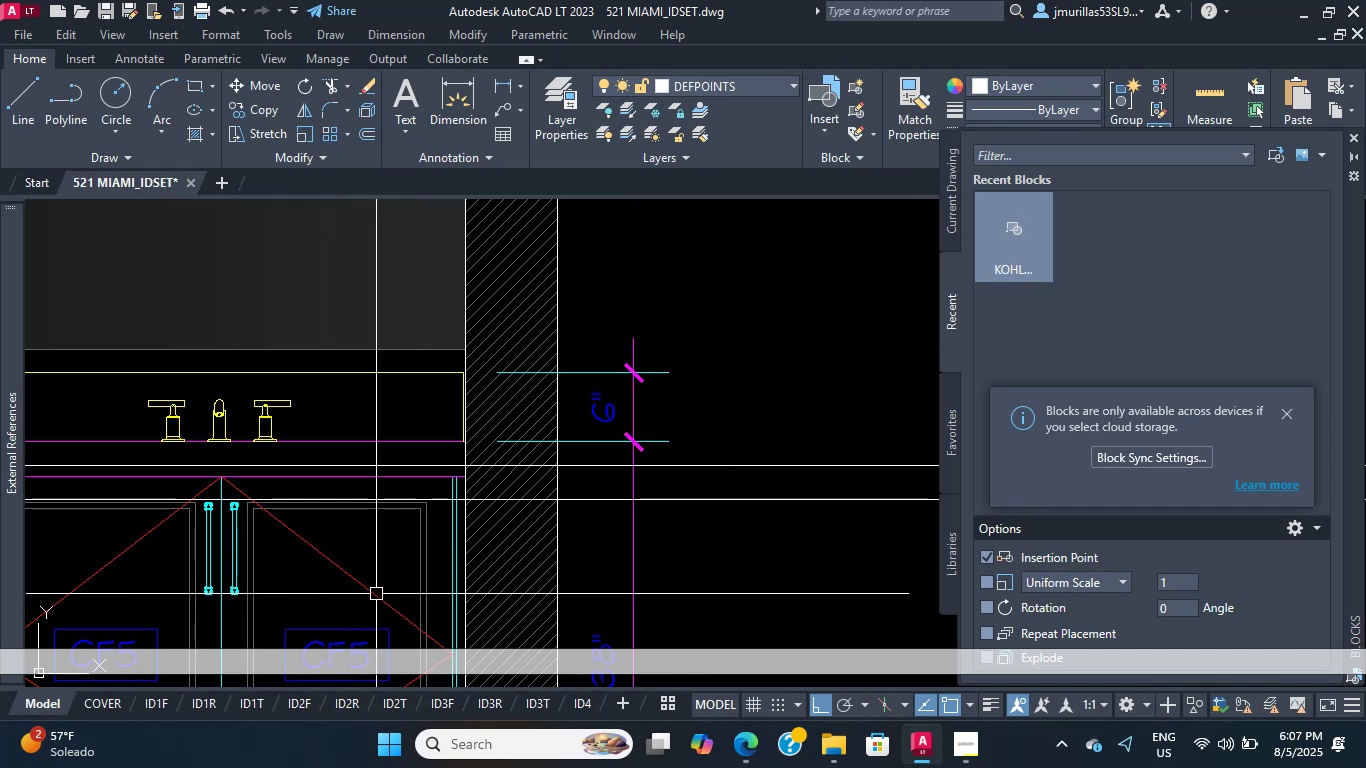 
scroll: coordinate [516, 646], scroll_direction: up, amount: 4.0
 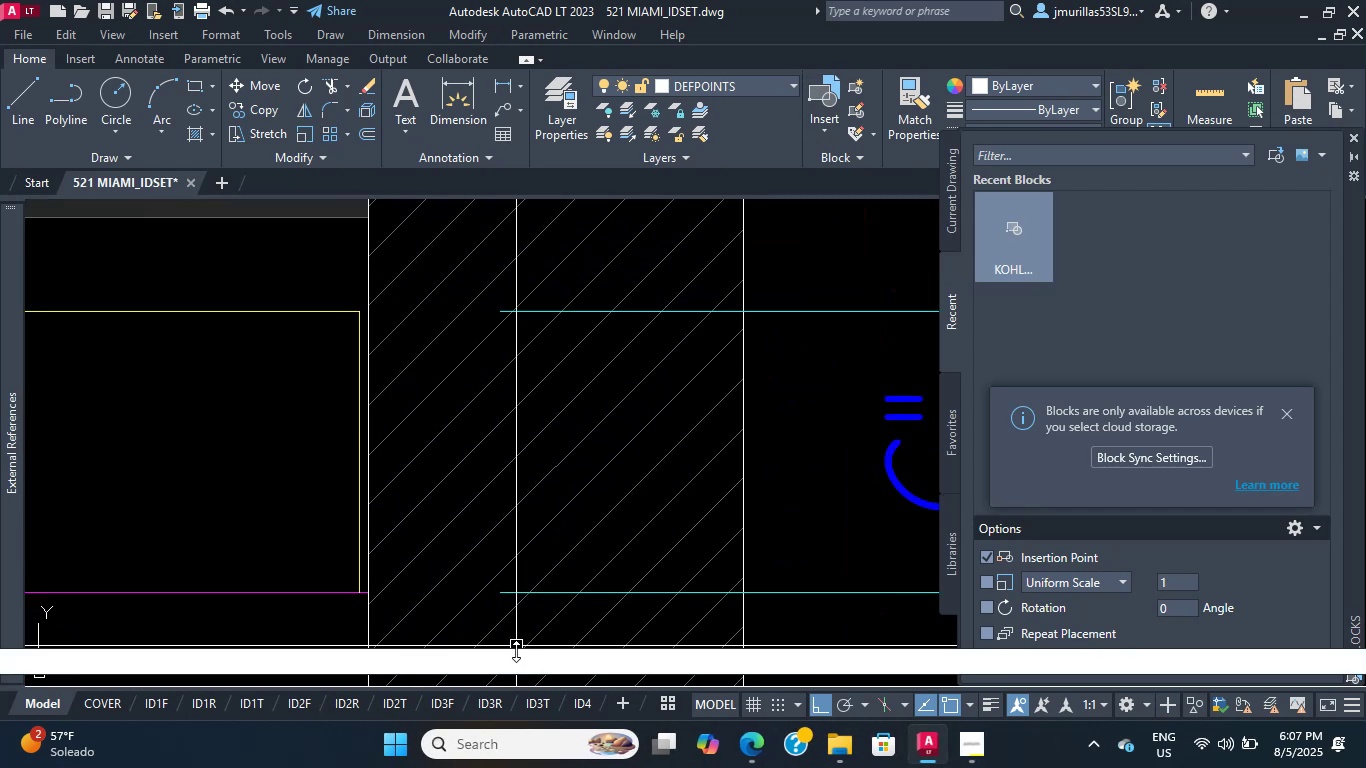 
wait(5.11)
 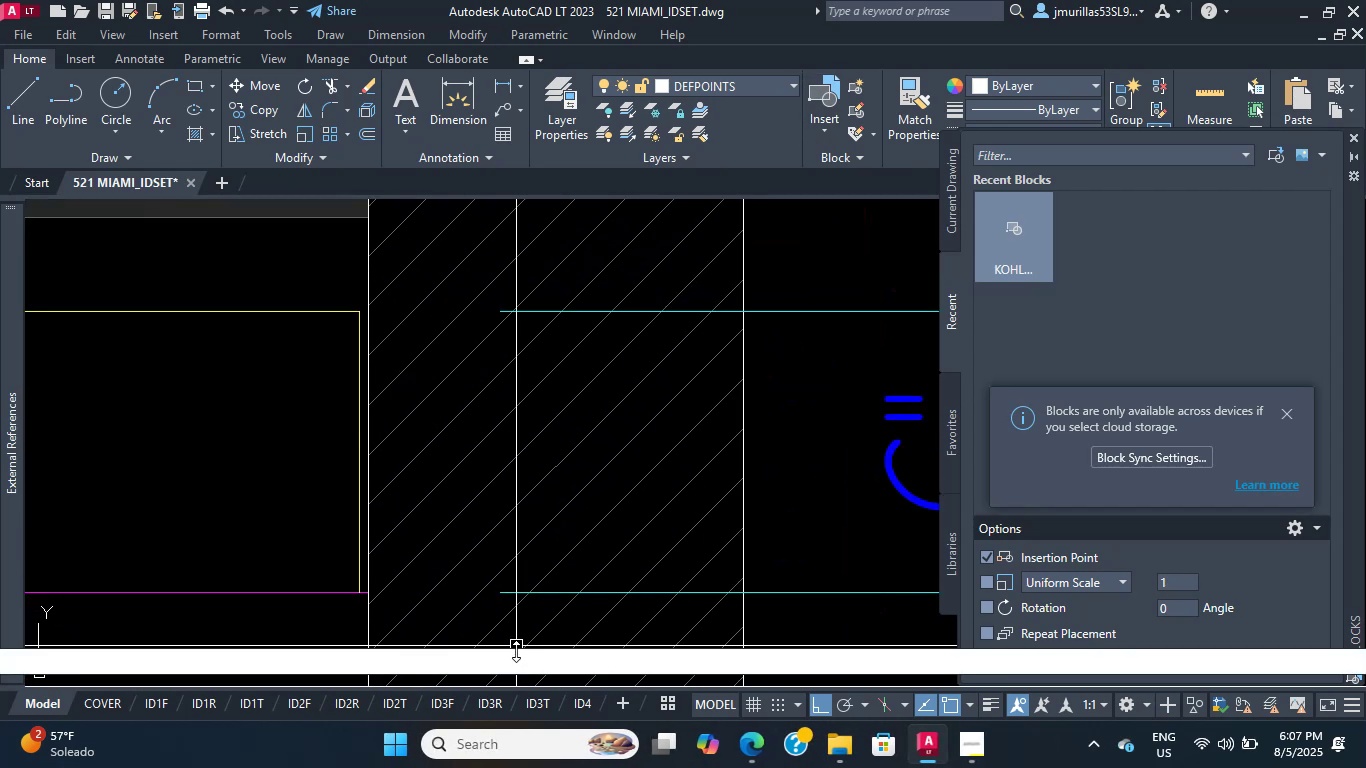 
scroll: coordinate [389, 352], scroll_direction: down, amount: 4.0
 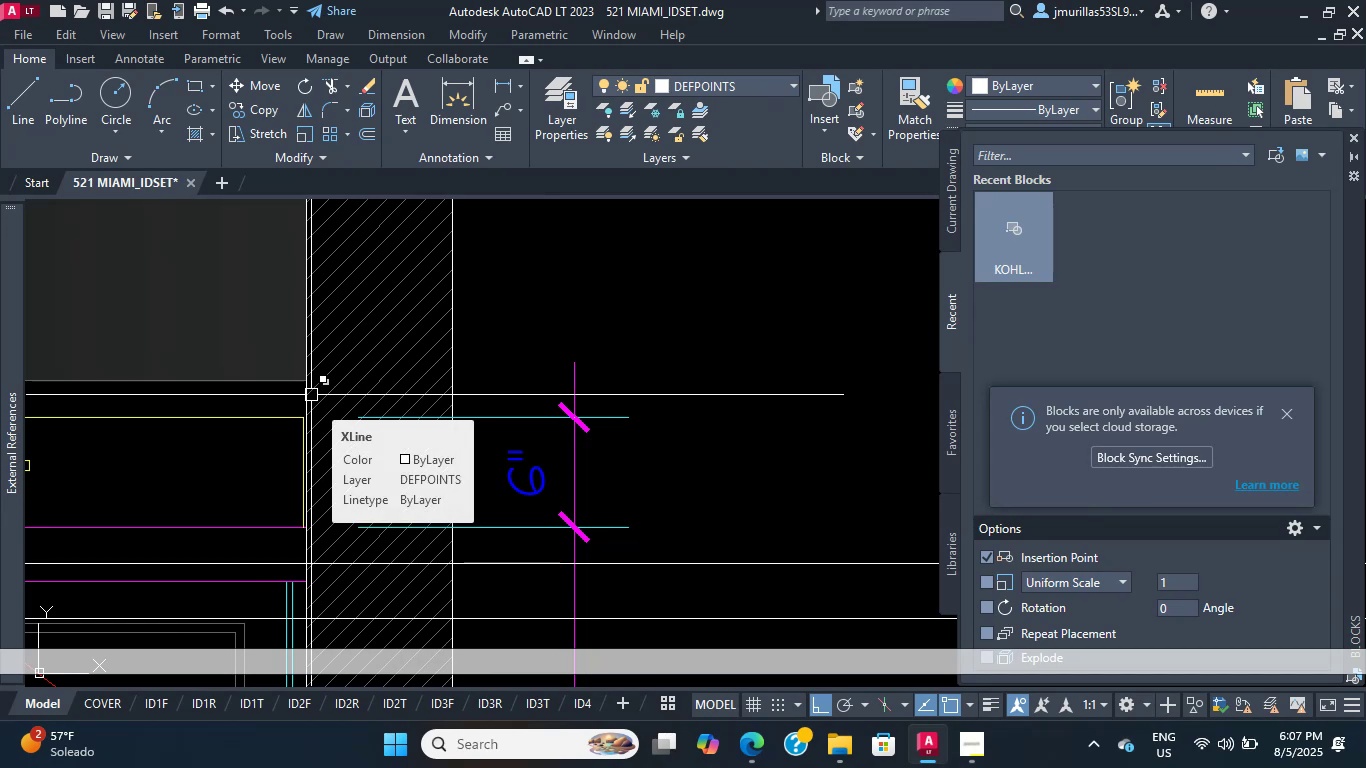 
wait(6.95)
 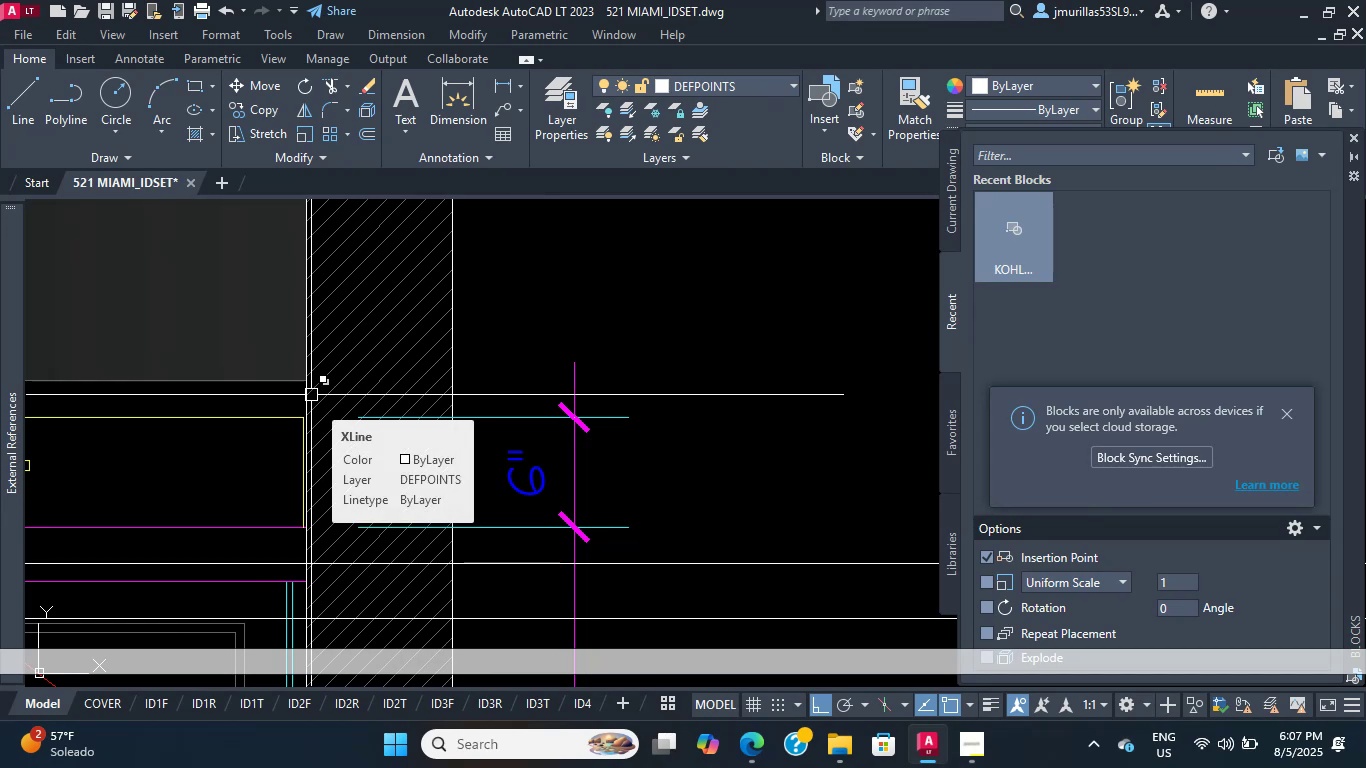 
scroll: coordinate [489, 331], scroll_direction: down, amount: 3.0
 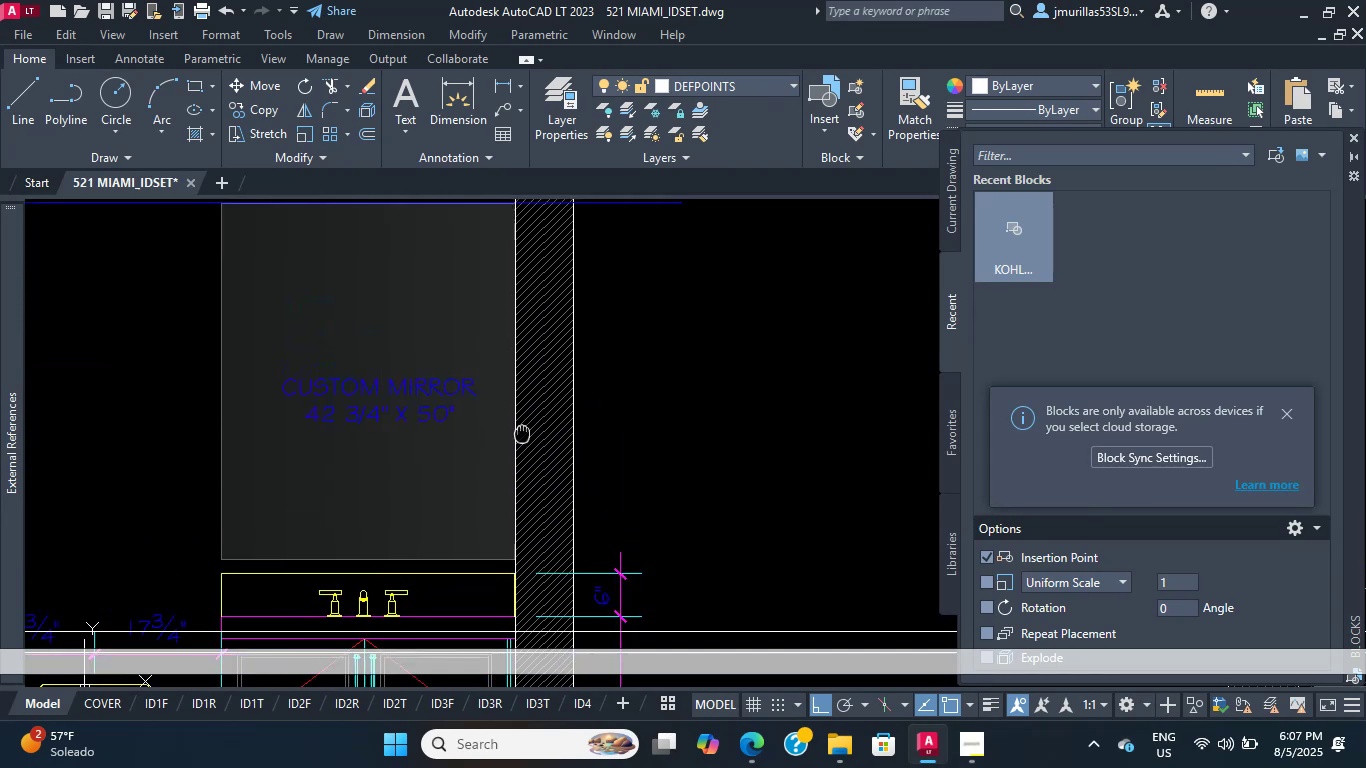 
scroll: coordinate [516, 430], scroll_direction: up, amount: 1.0
 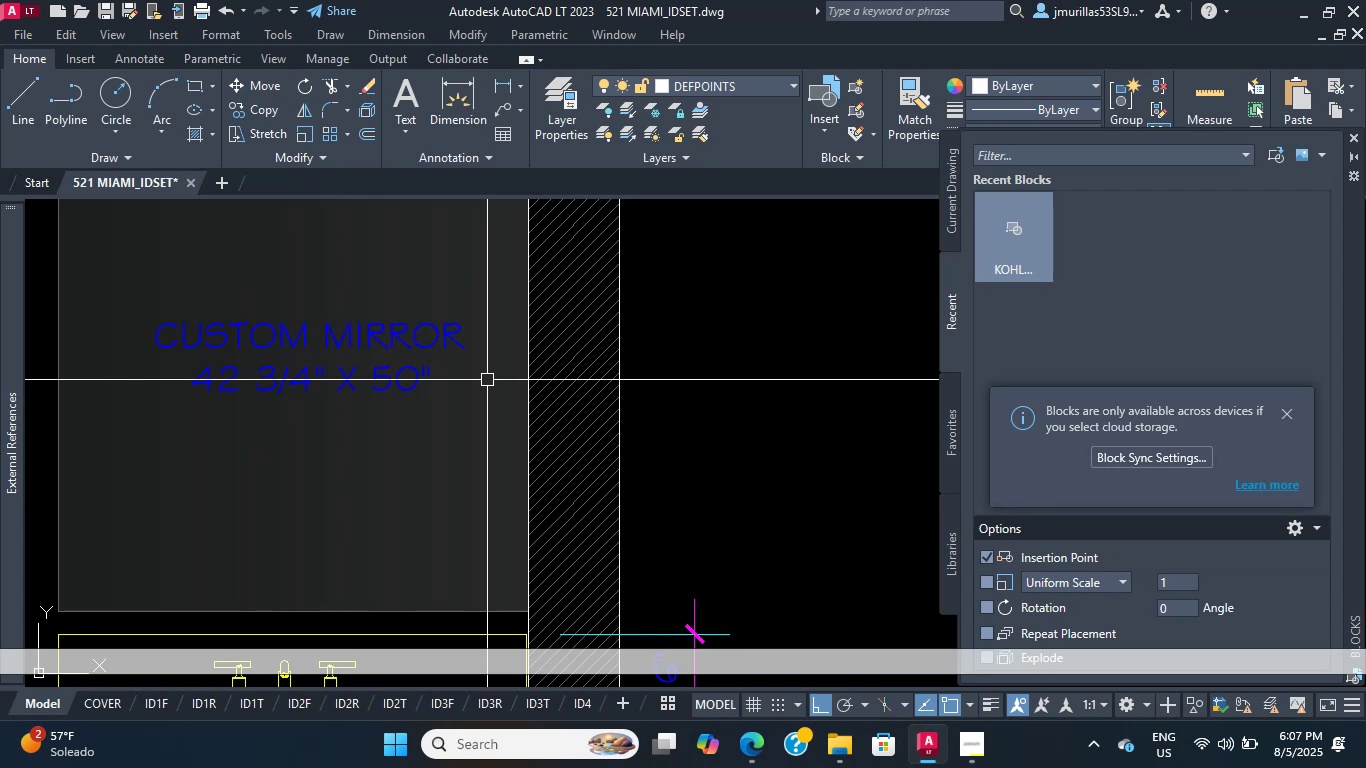 
wait(10.27)
 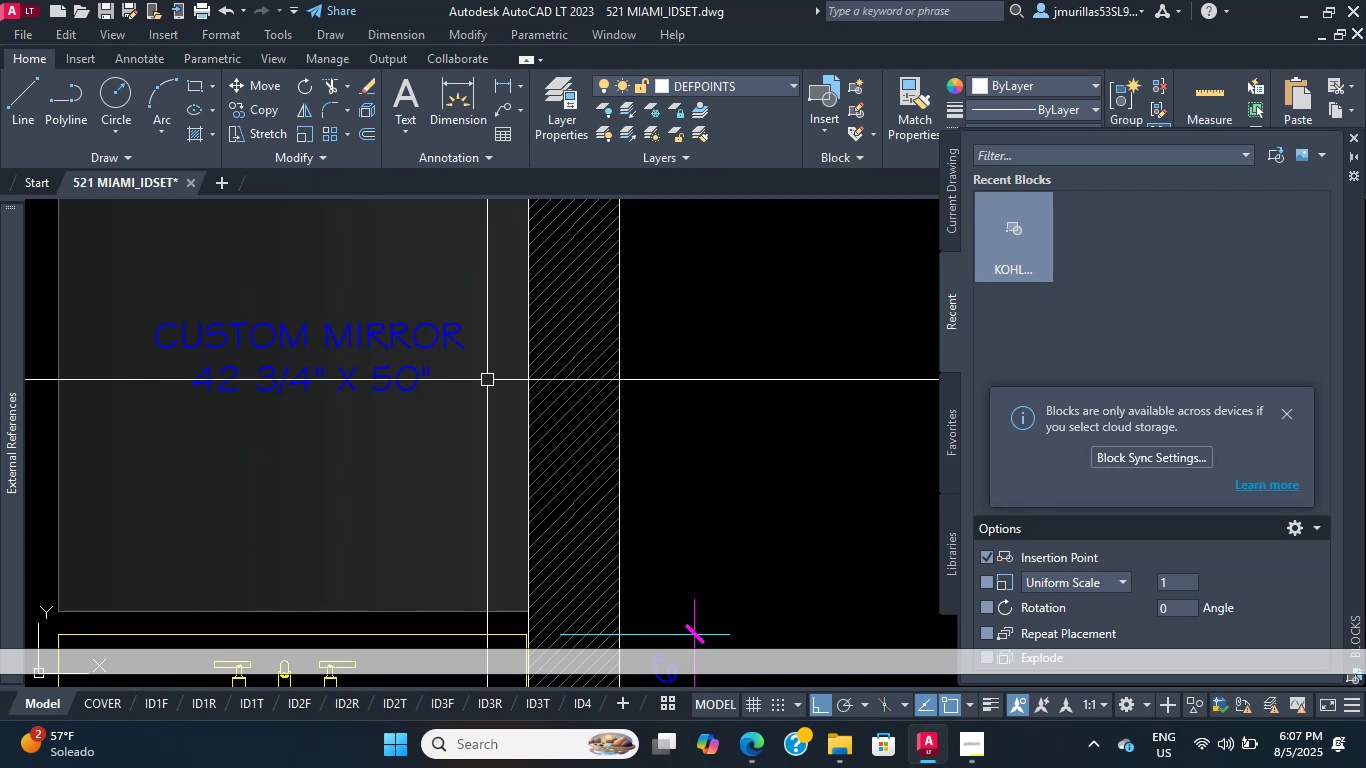 
scroll: coordinate [292, 390], scroll_direction: down, amount: 1.0
 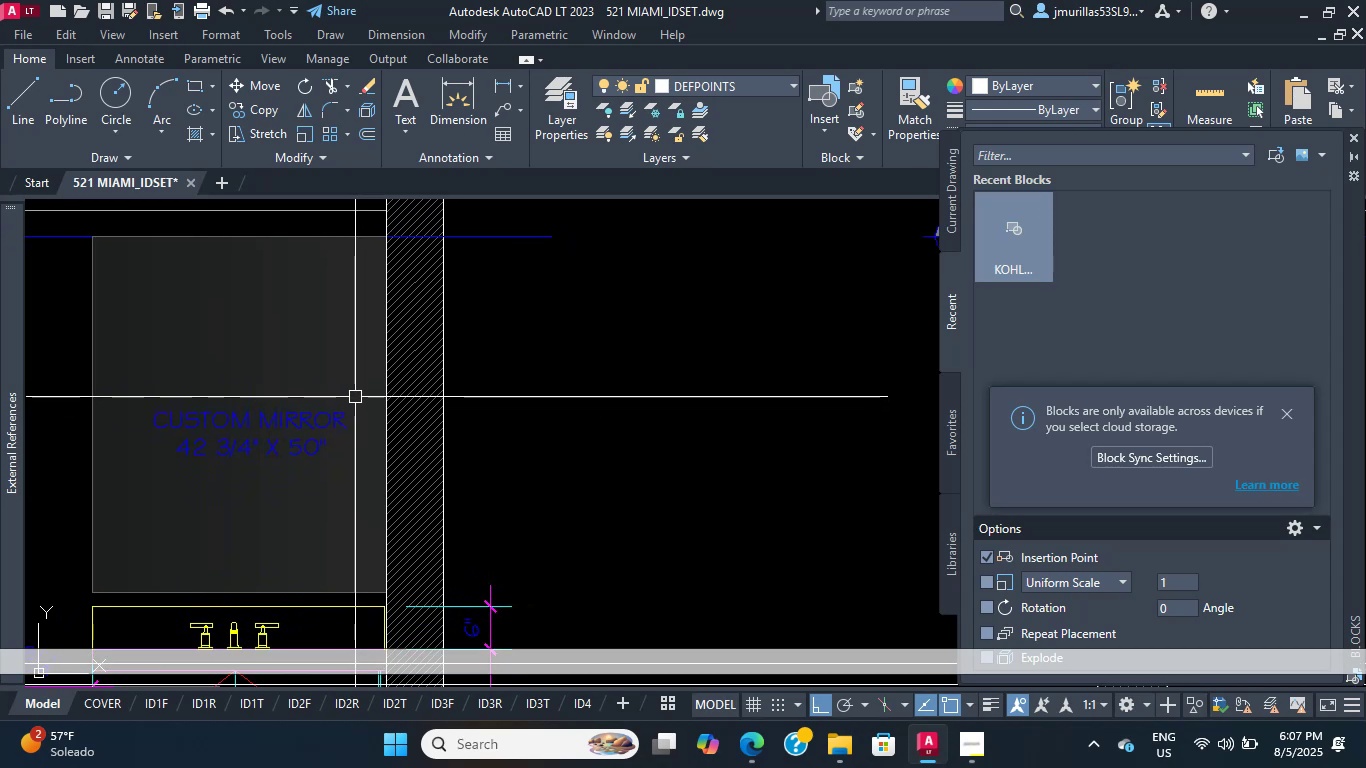 
wait(11.29)
 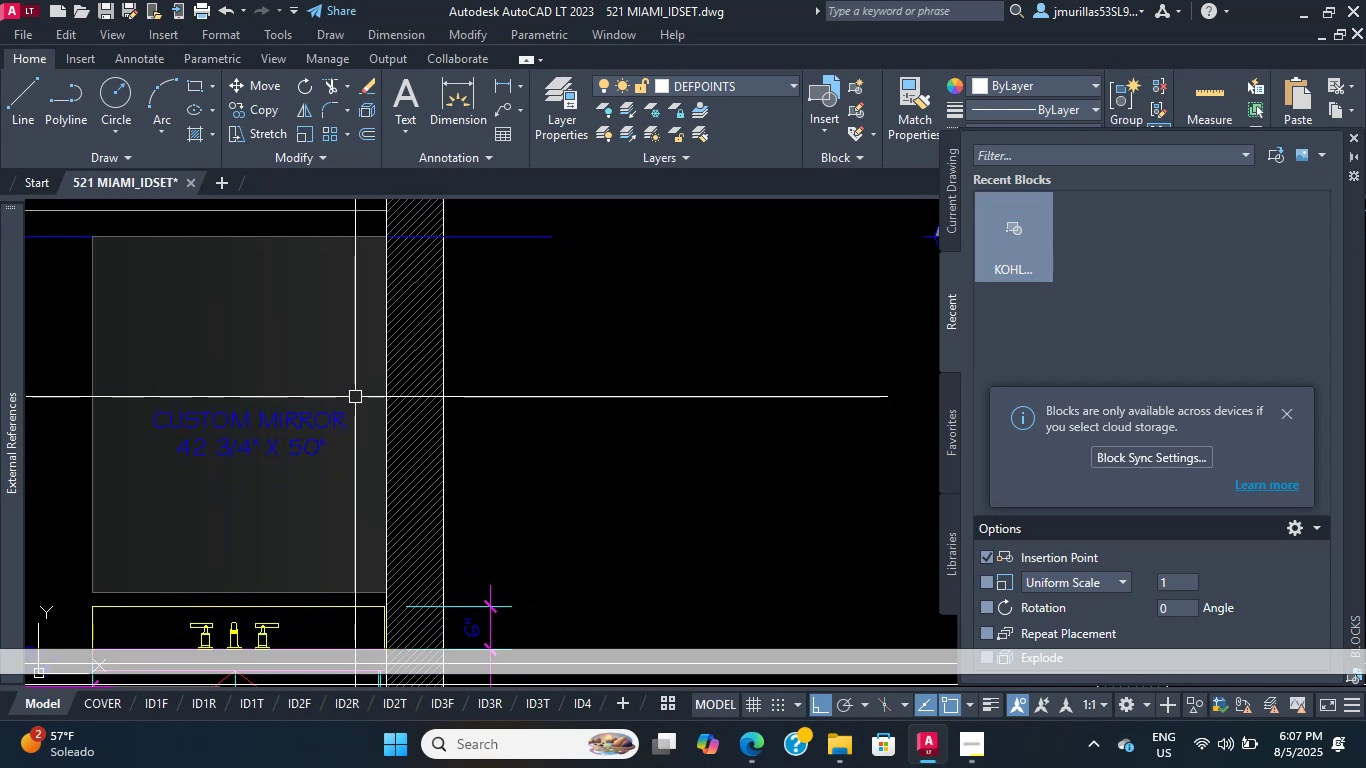 
scroll: coordinate [410, 280], scroll_direction: down, amount: 3.0
 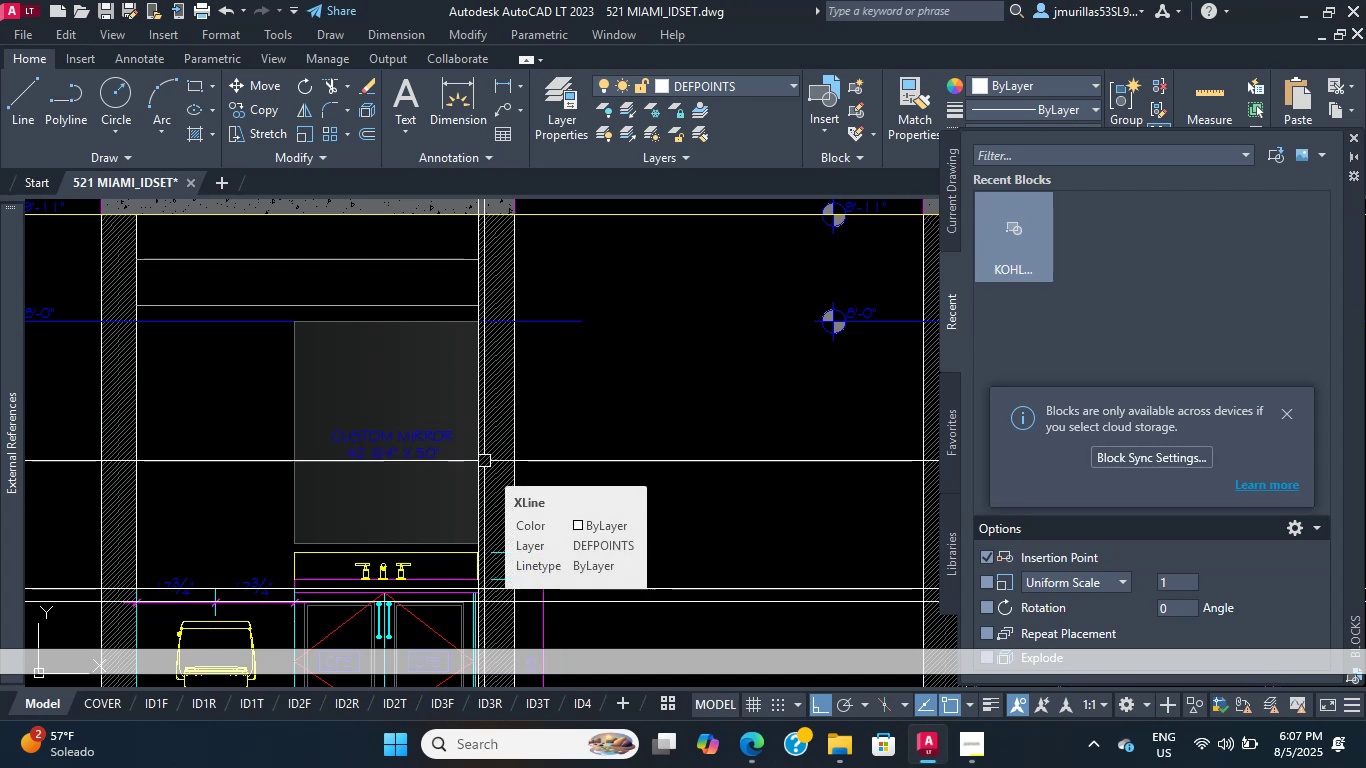 
wait(10.12)
 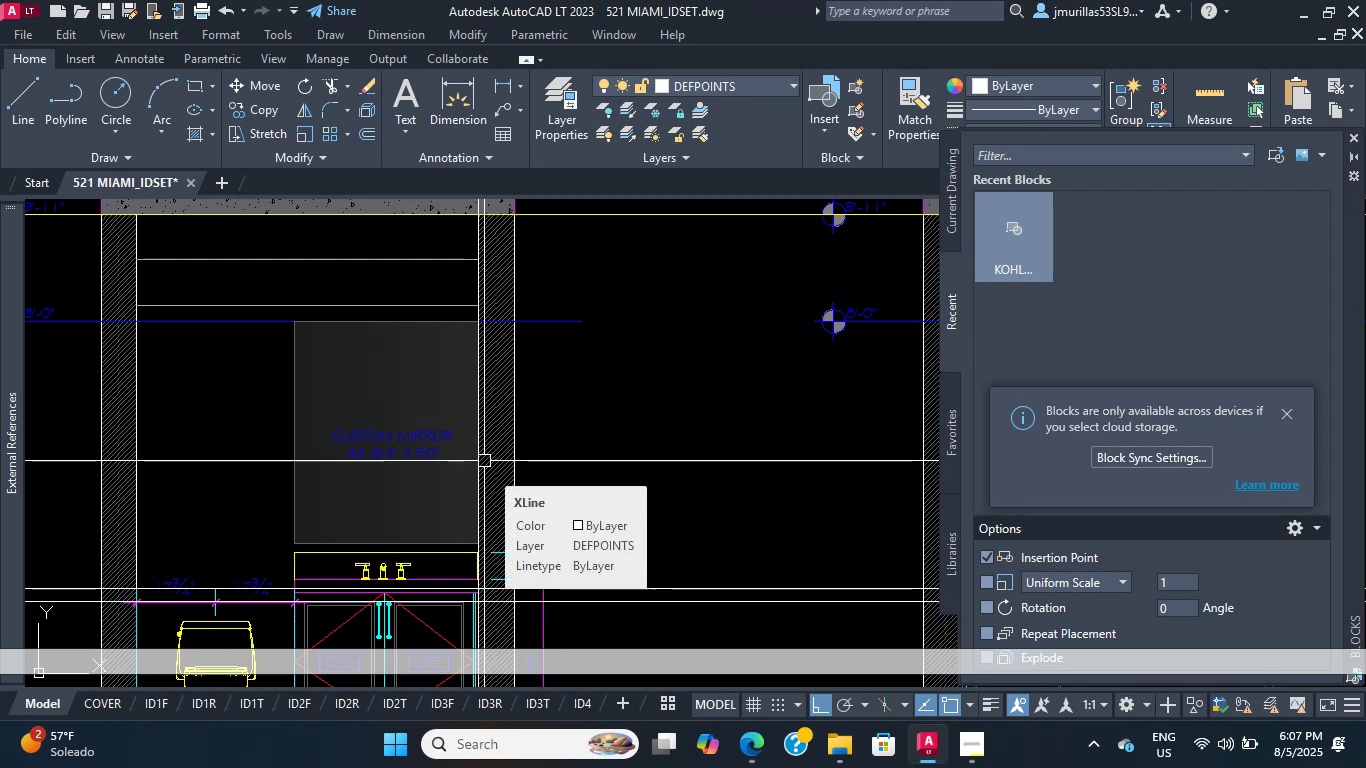 
scroll: coordinate [467, 366], scroll_direction: up, amount: 1.0
 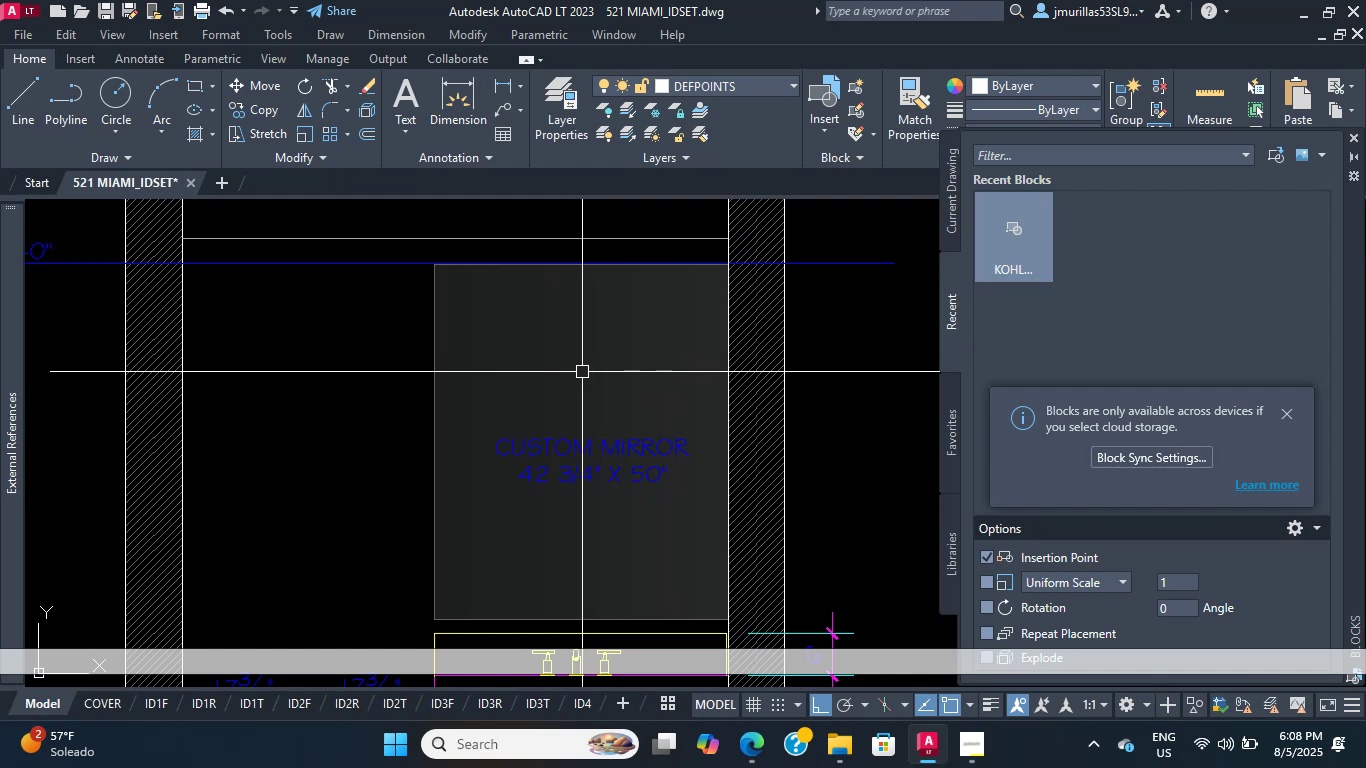 
scroll: coordinate [562, 468], scroll_direction: down, amount: 5.0
 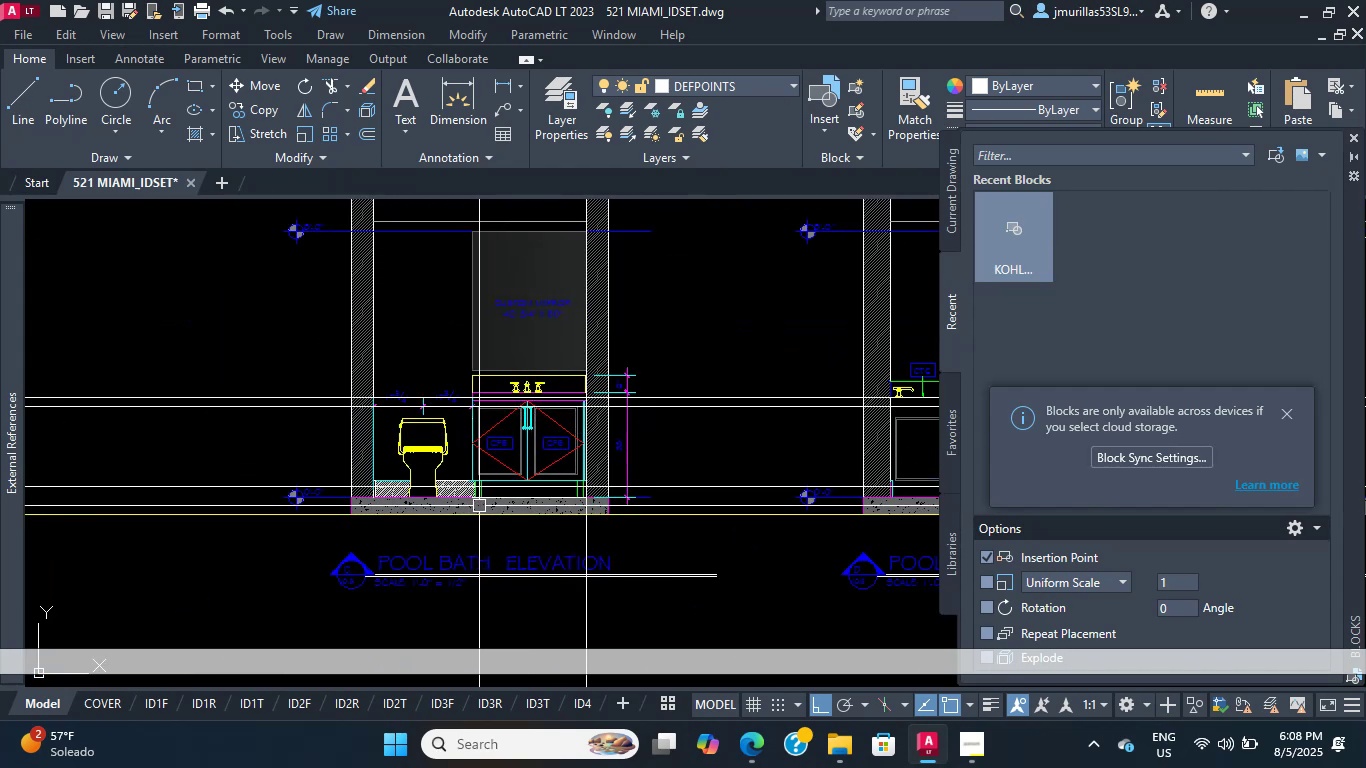 
scroll: coordinate [477, 430], scroll_direction: up, amount: 2.0
 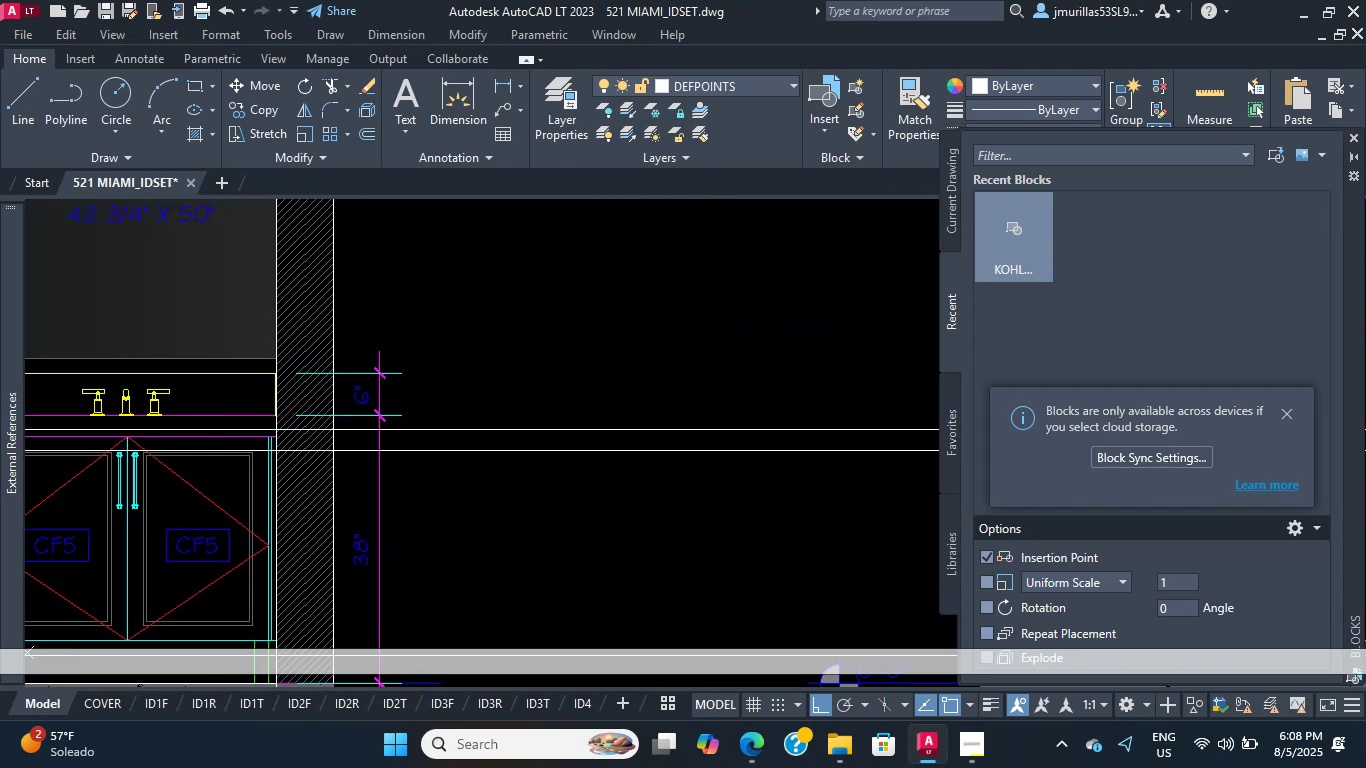 
middle_click([432, 465])
 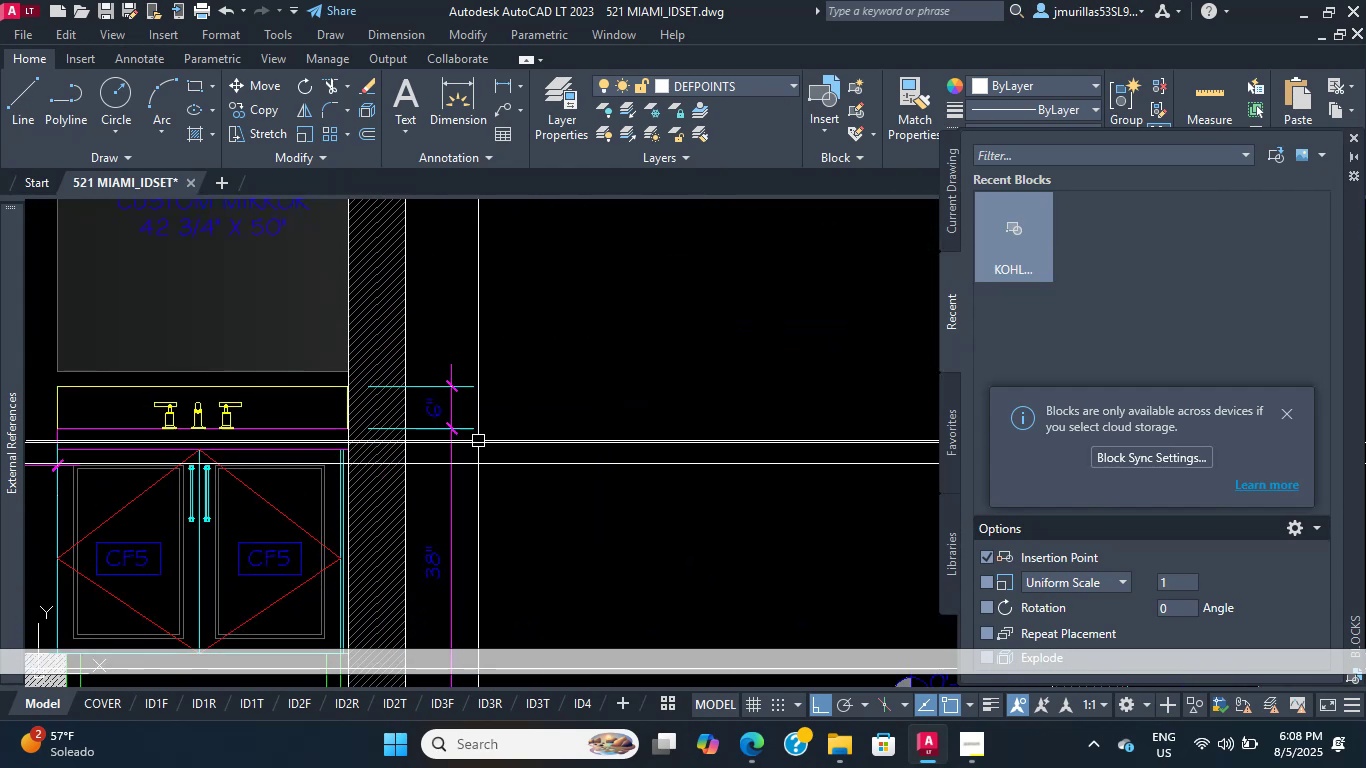 
type(XL H )
 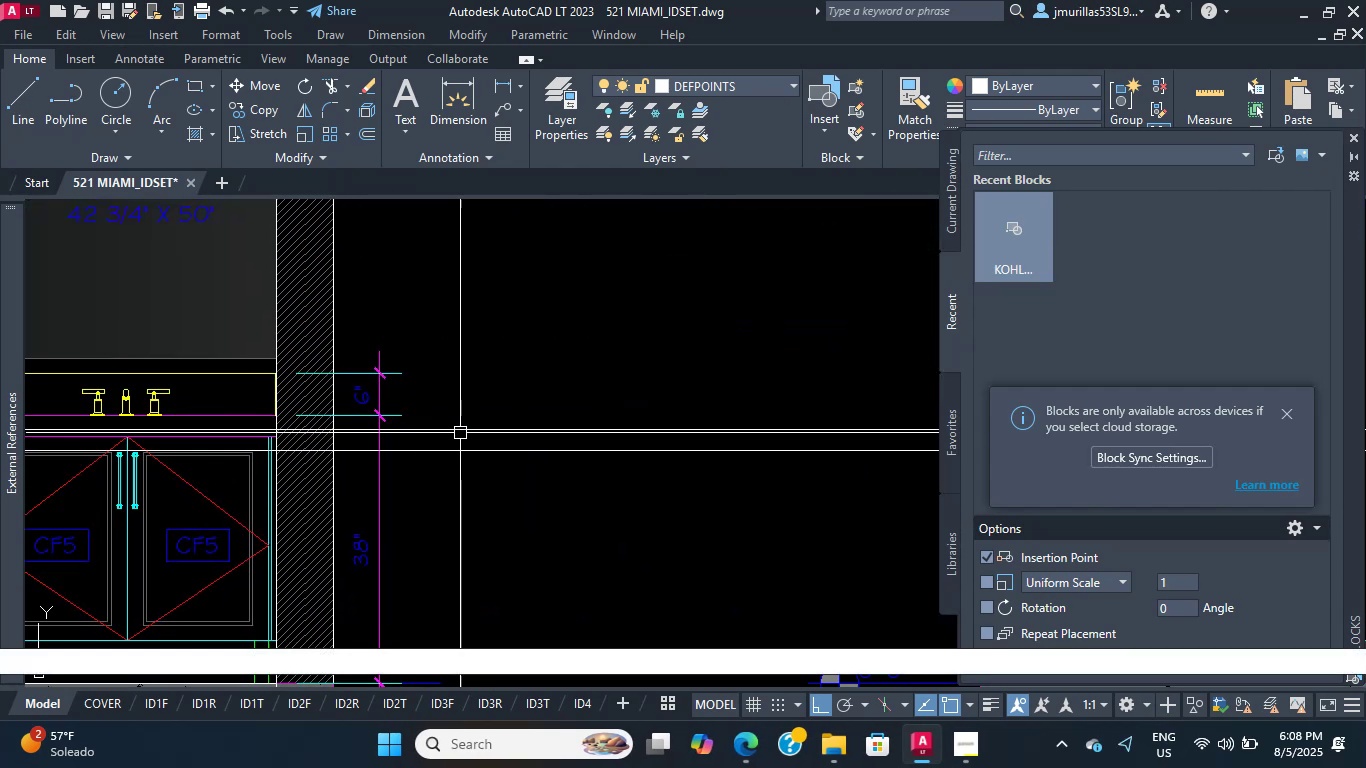 
scroll: coordinate [579, 504], scroll_direction: up, amount: 9.0
 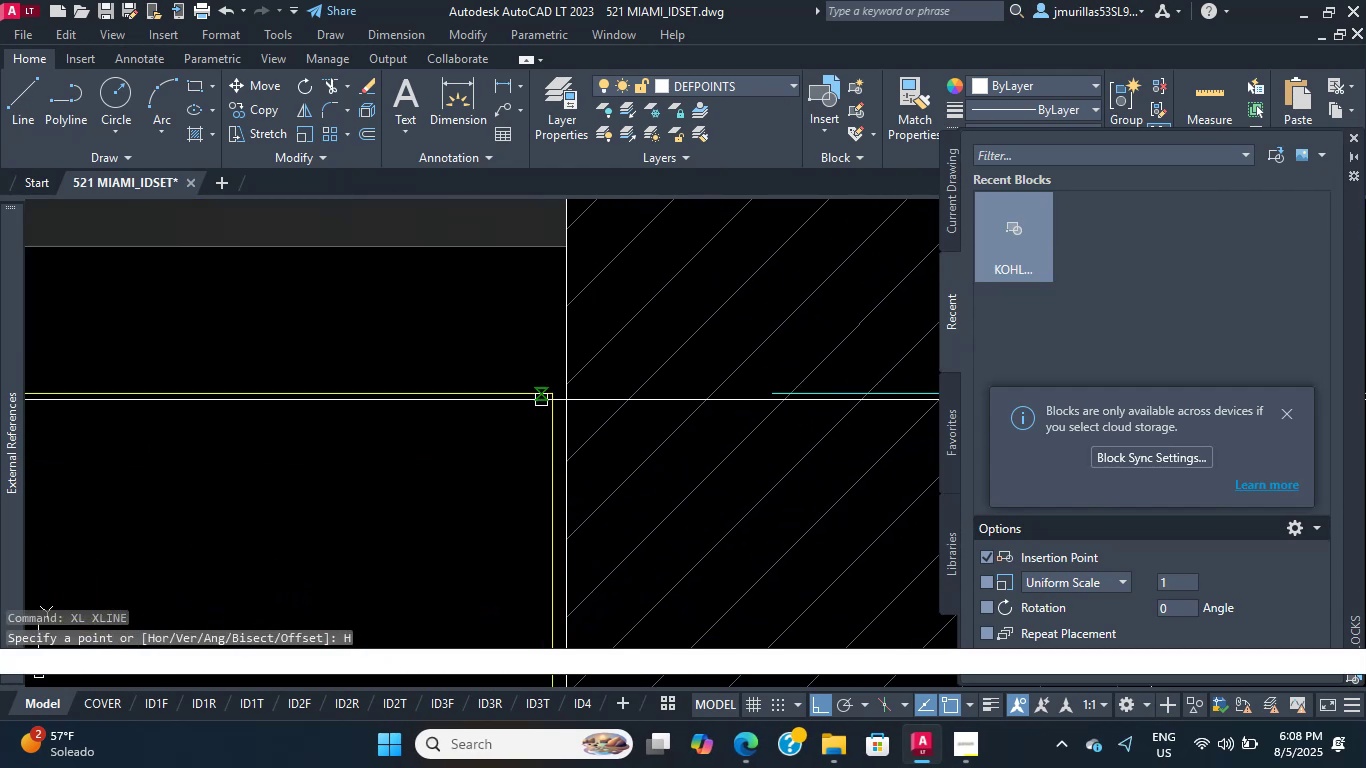 
left_click([546, 397])
 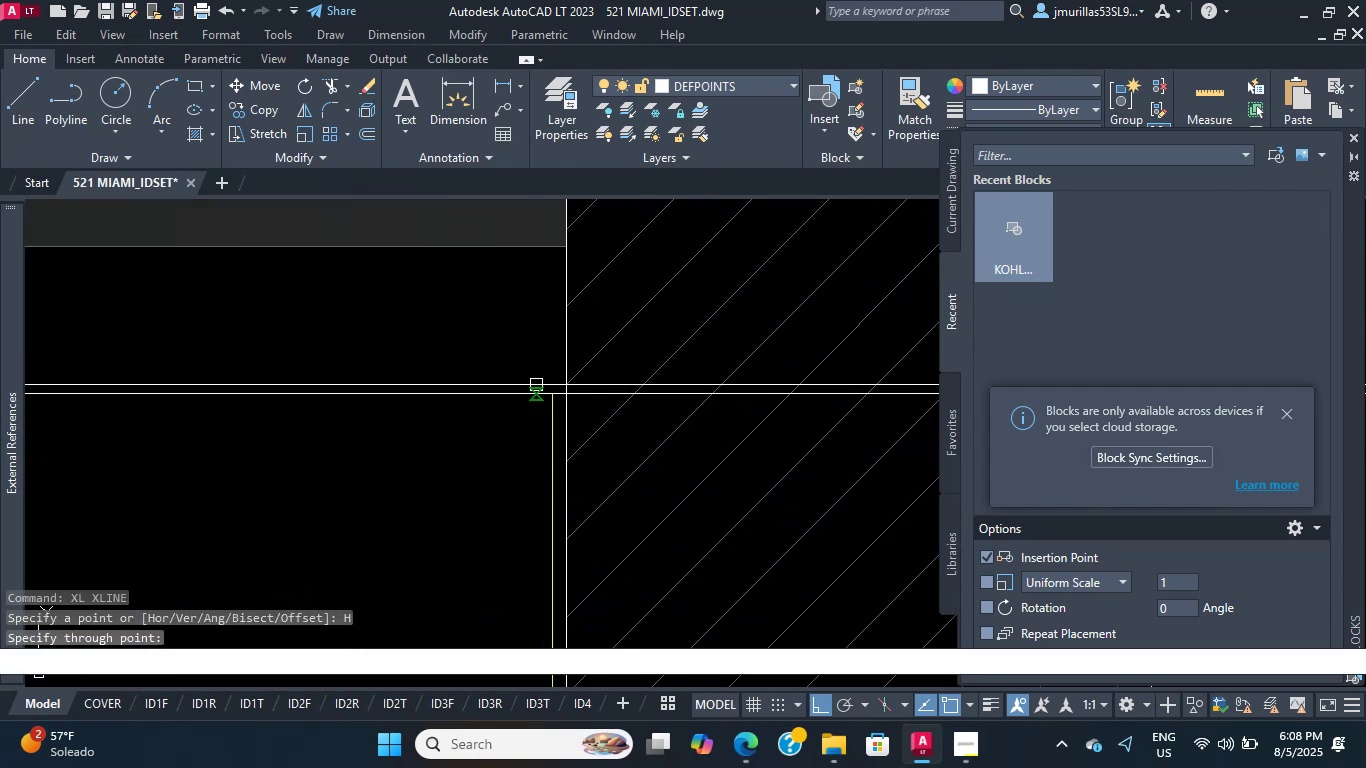 
scroll: coordinate [546, 495], scroll_direction: down, amount: 10.0
 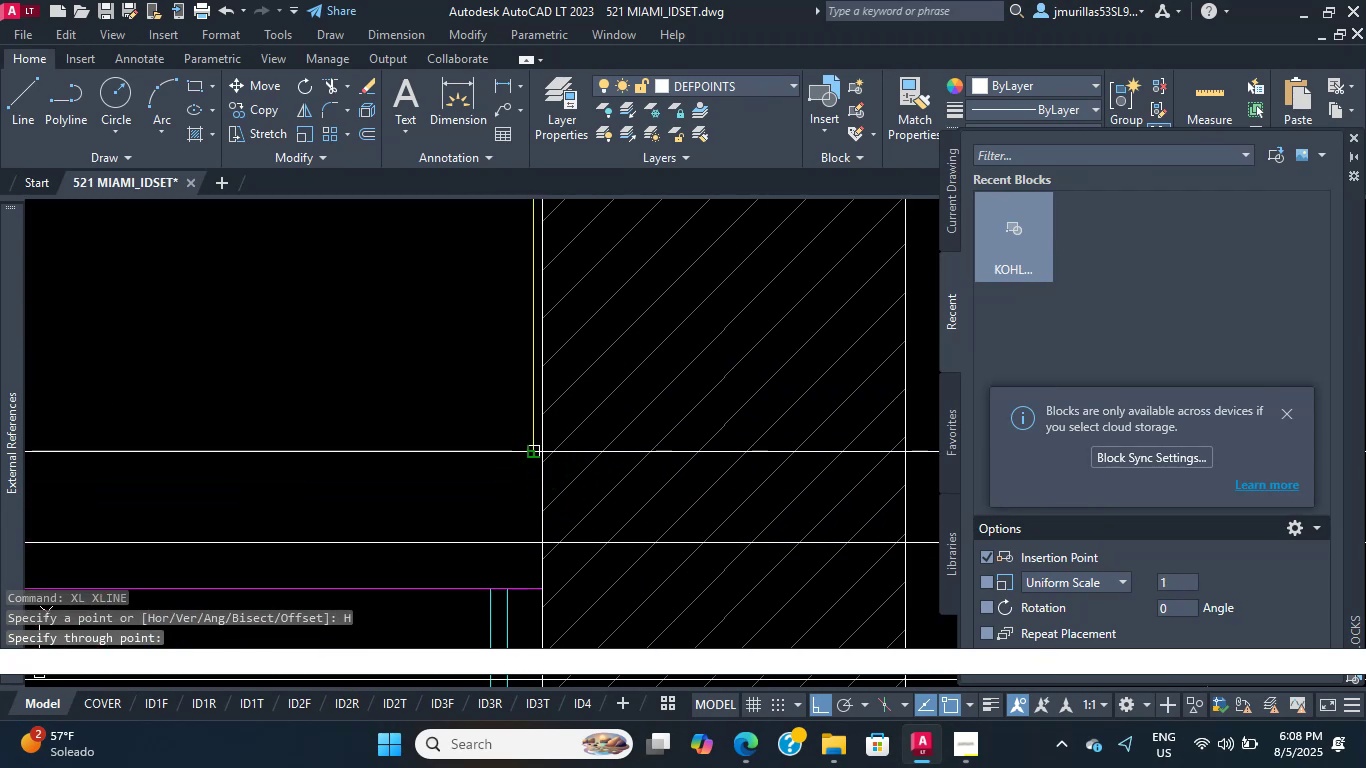 
left_click([527, 450])
 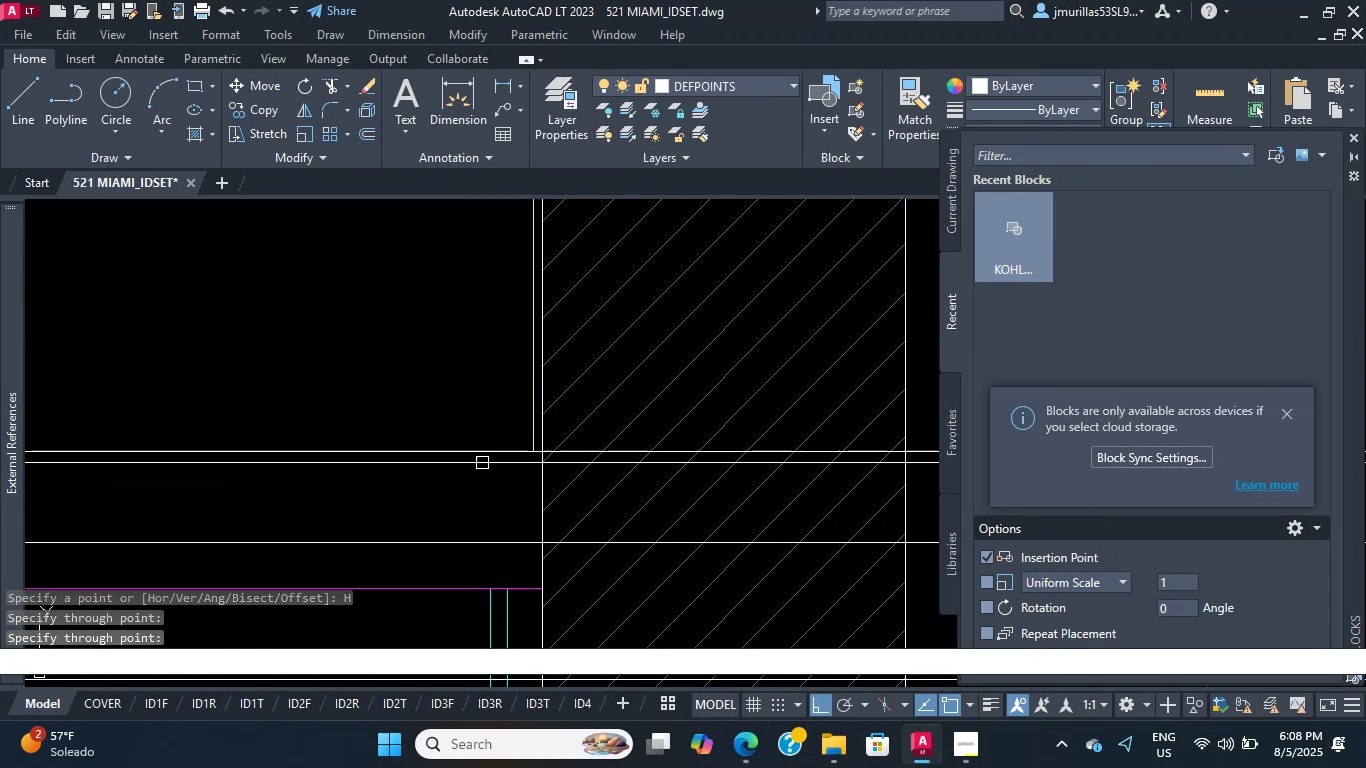 
scroll: coordinate [445, 445], scroll_direction: down, amount: 12.0
 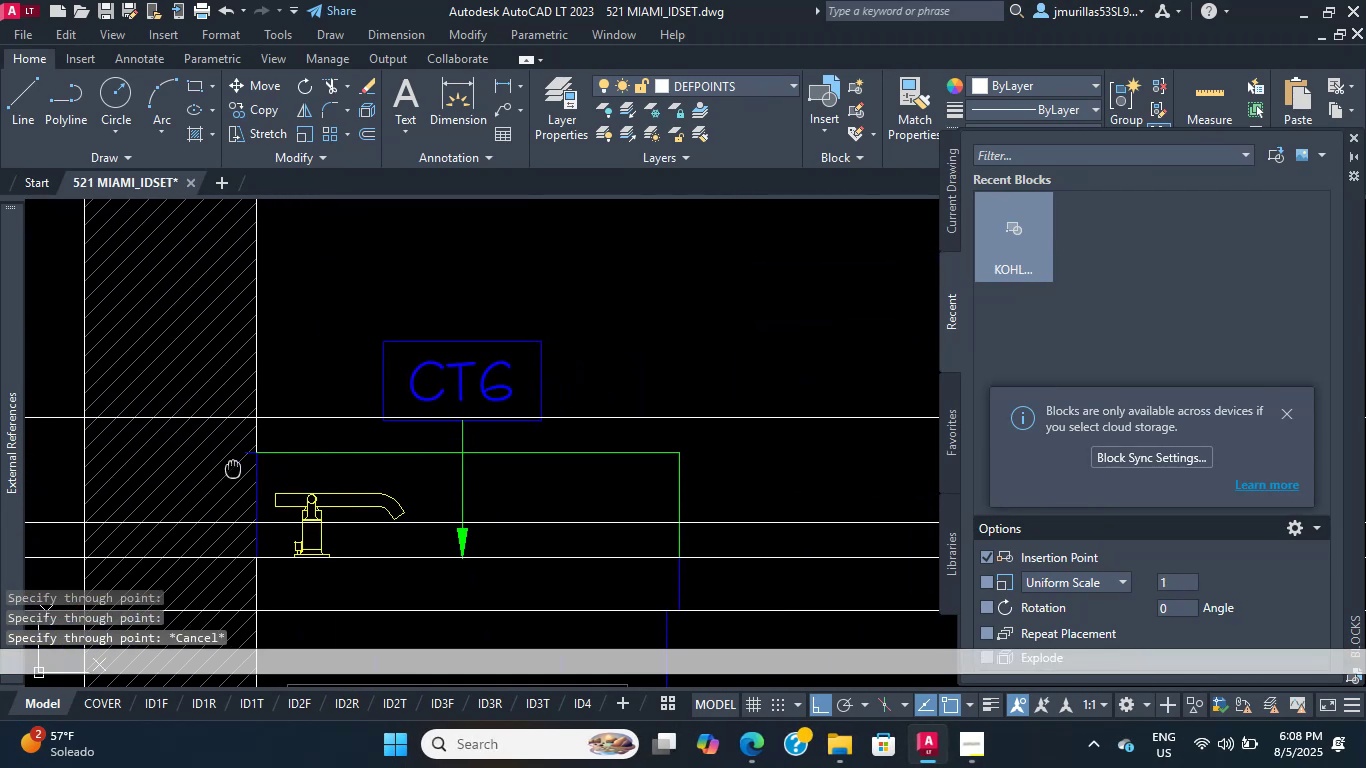 
key(Escape)
 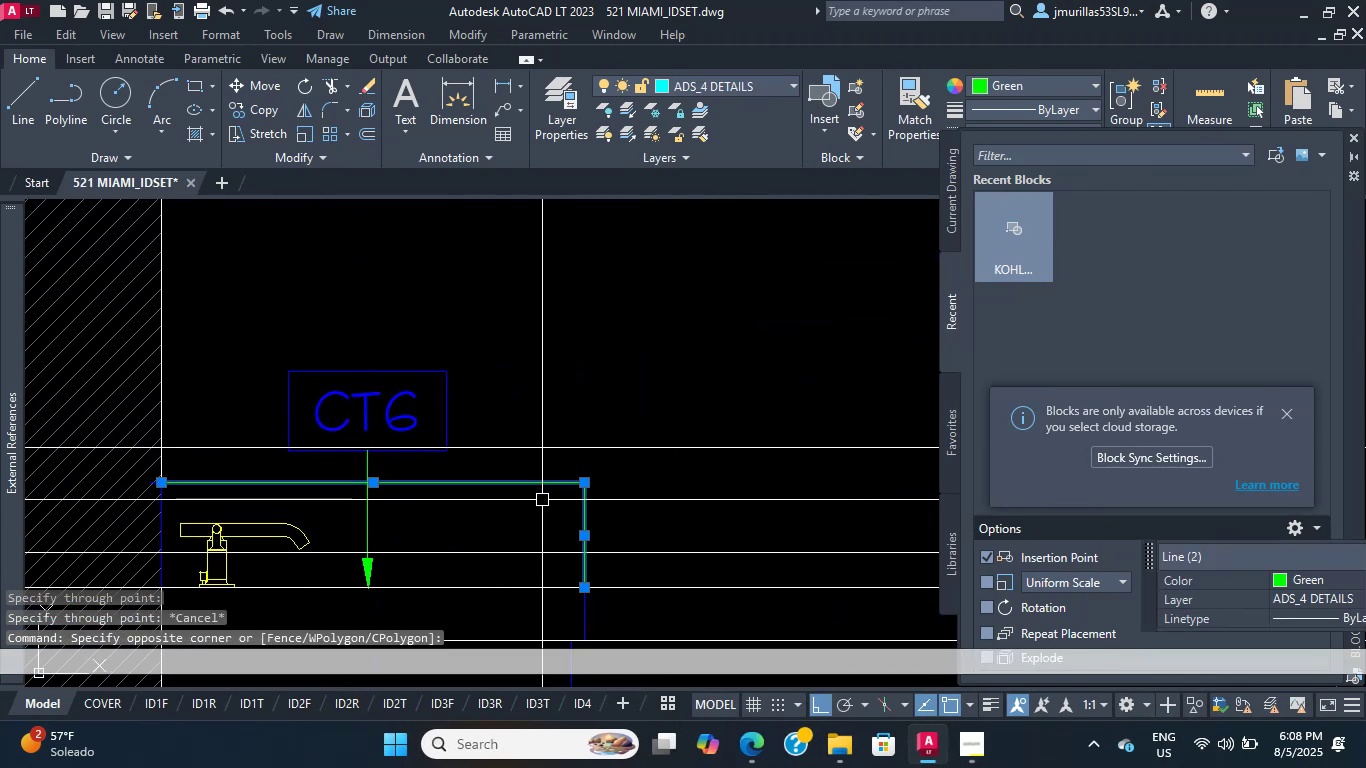 
key(M)
 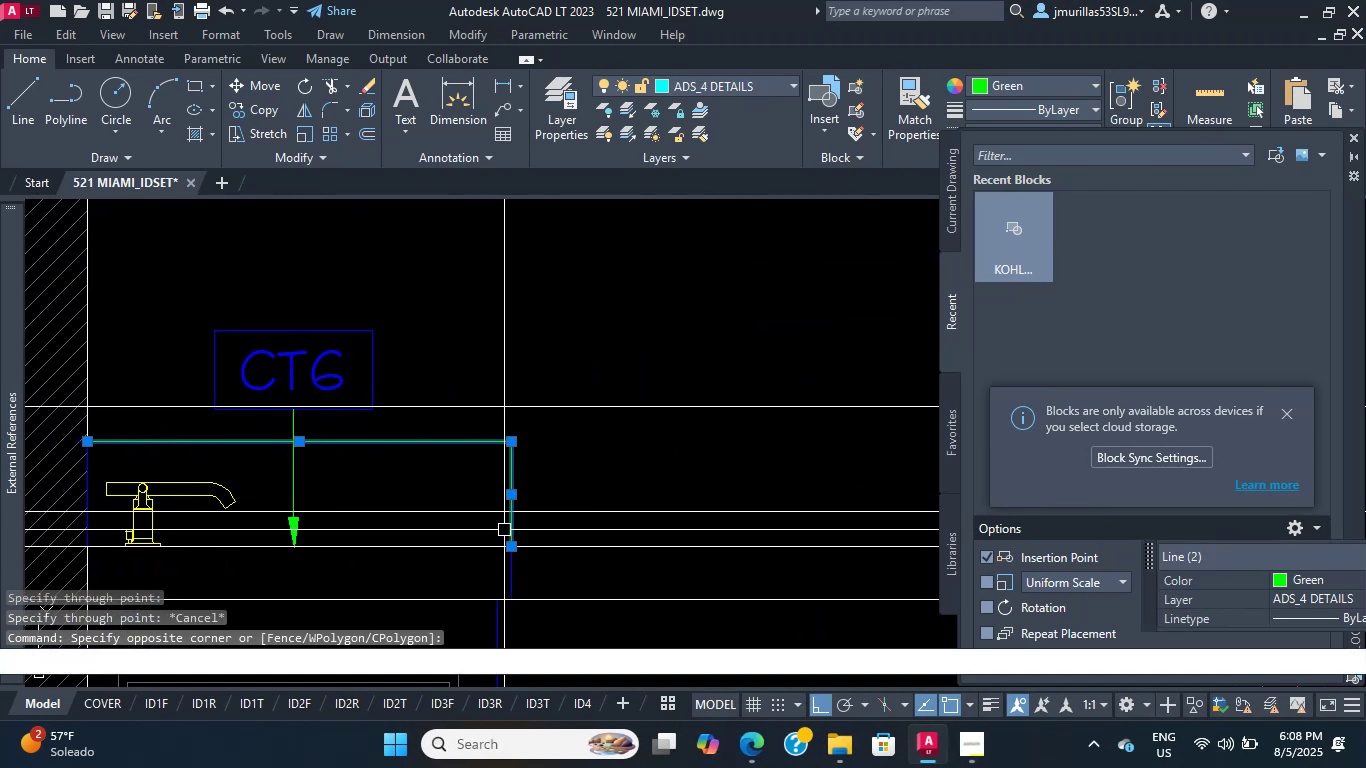 
key(Space)
 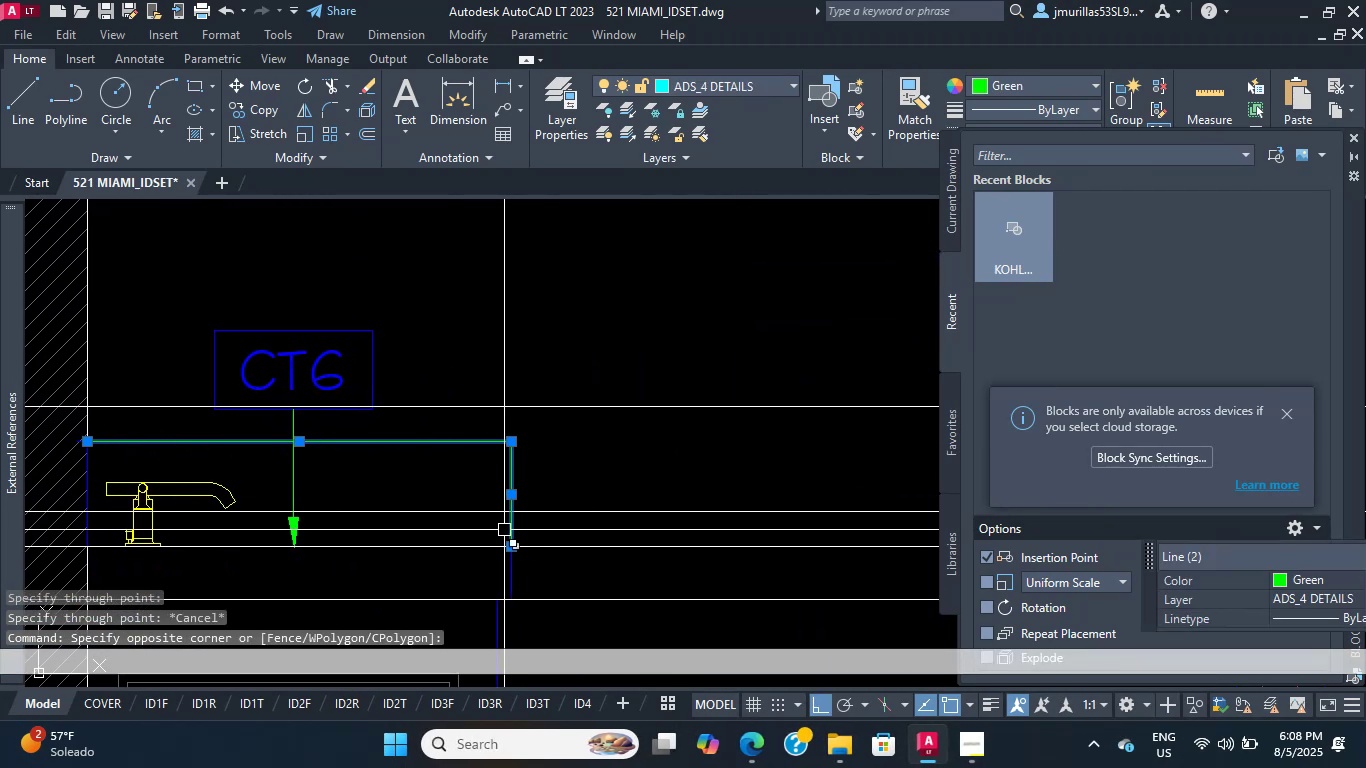 
scroll: coordinate [505, 559], scroll_direction: up, amount: 2.0
 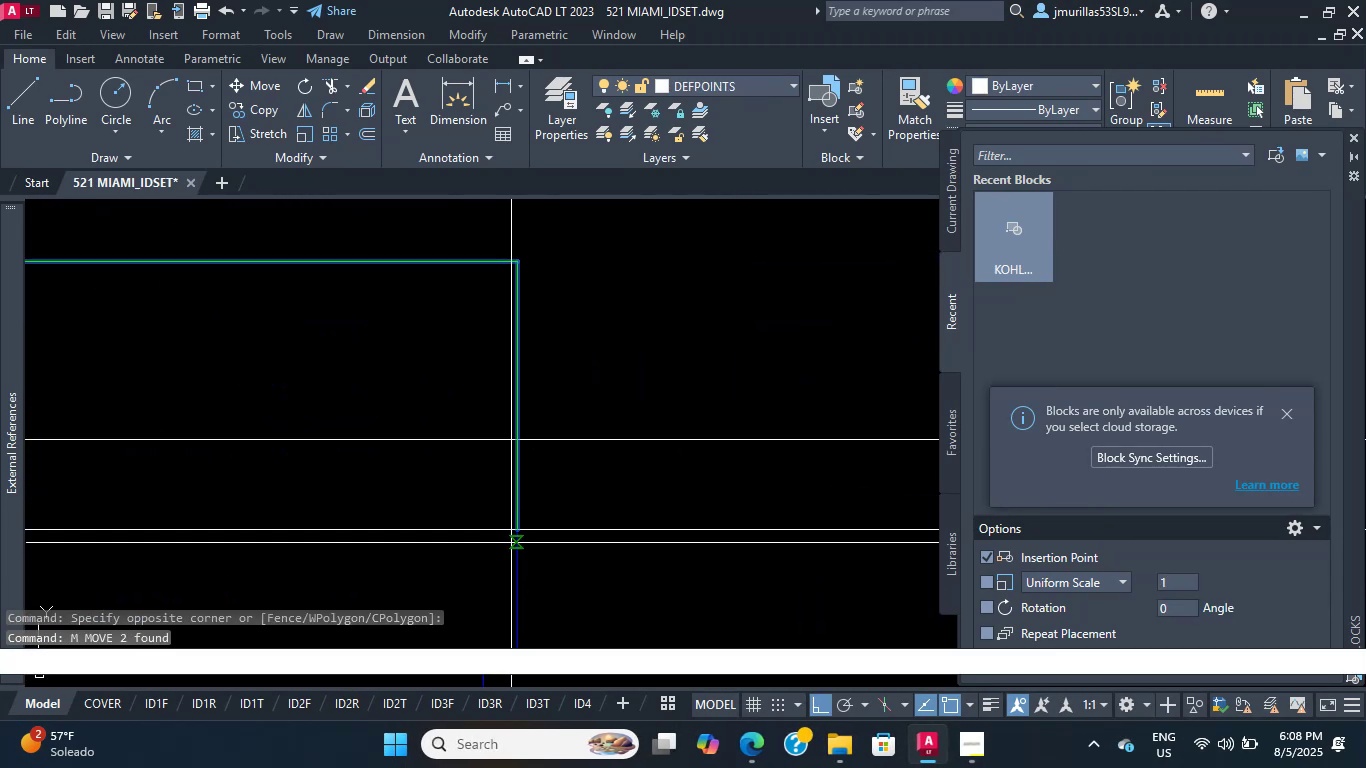 
scroll: coordinate [546, 581], scroll_direction: down, amount: 1.0
 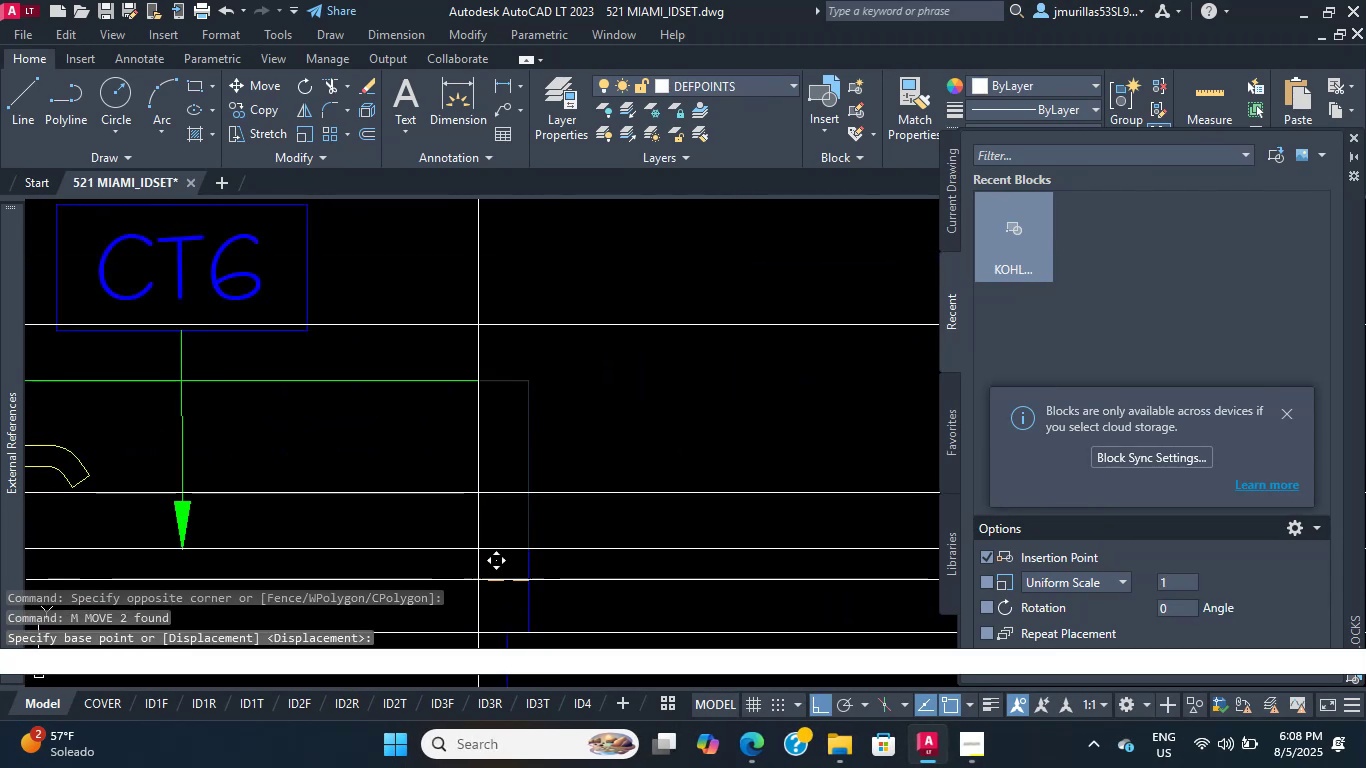 
double_click([472, 580])
 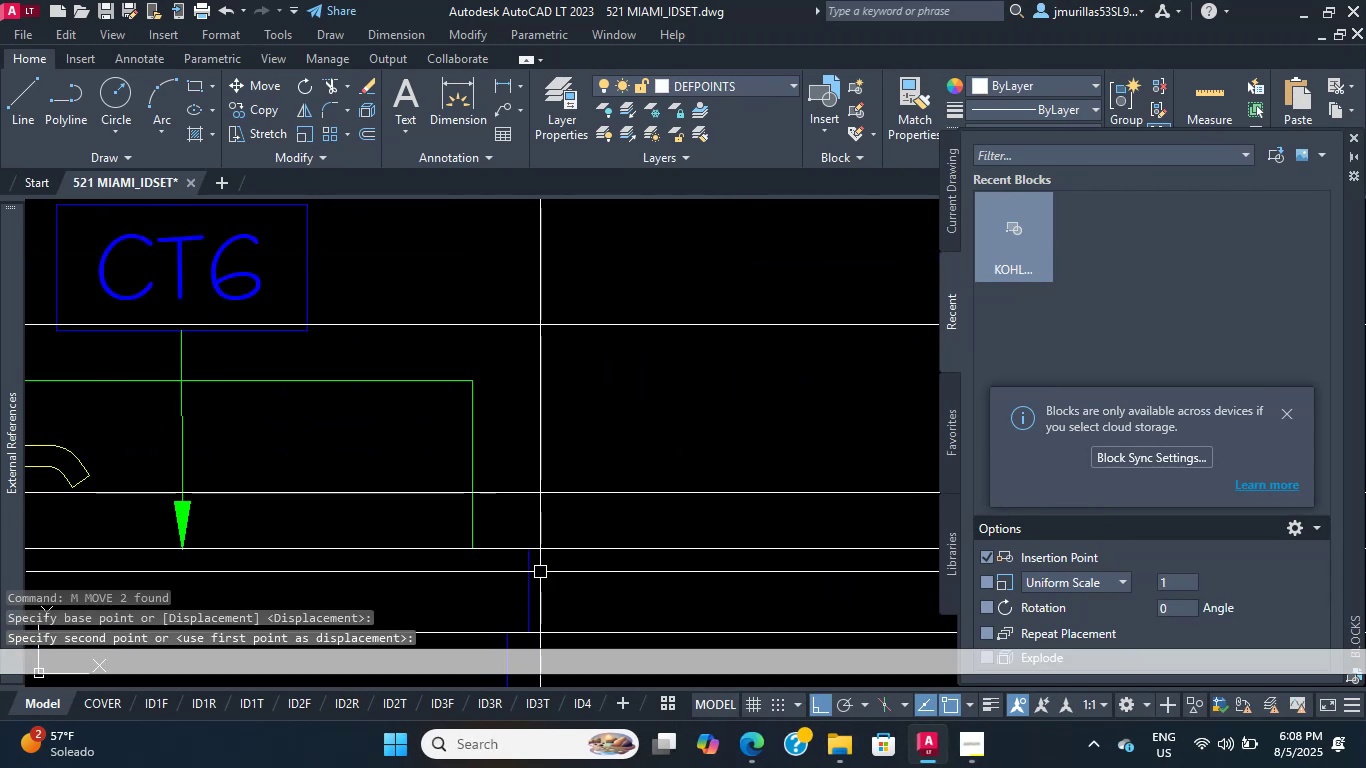 
key(Escape)
 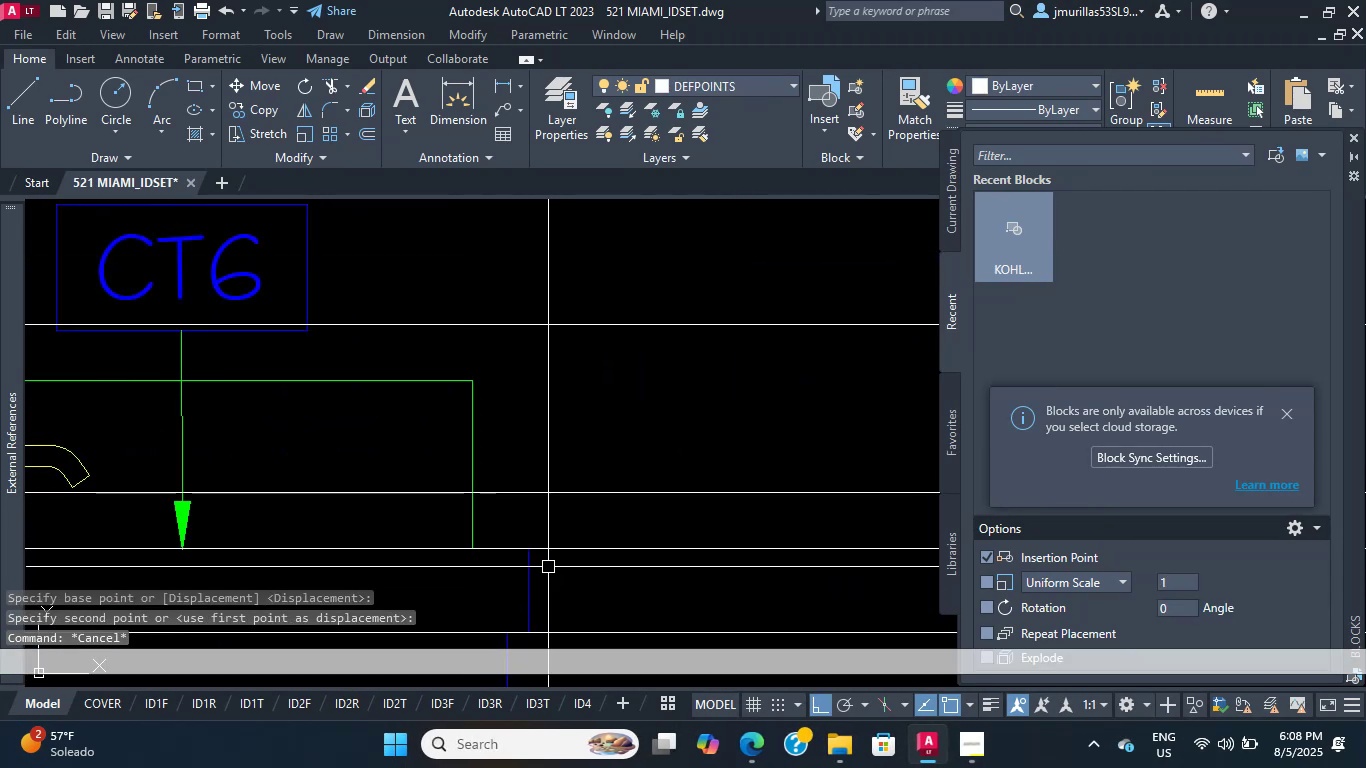 
key(Escape)
 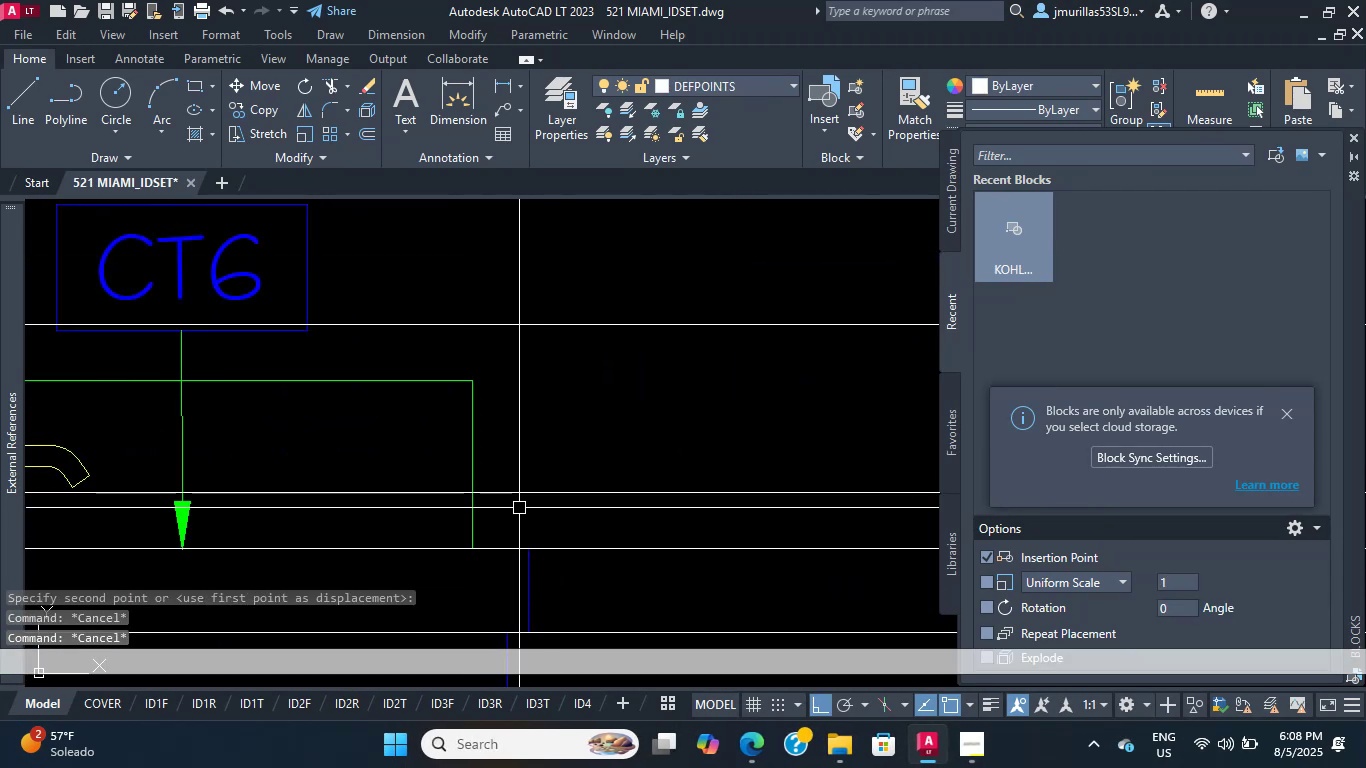 
scroll: coordinate [496, 482], scroll_direction: down, amount: 1.0
 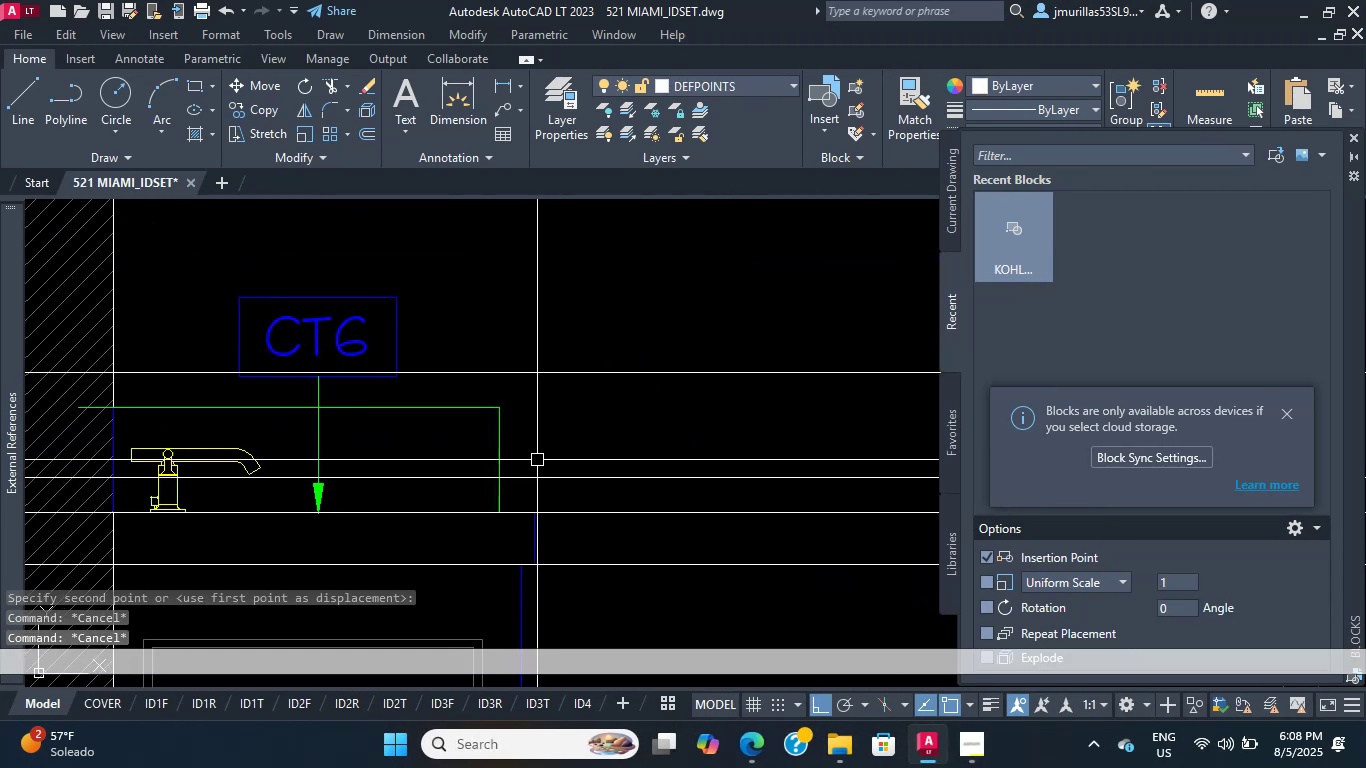 
key(Control+Z)
 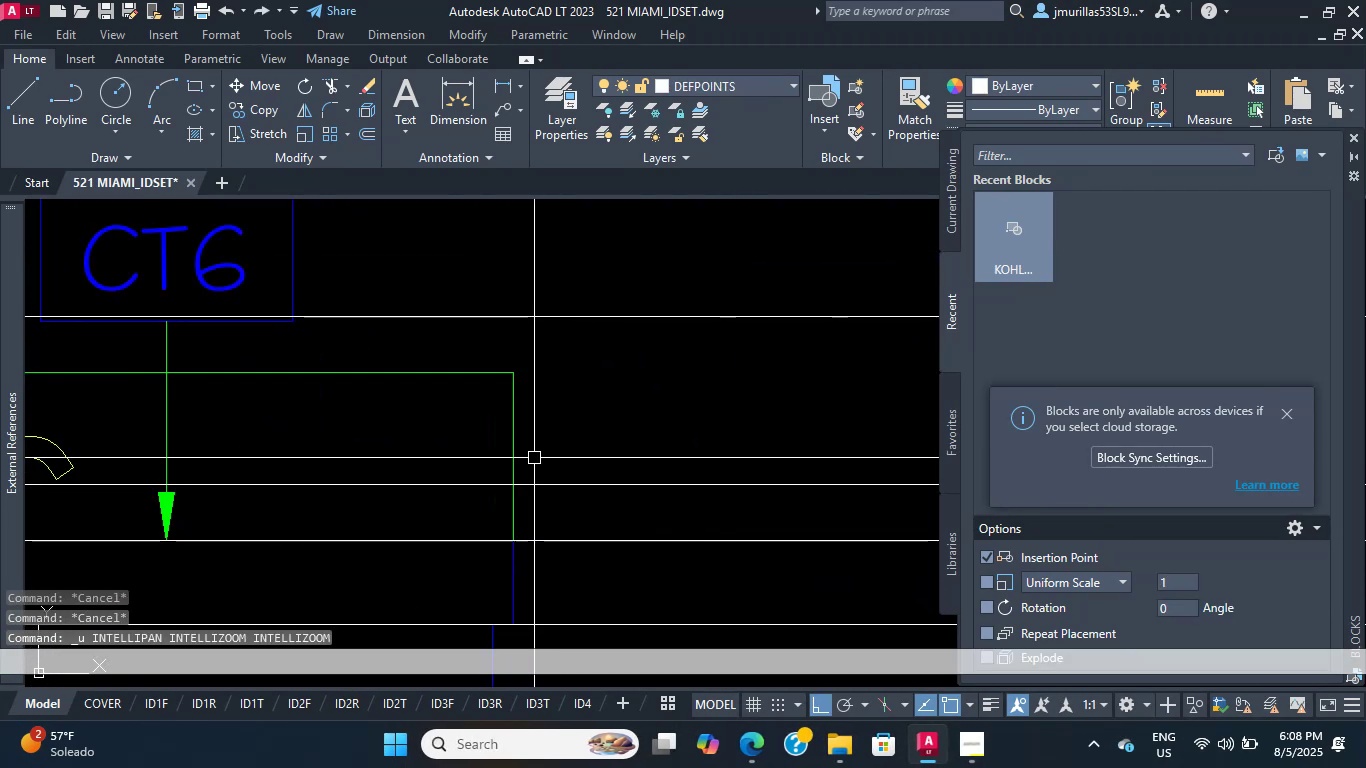 
key(Control+Z)
 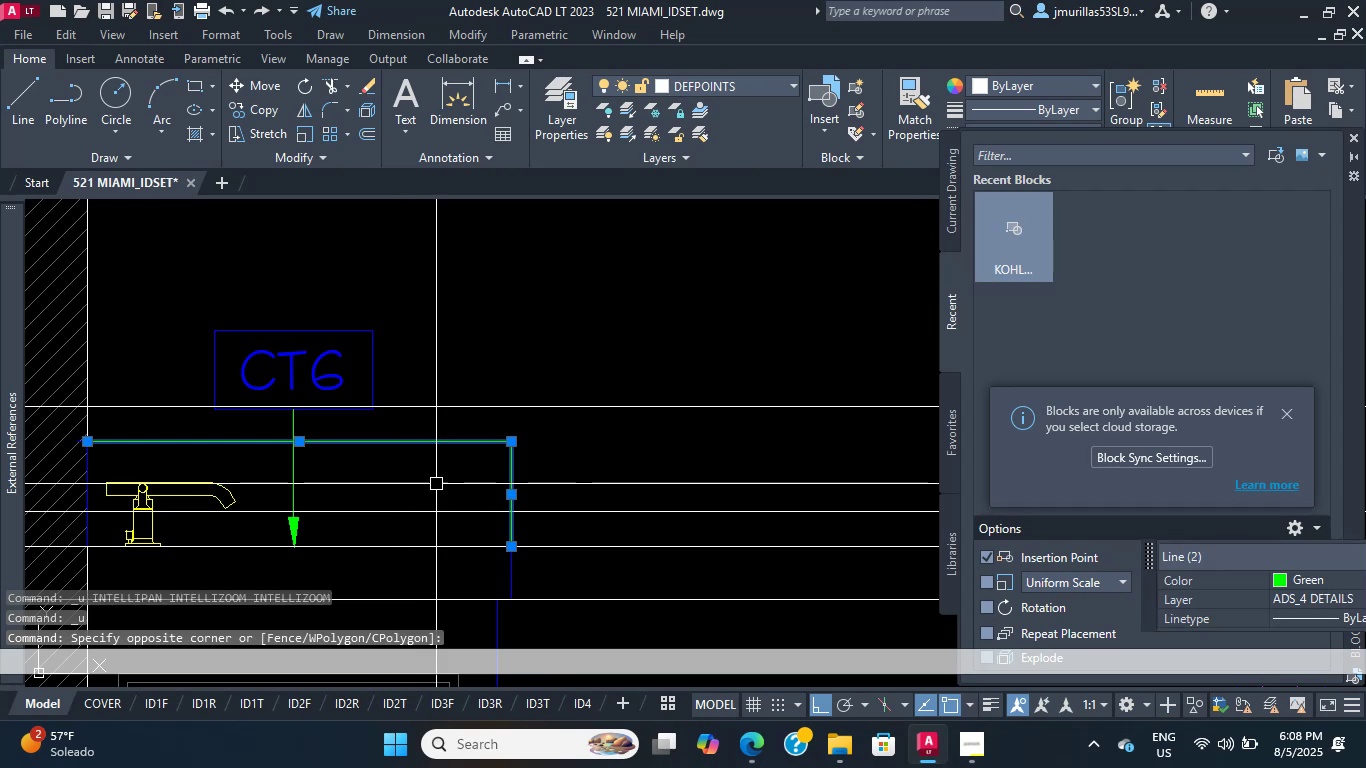 
scroll: coordinate [523, 553], scroll_direction: up, amount: 3.0
 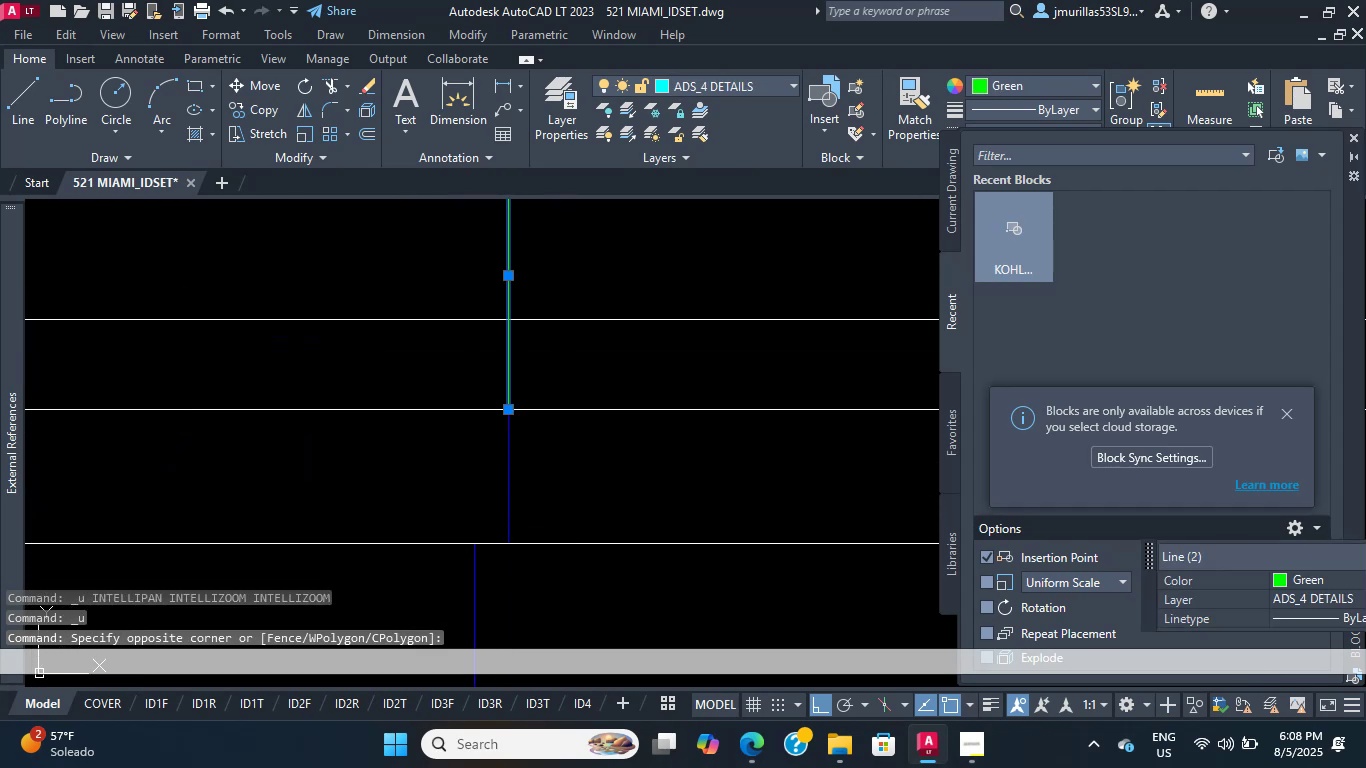 
double_click([405, 479])
 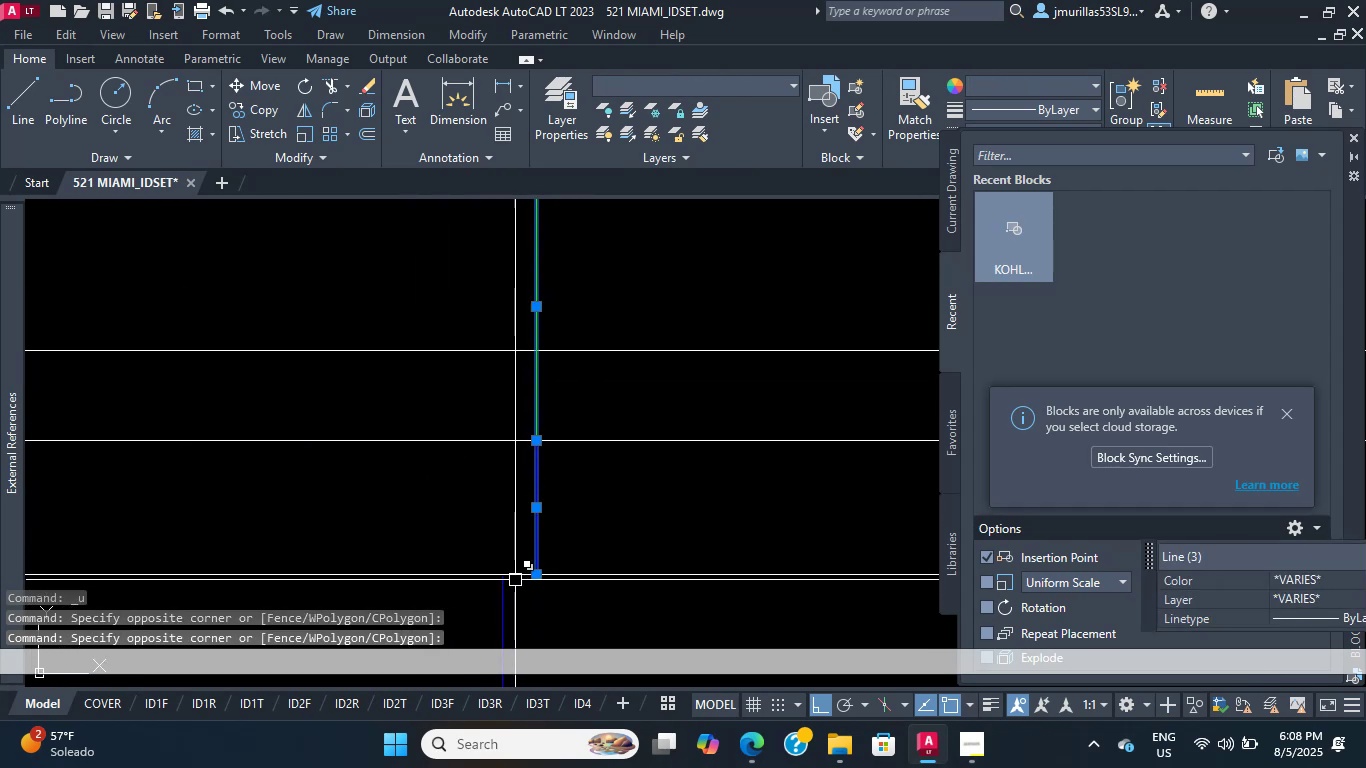 
key(M)
 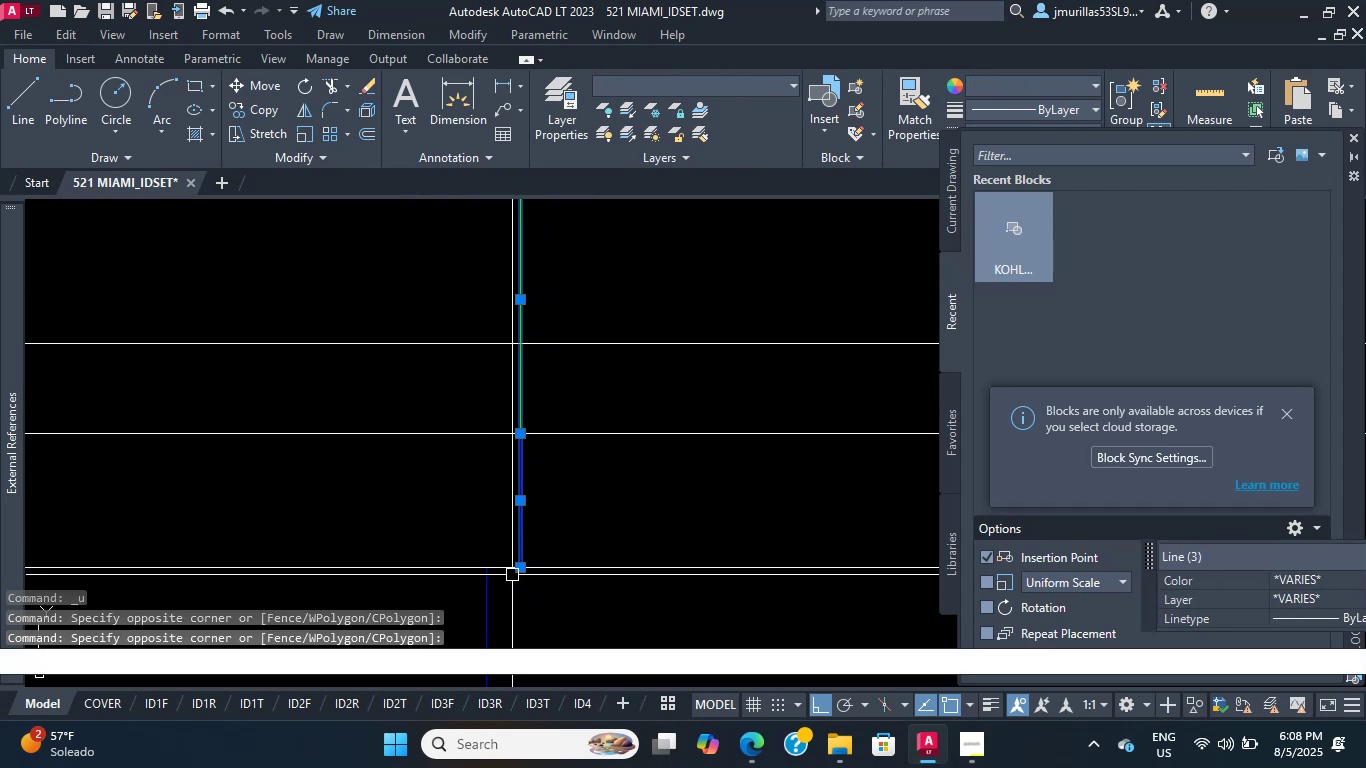 
key(Space)
 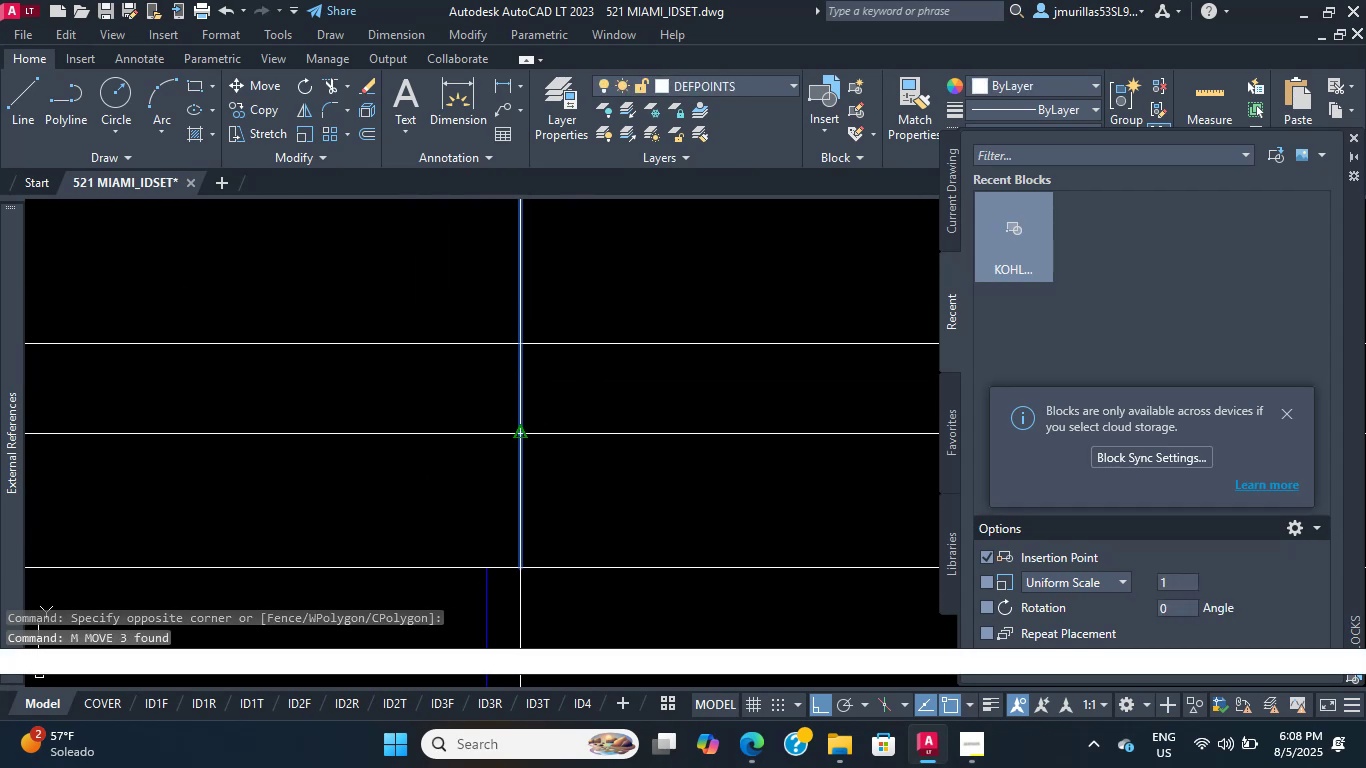 
left_click([518, 438])
 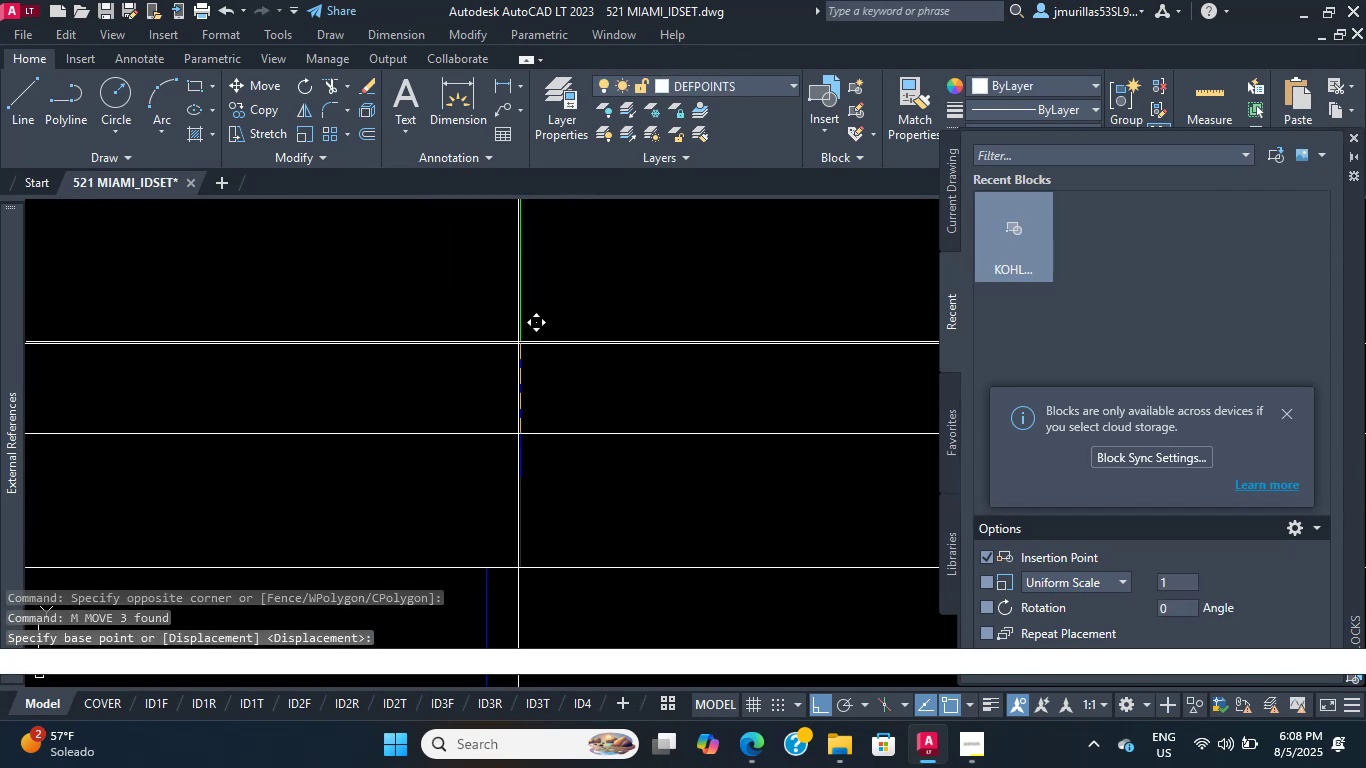 
left_click([518, 347])
 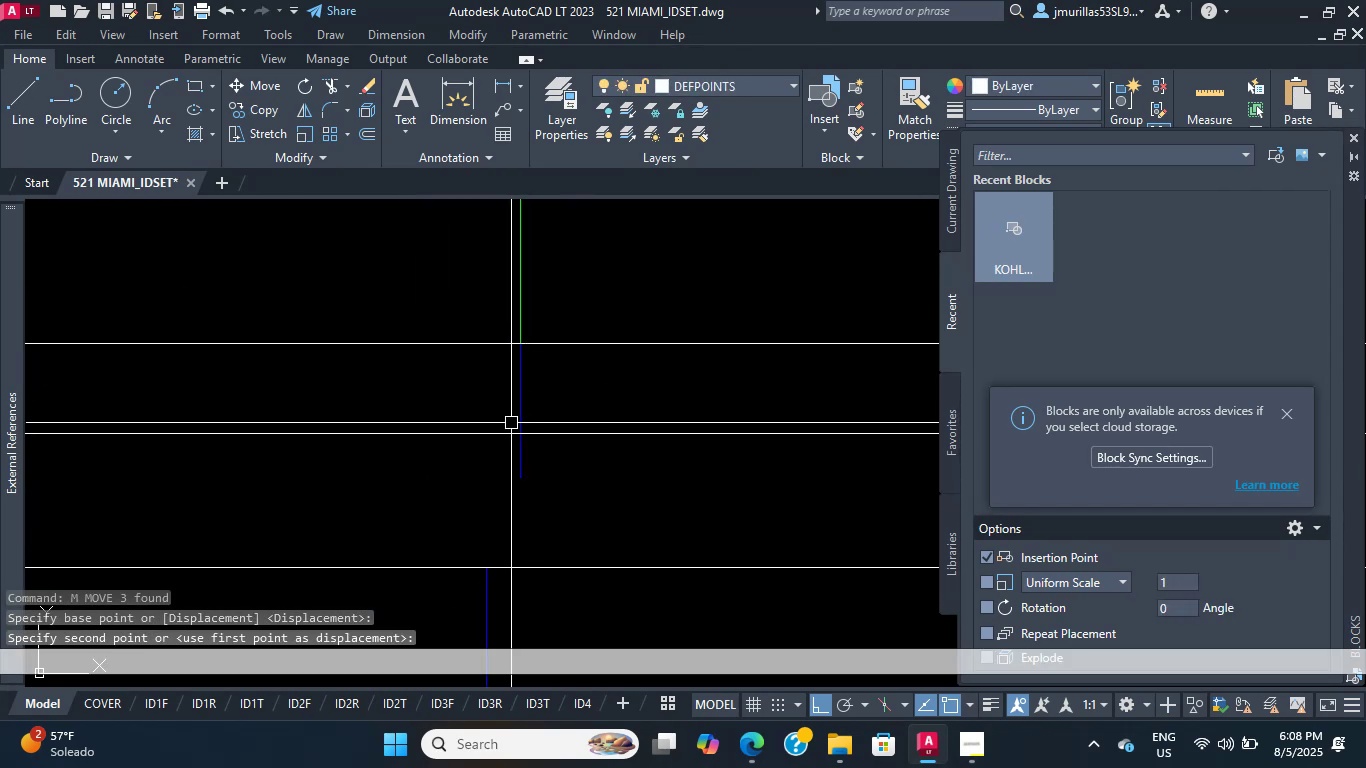 
scroll: coordinate [482, 505], scroll_direction: down, amount: 6.0
 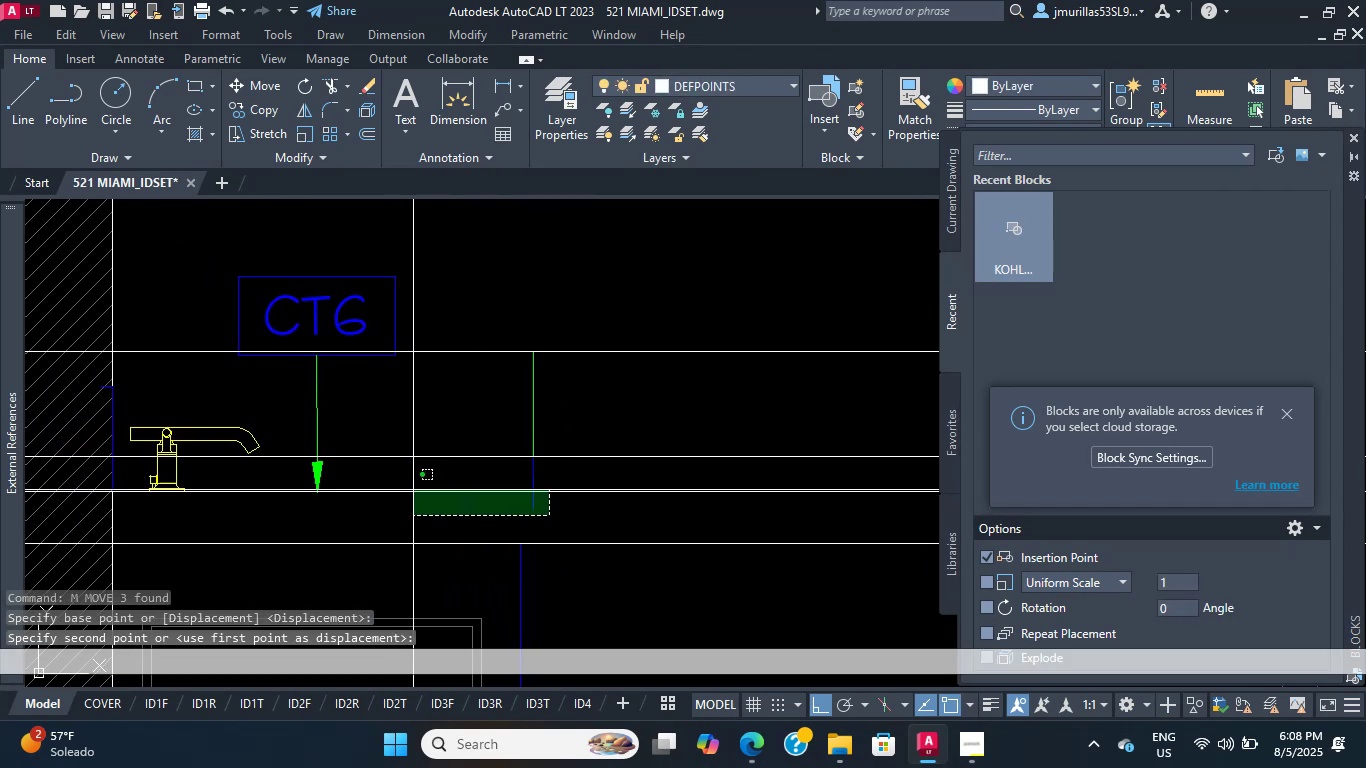 
scroll: coordinate [525, 499], scroll_direction: up, amount: 3.0
 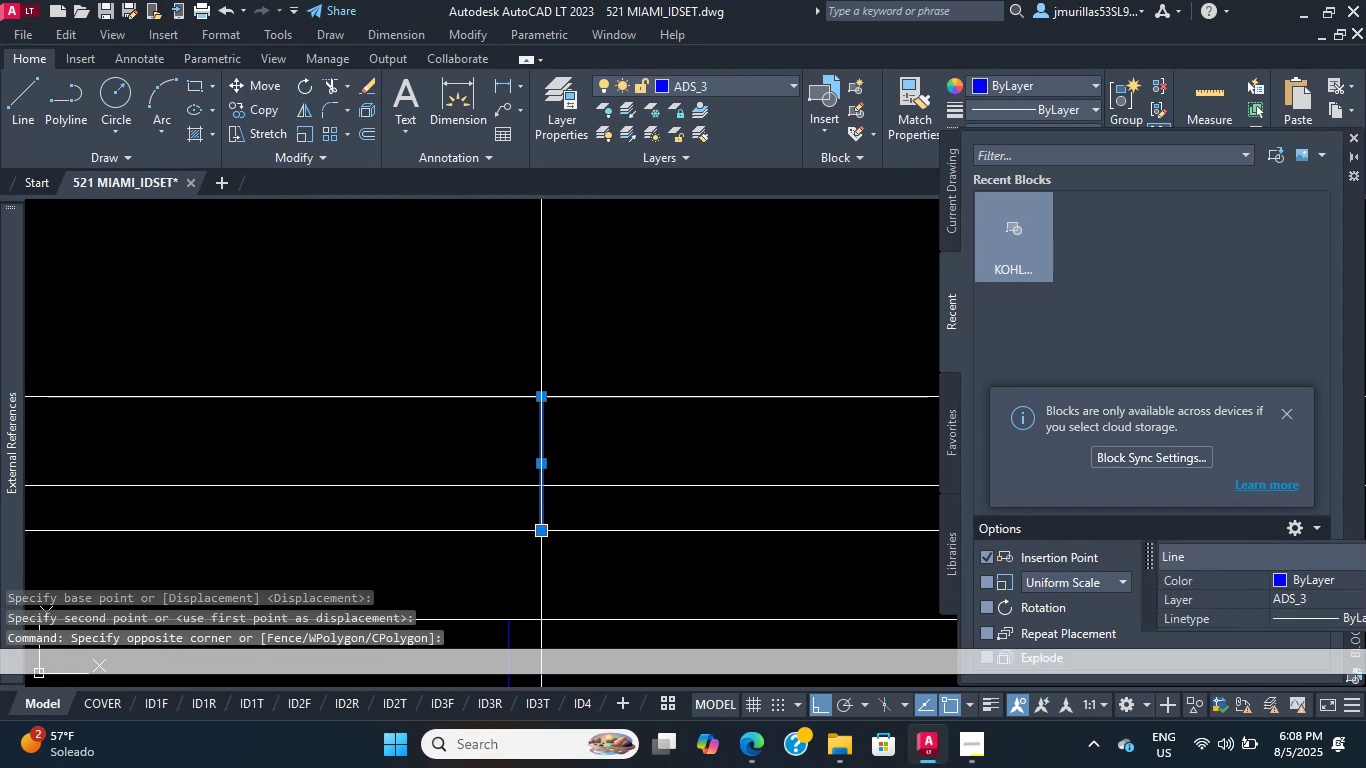 
left_click([538, 532])
 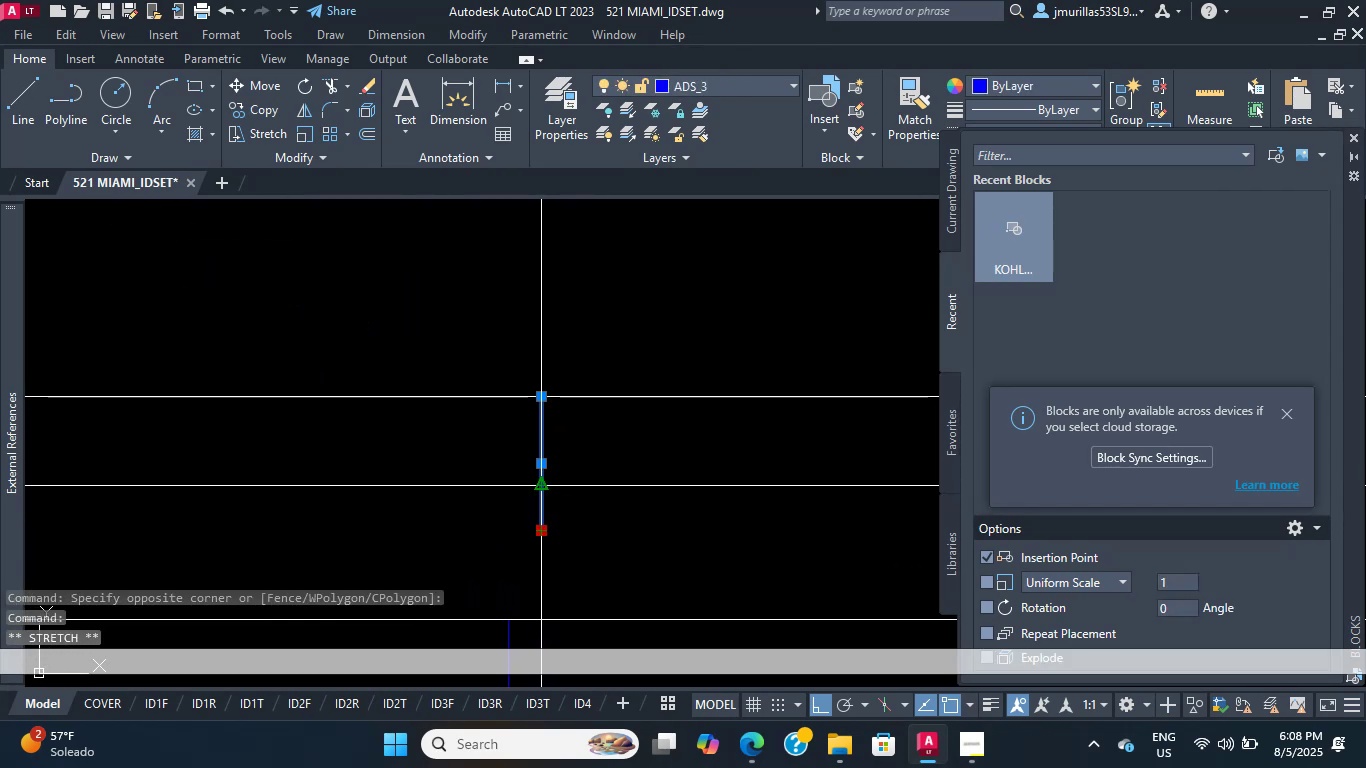 
left_click([535, 486])
 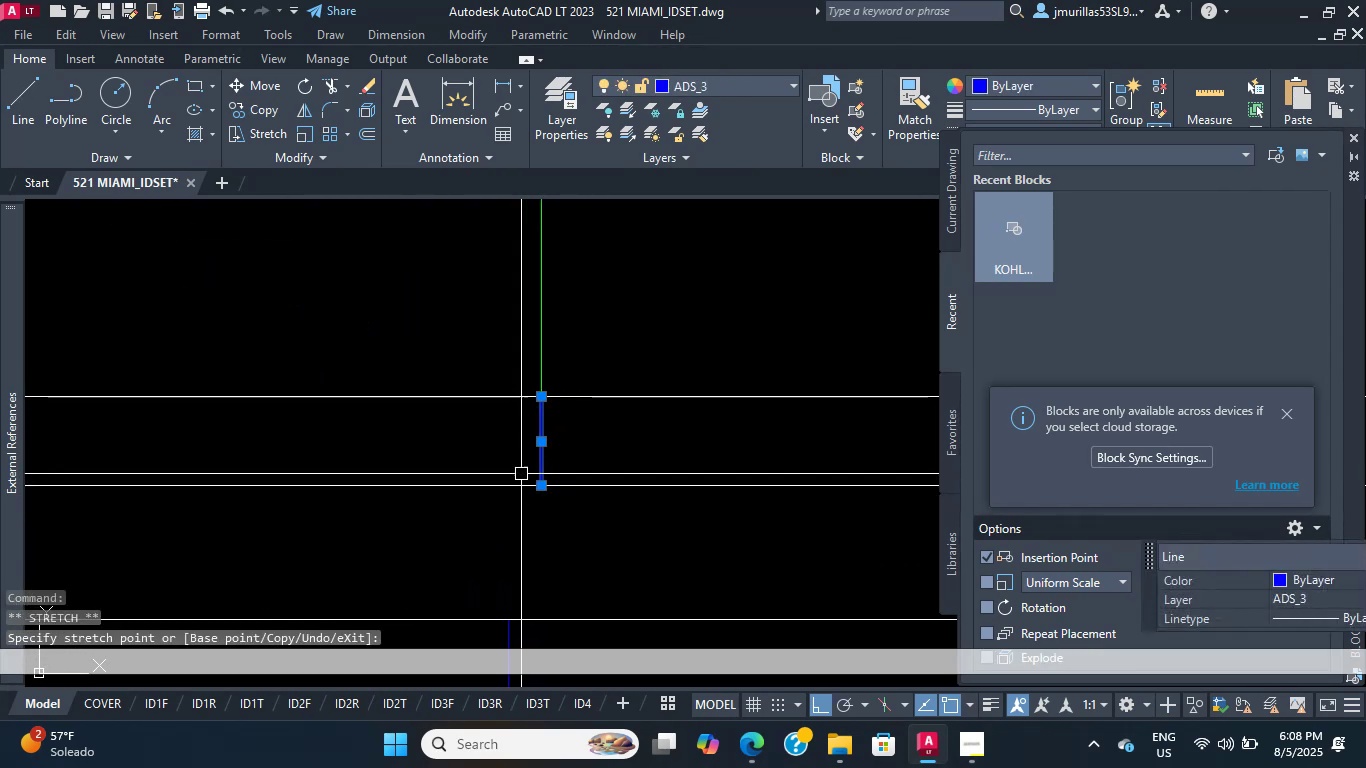 
scroll: coordinate [528, 485], scroll_direction: down, amount: 2.0
 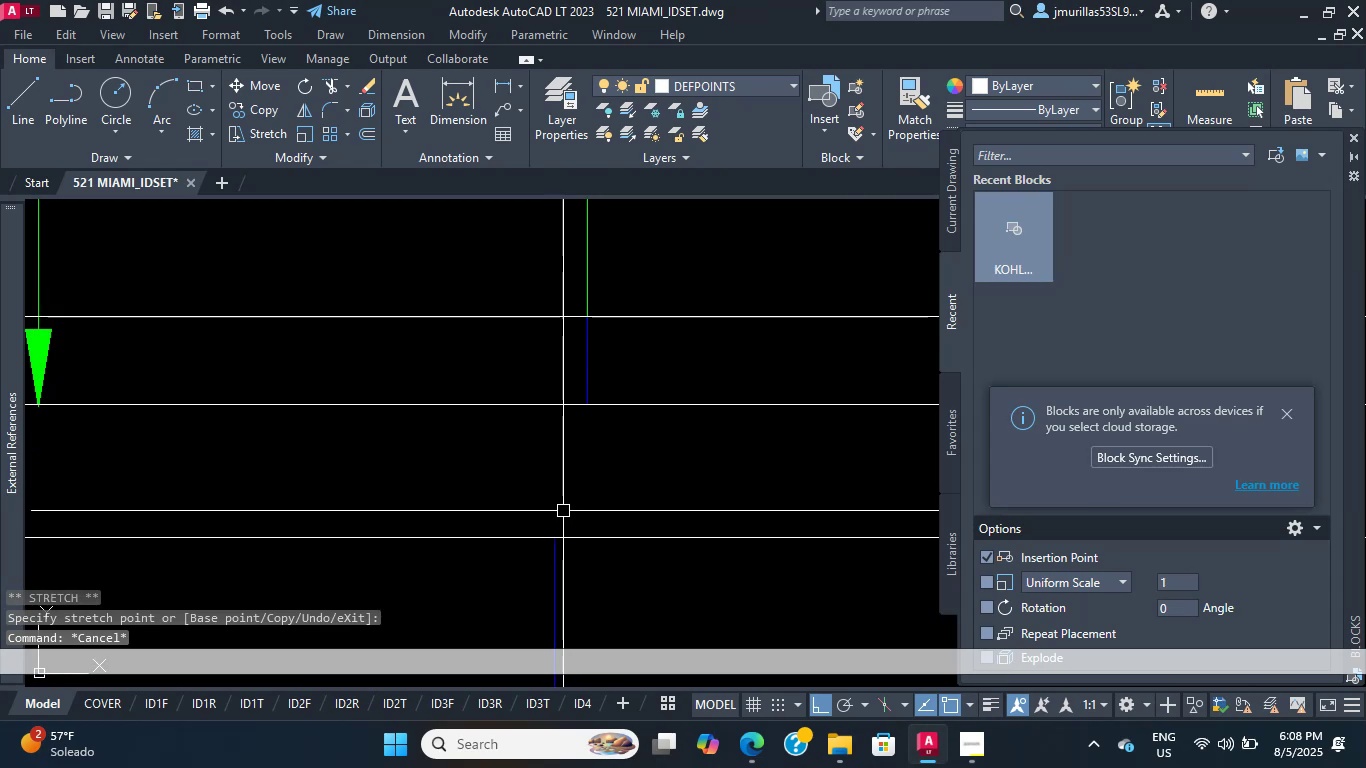 
key(Escape)
 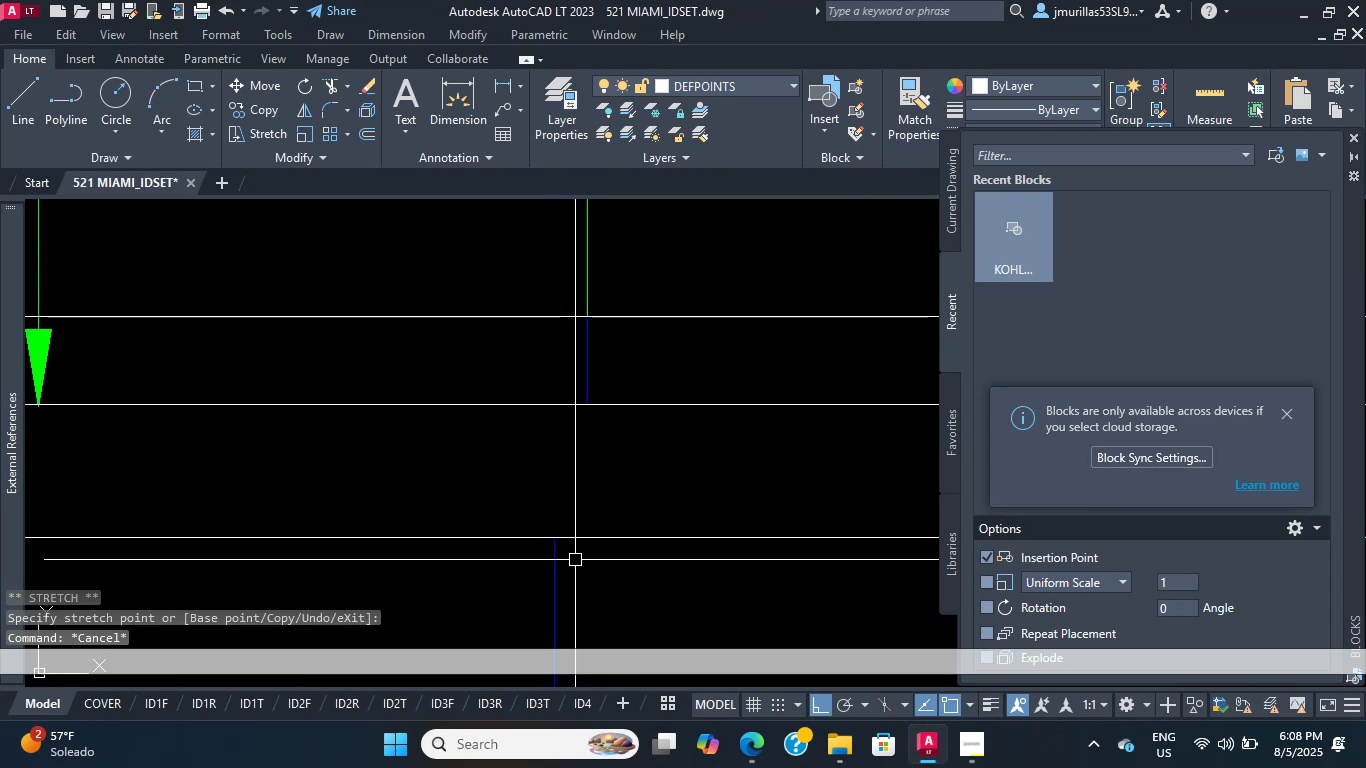 
double_click([508, 570])
 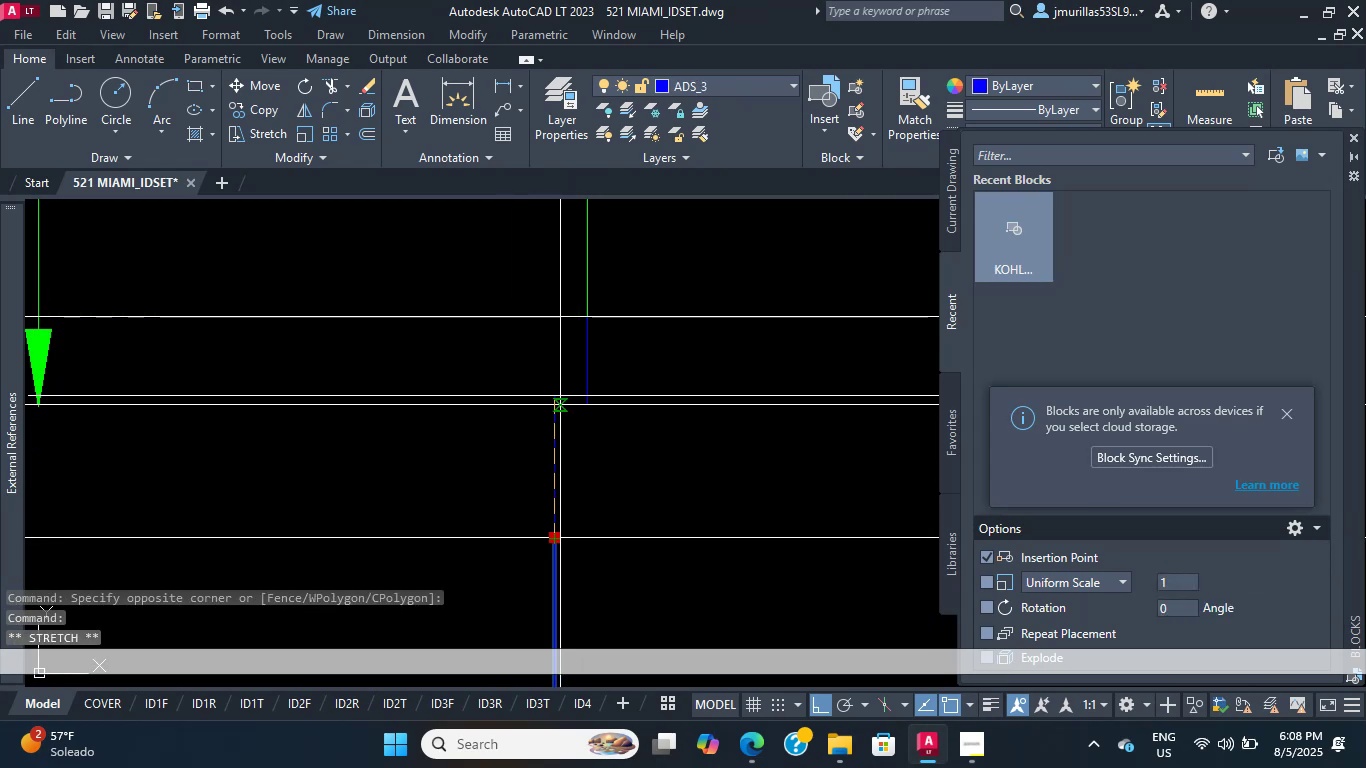 
left_click([553, 406])
 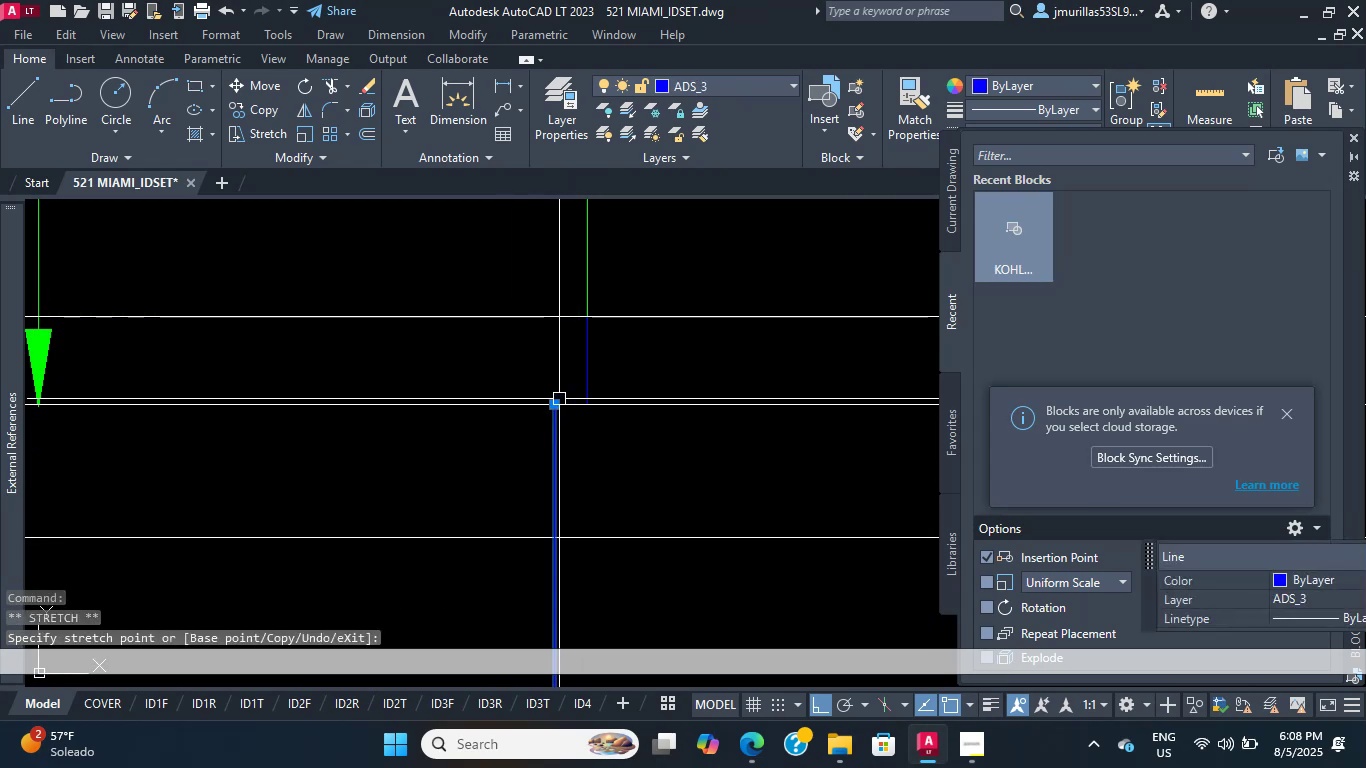 
scroll: coordinate [570, 394], scroll_direction: up, amount: 3.0
 